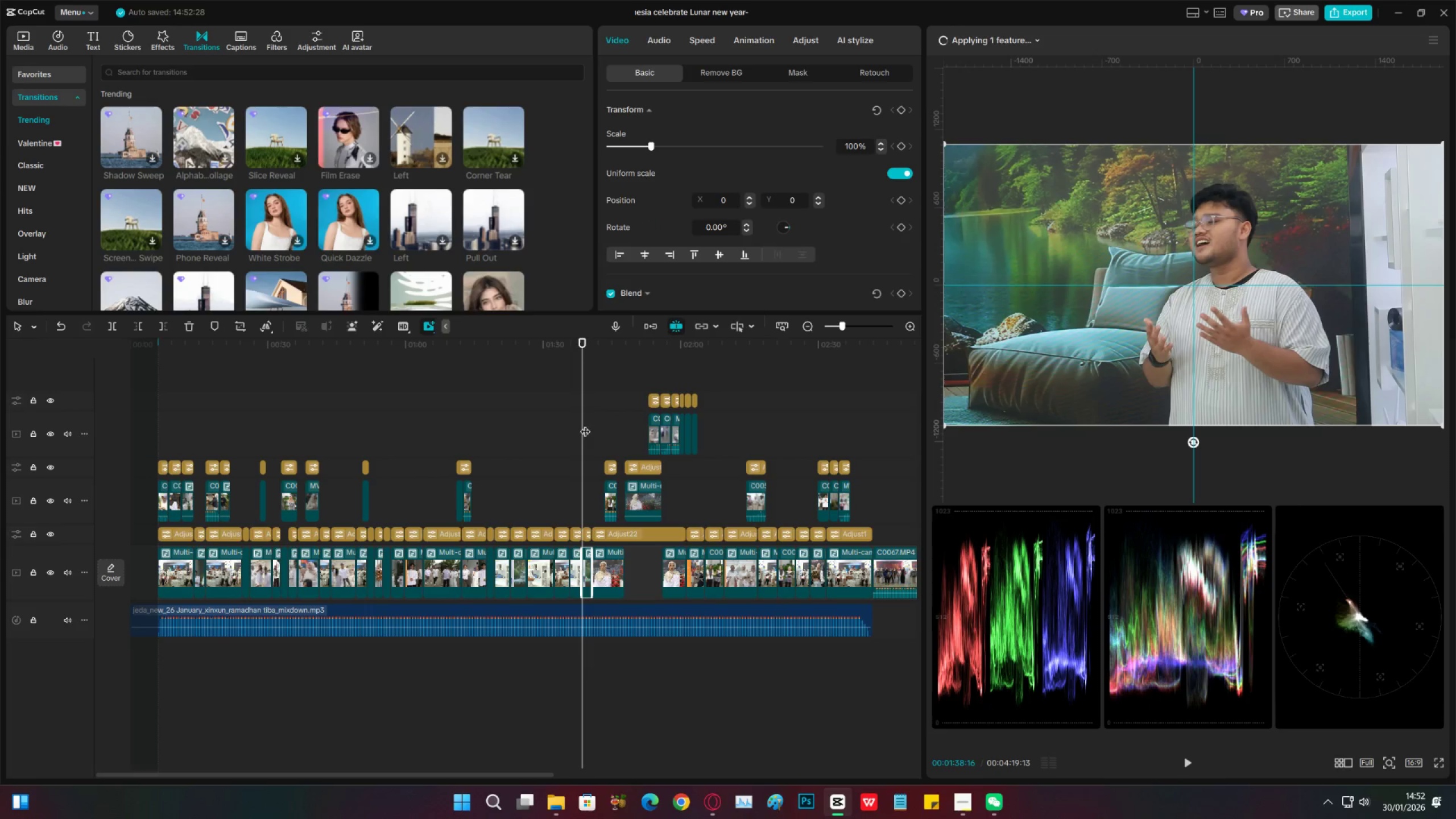 
scroll: coordinate [652, 243], scroll_direction: down, amount: 2.0
 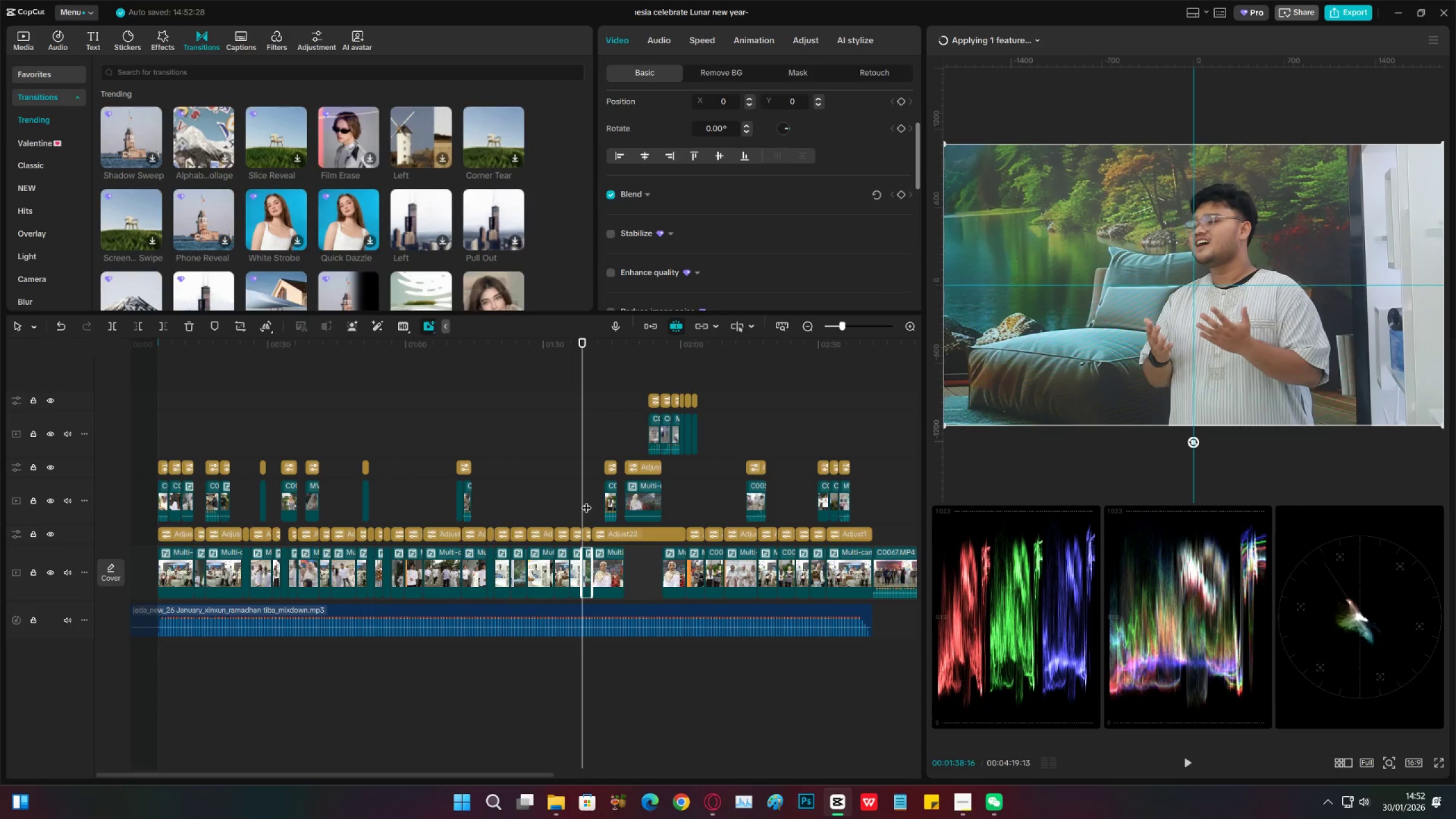 
left_click([595, 502])
 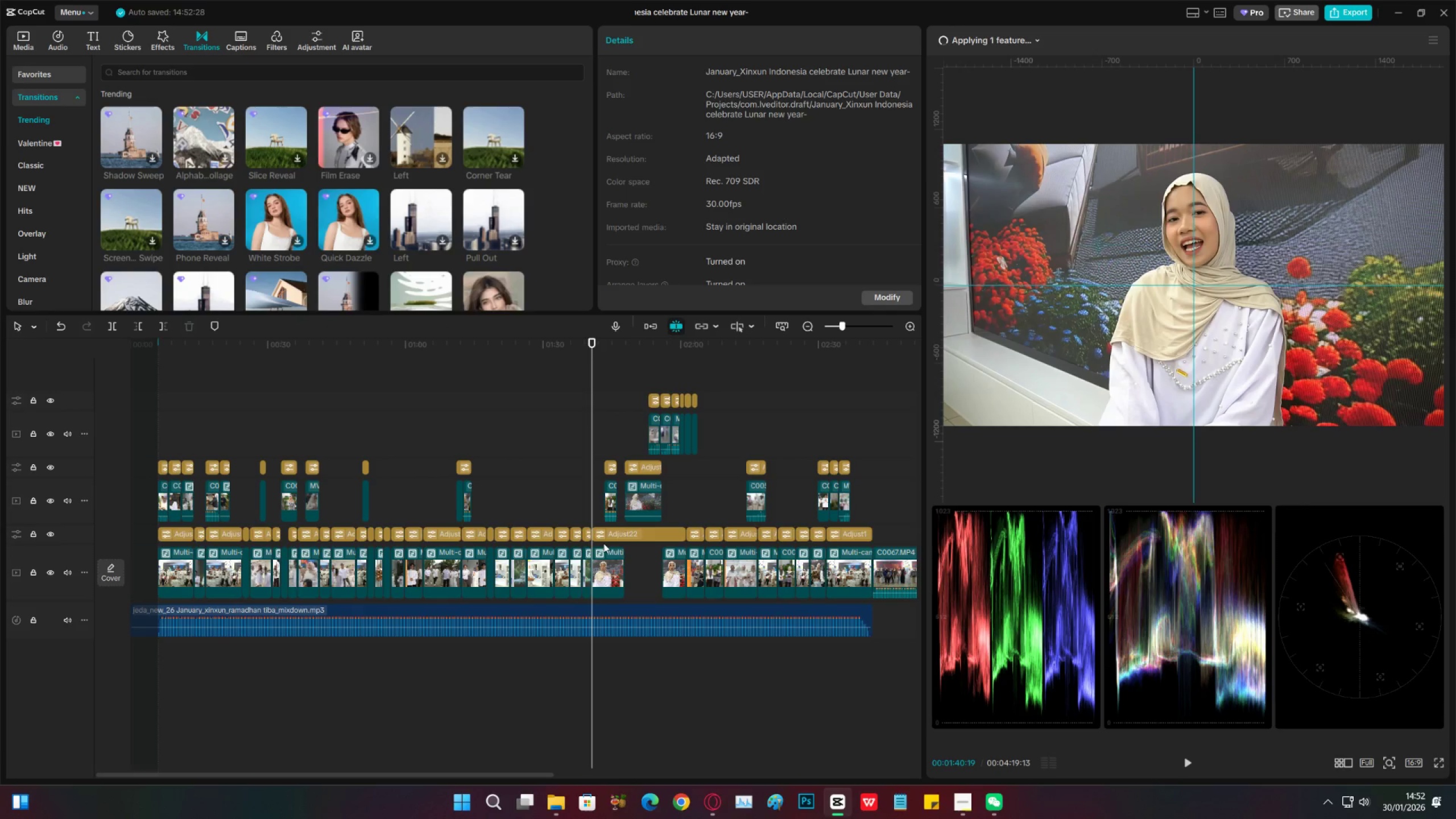 
left_click([606, 553])
 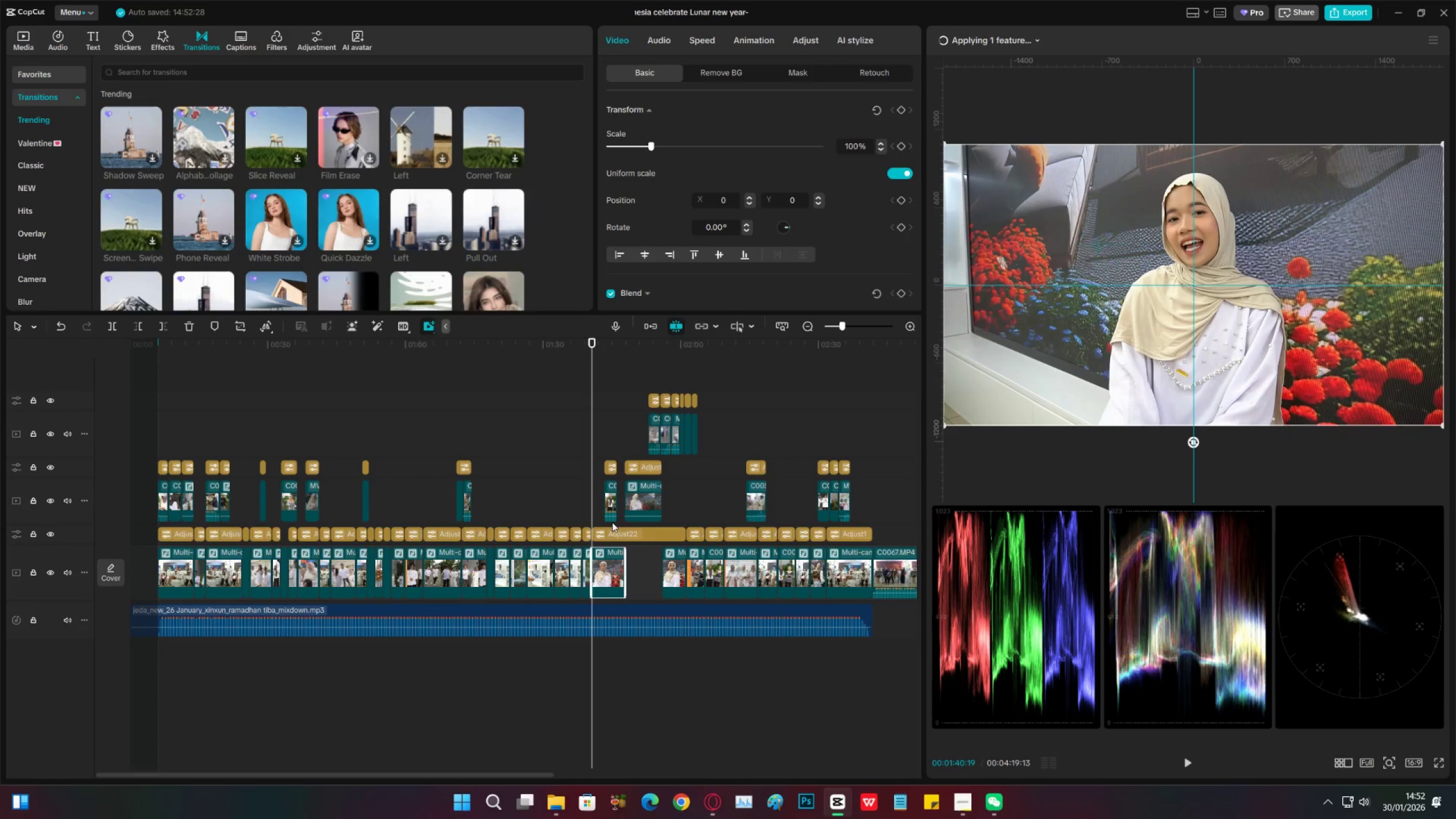 
scroll: coordinate [714, 265], scroll_direction: down, amount: 17.0
 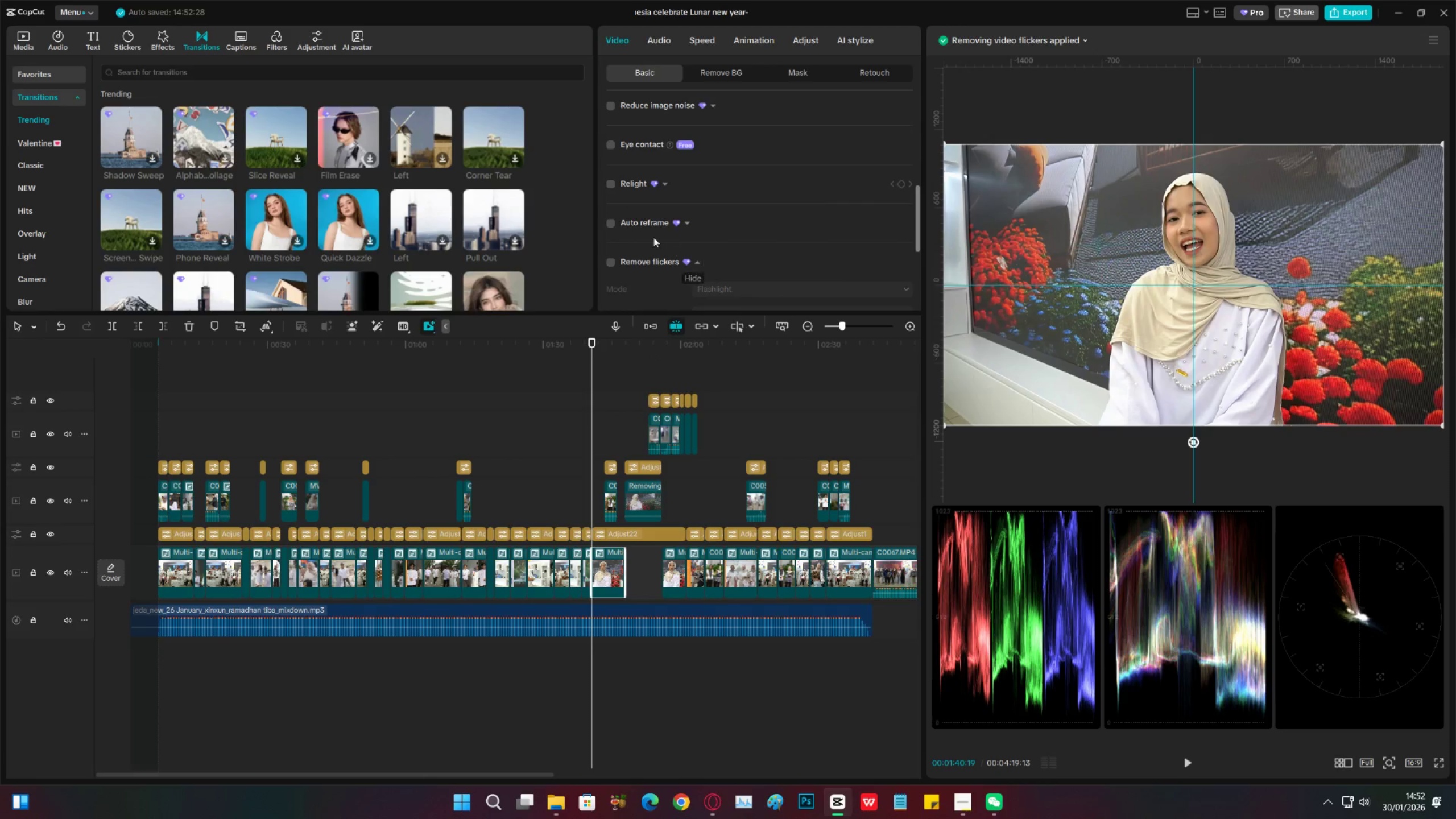 
scroll: coordinate [644, 237], scroll_direction: up, amount: 1.0
 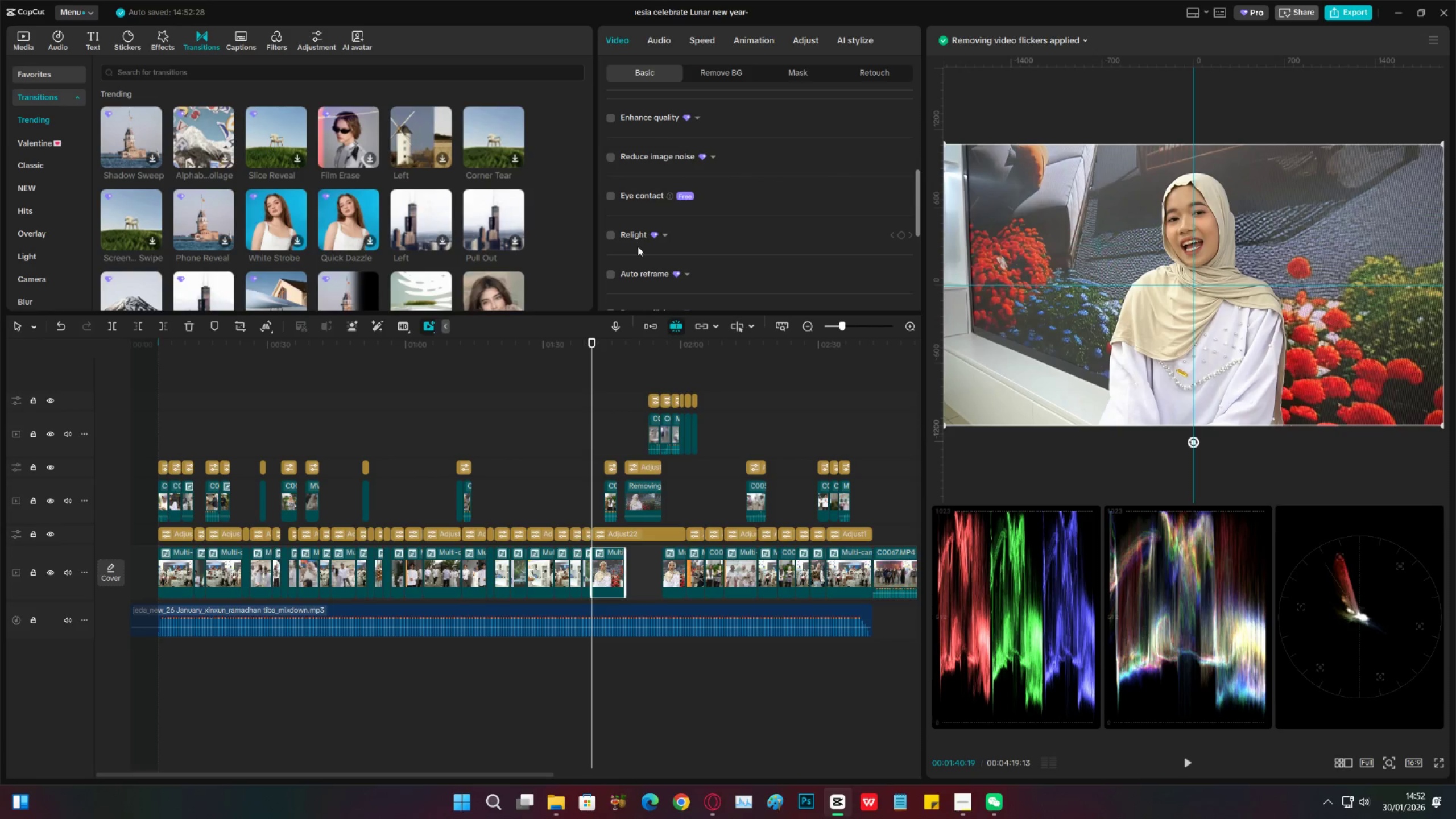 
scroll: coordinate [634, 253], scroll_direction: down, amount: 2.0
 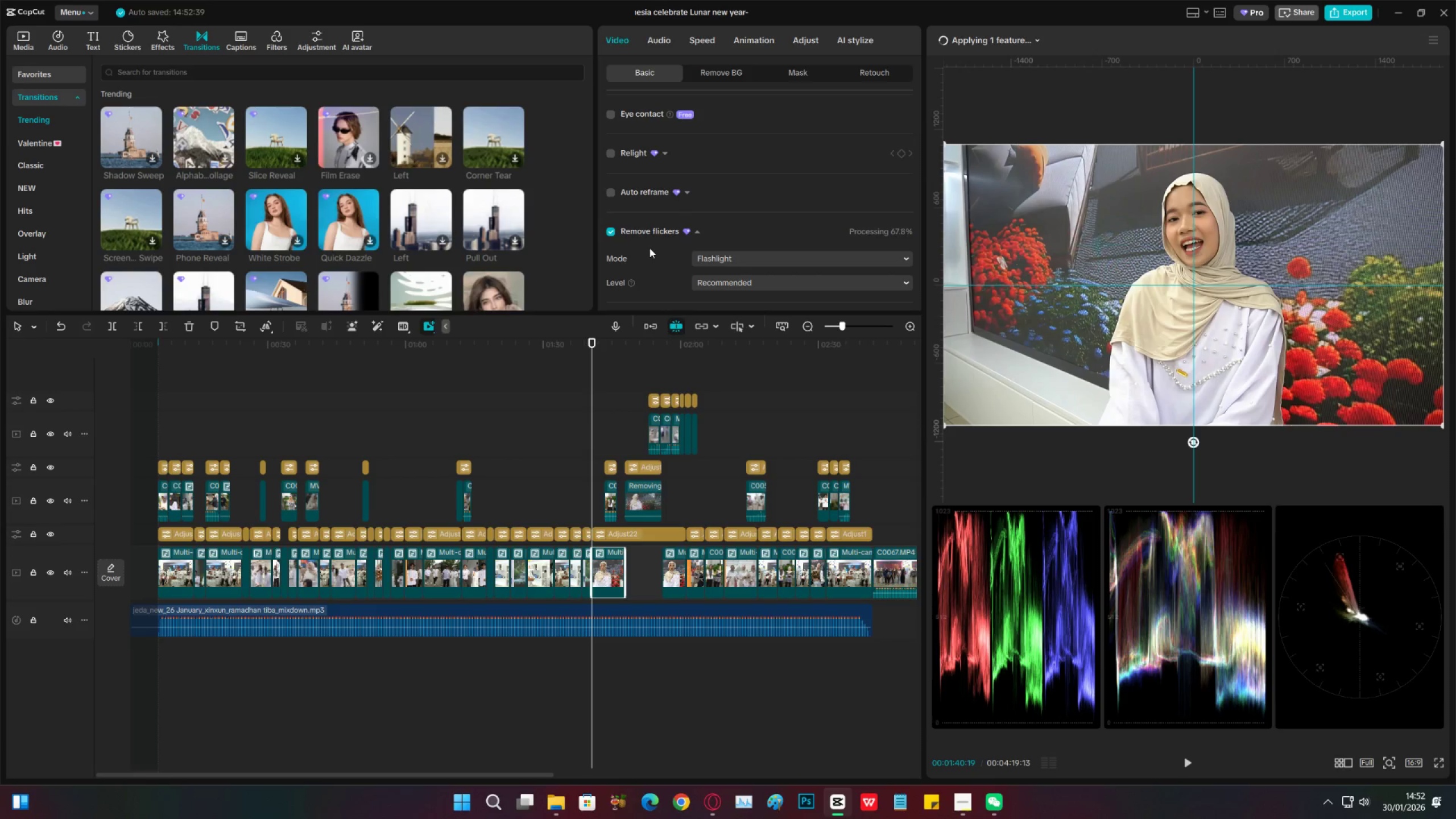 
wait(11.99)
 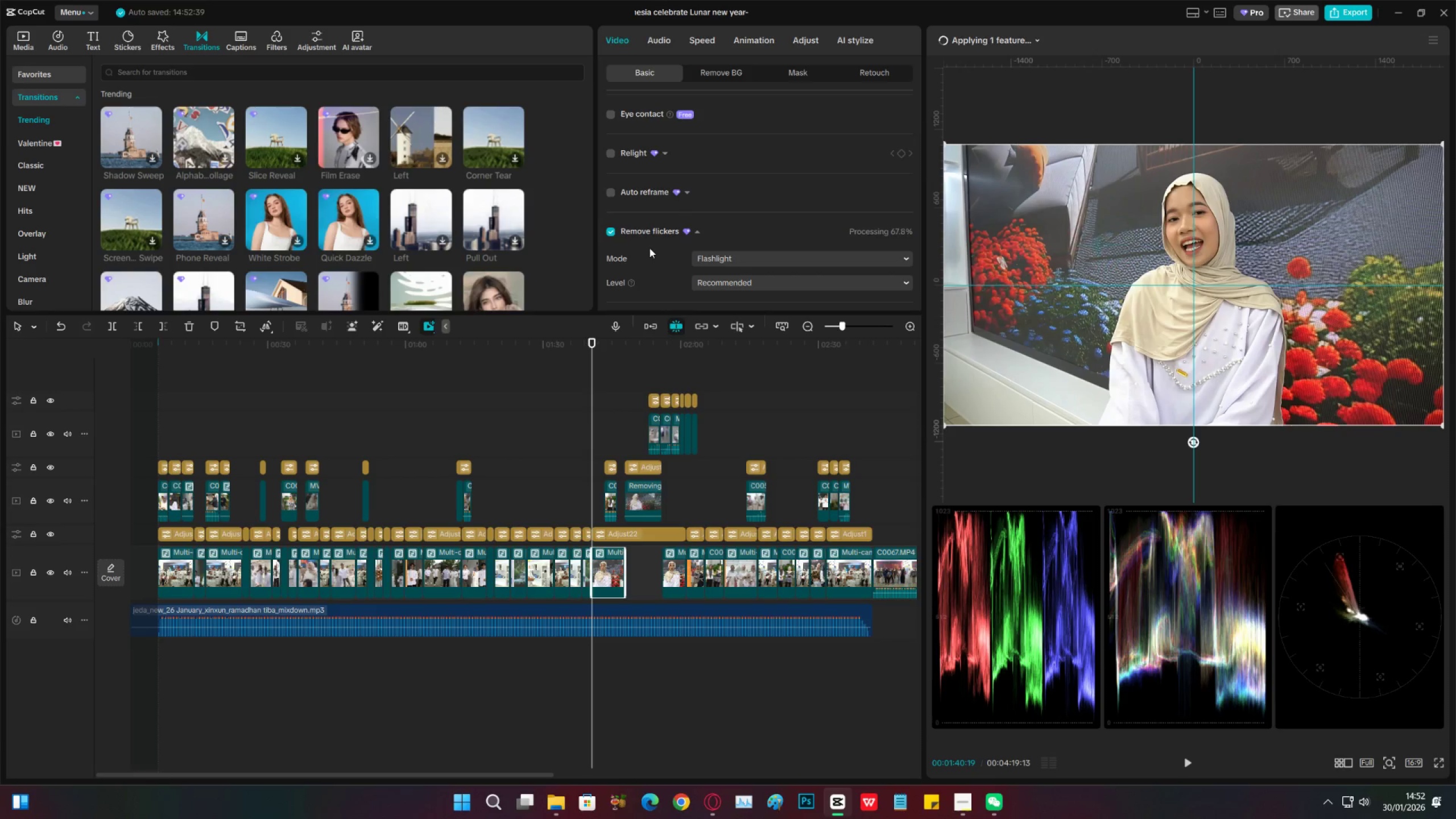 
key(Space)
 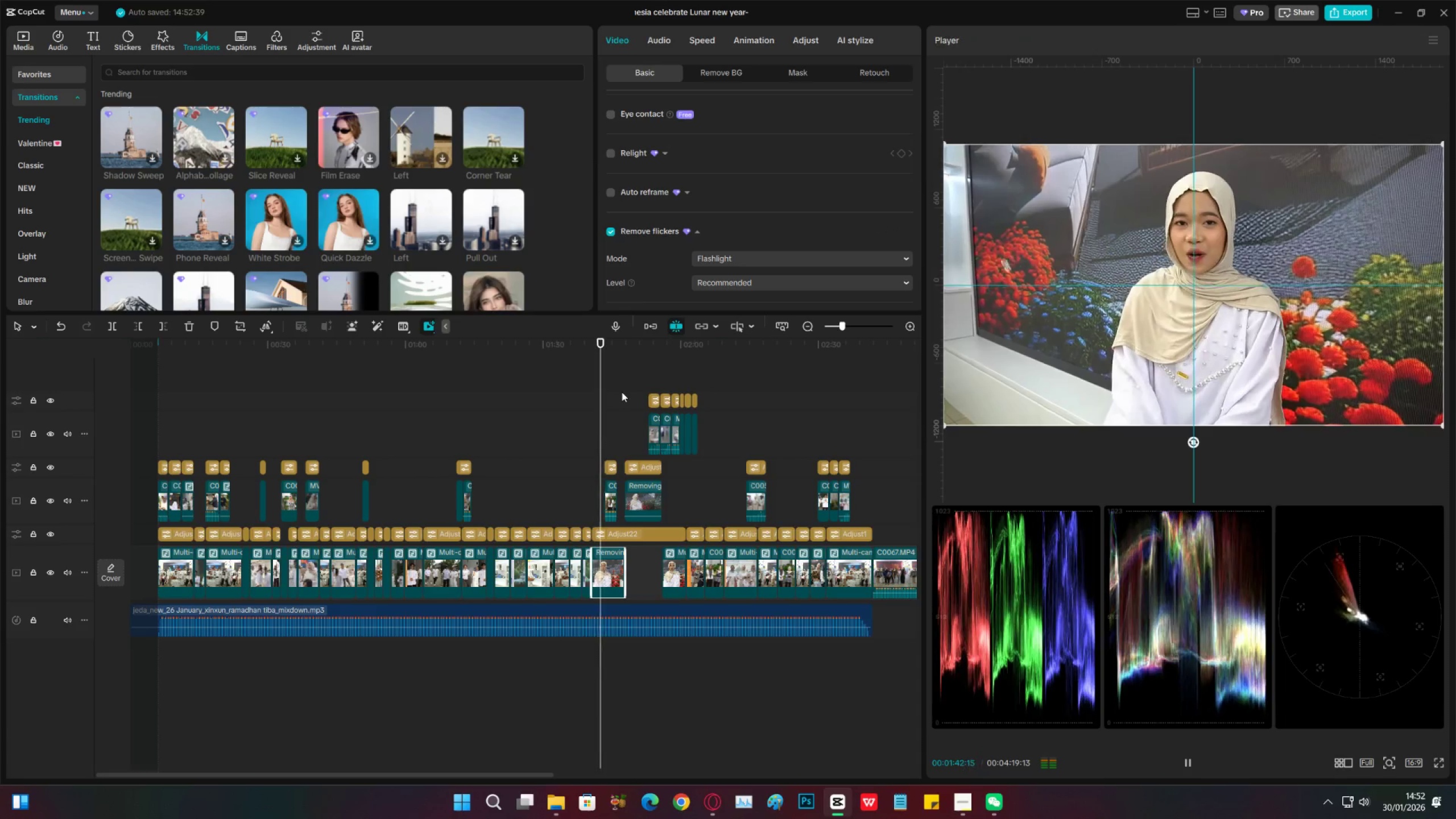 
key(Space)
 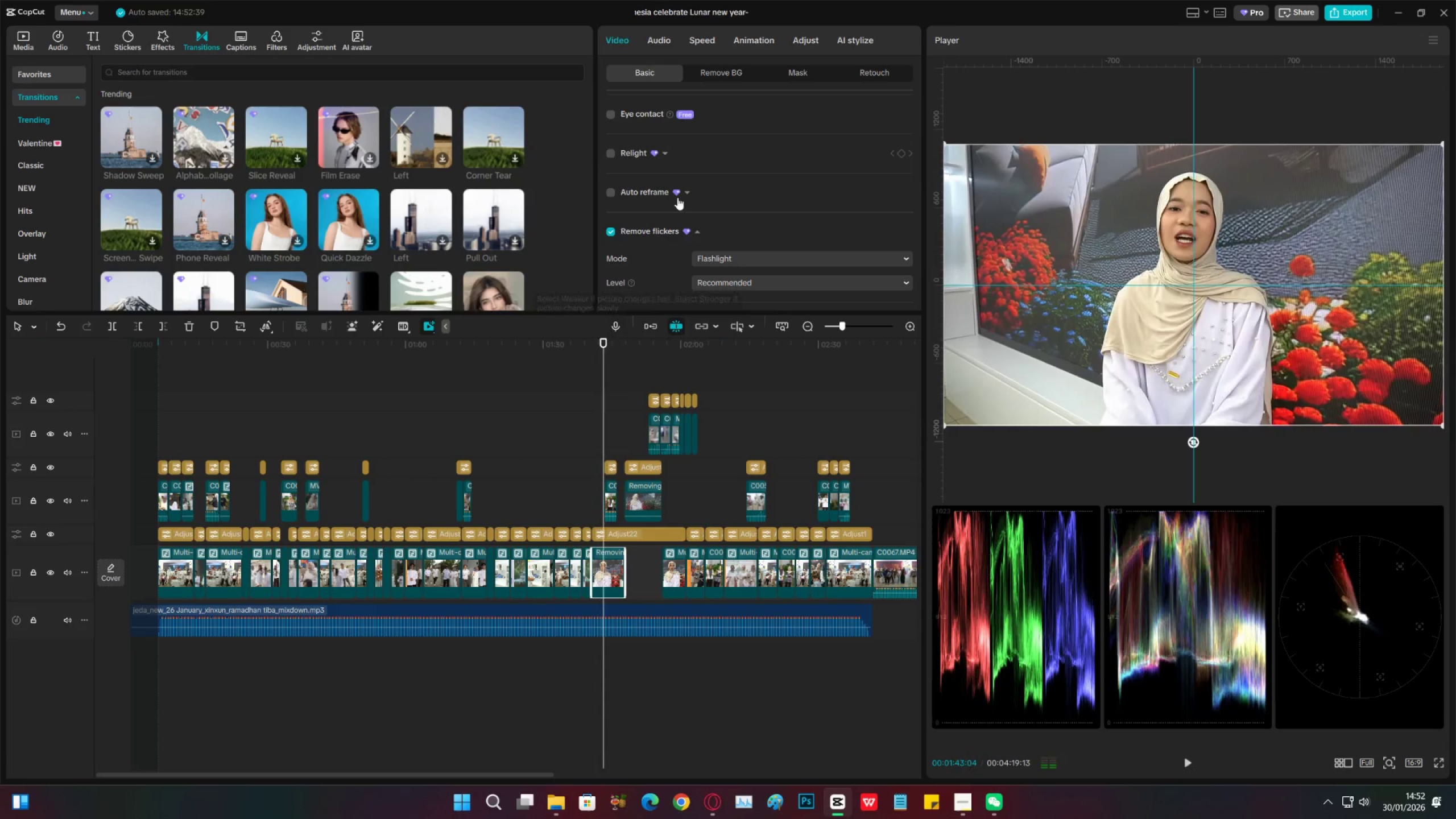 
key(Space)
 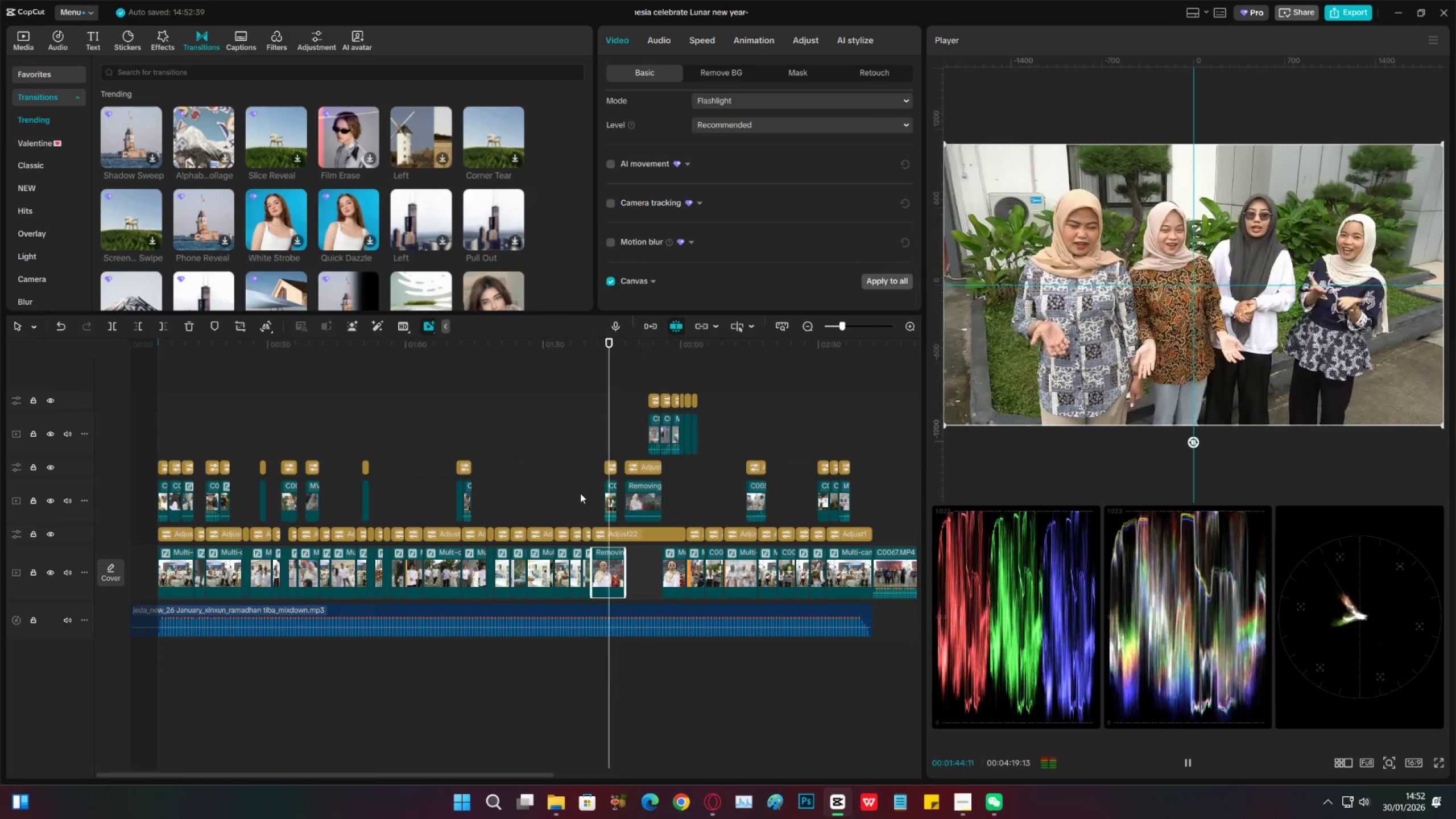 
scroll: coordinate [694, 234], scroll_direction: down, amount: 9.0
 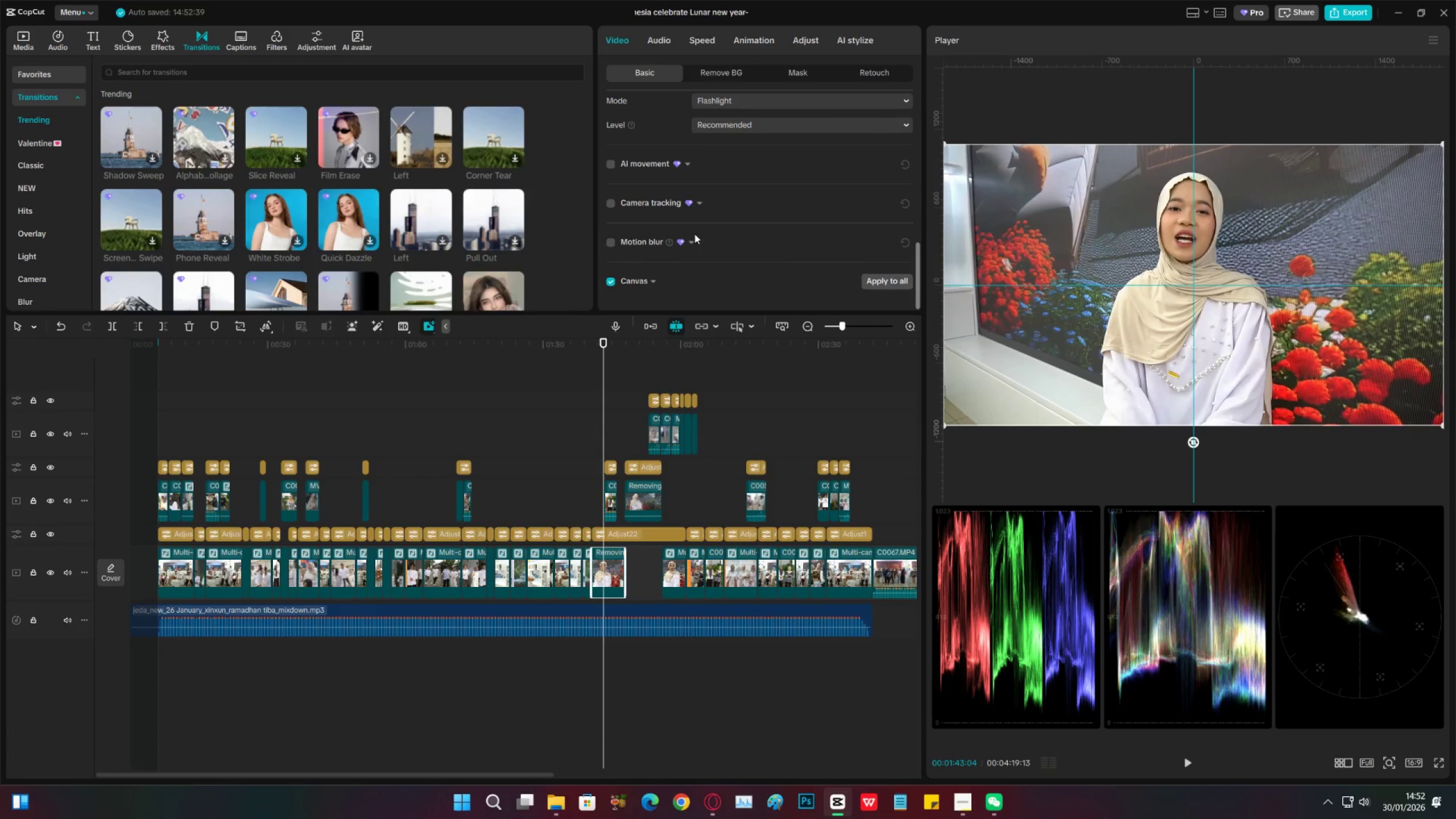 
left_click([611, 491])
 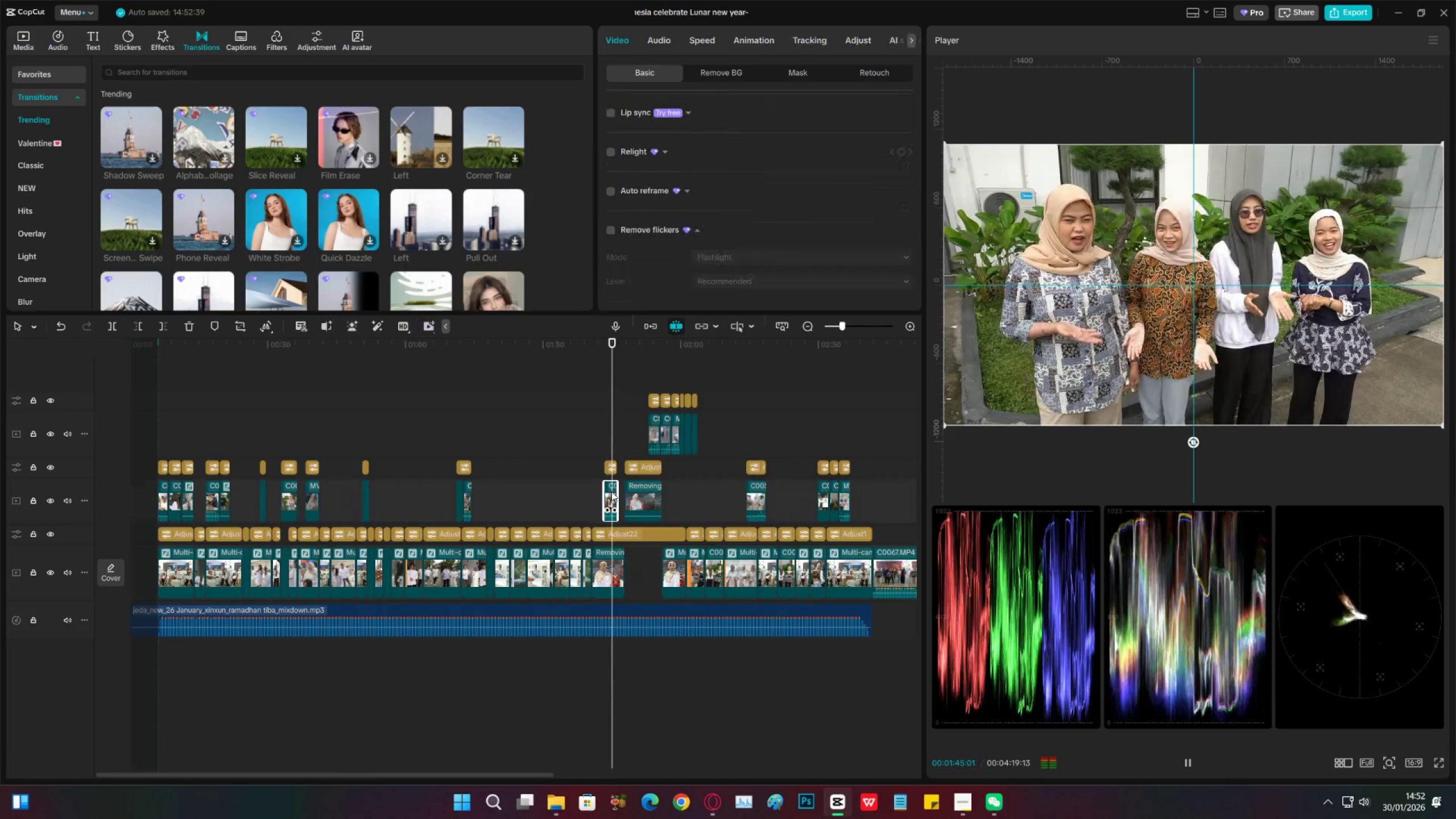 
key(Space)
 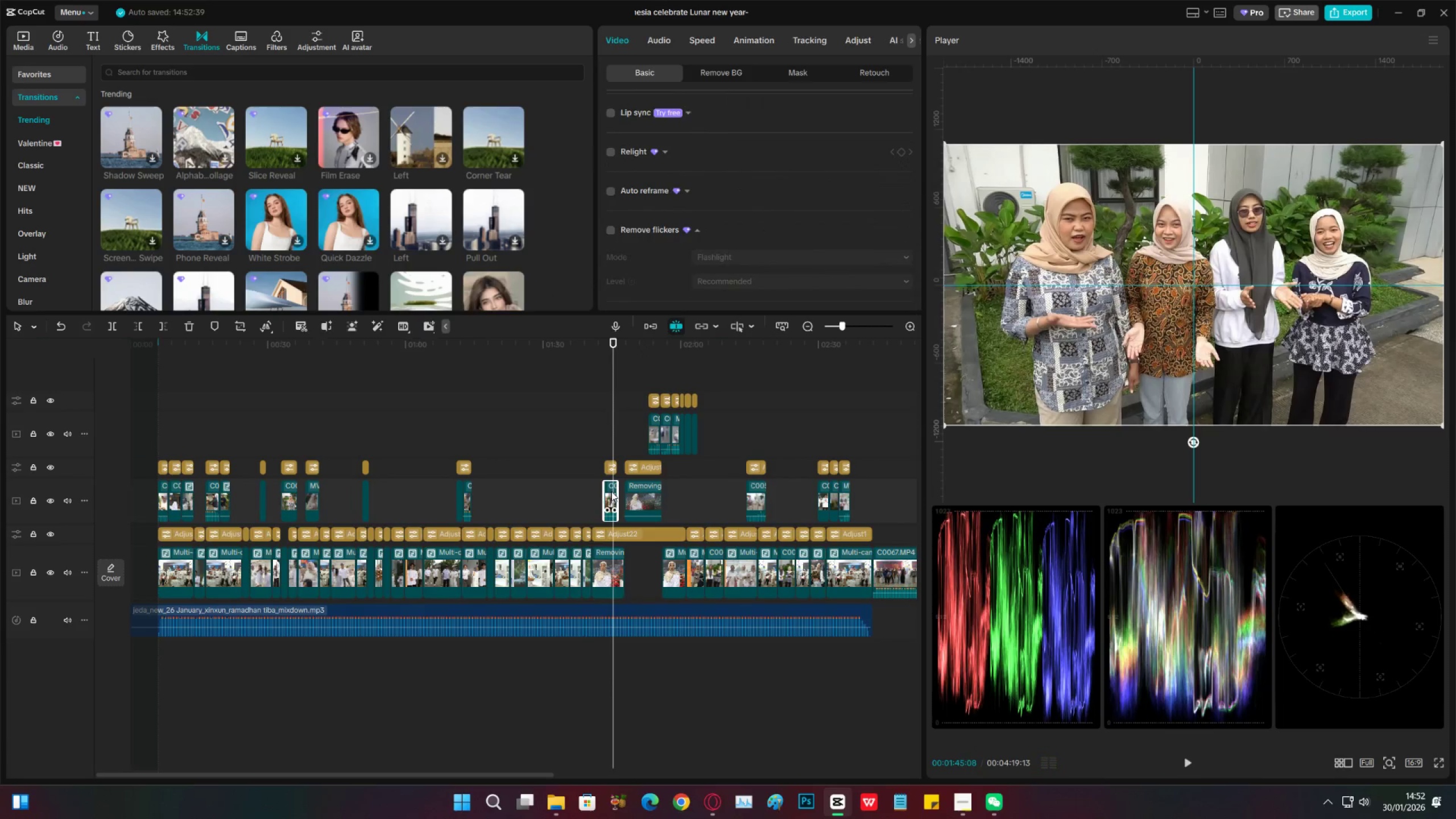 
key(Alt+Shift+L)
 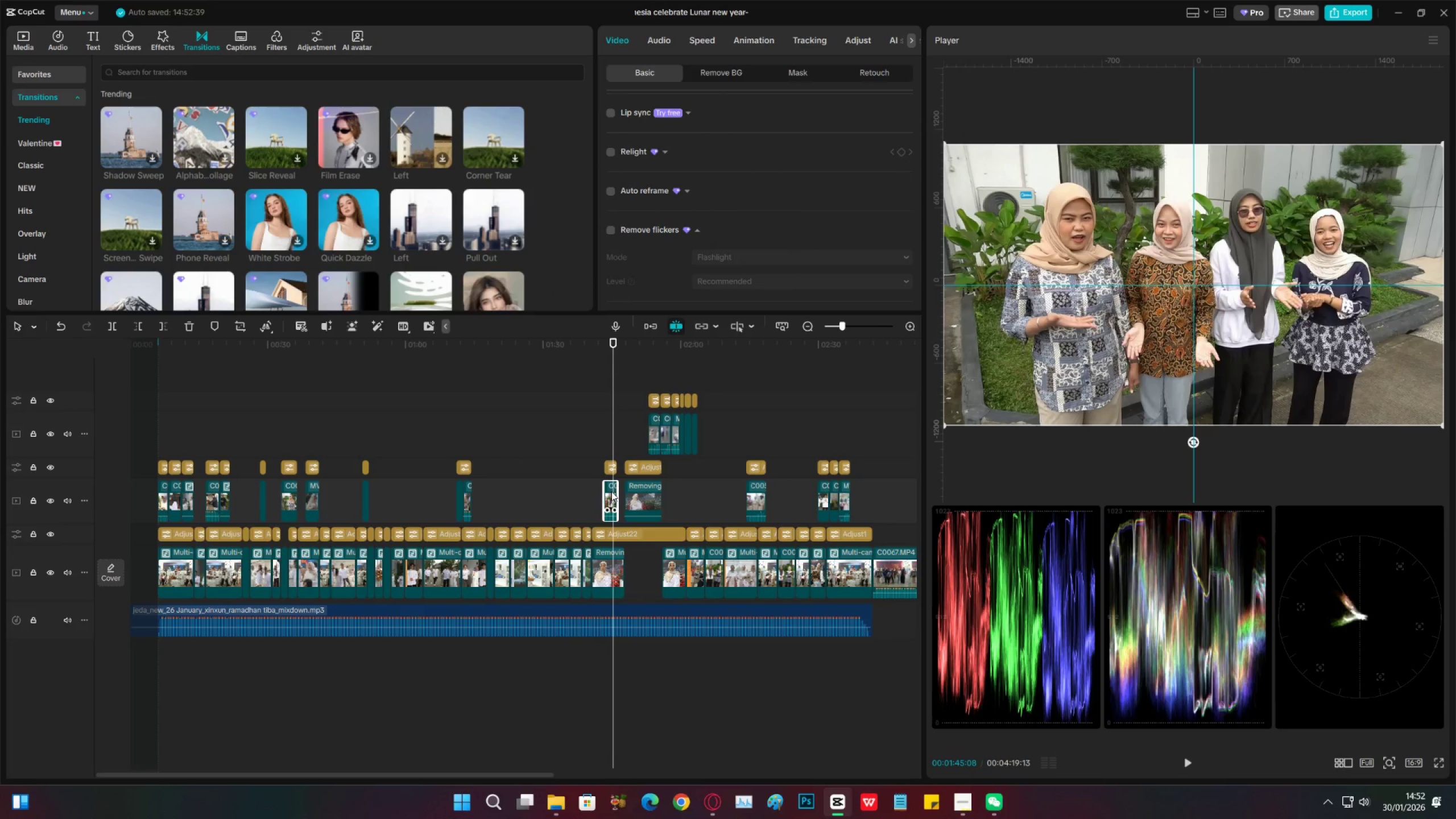 
key(Alt+Shift+Semicolon)
 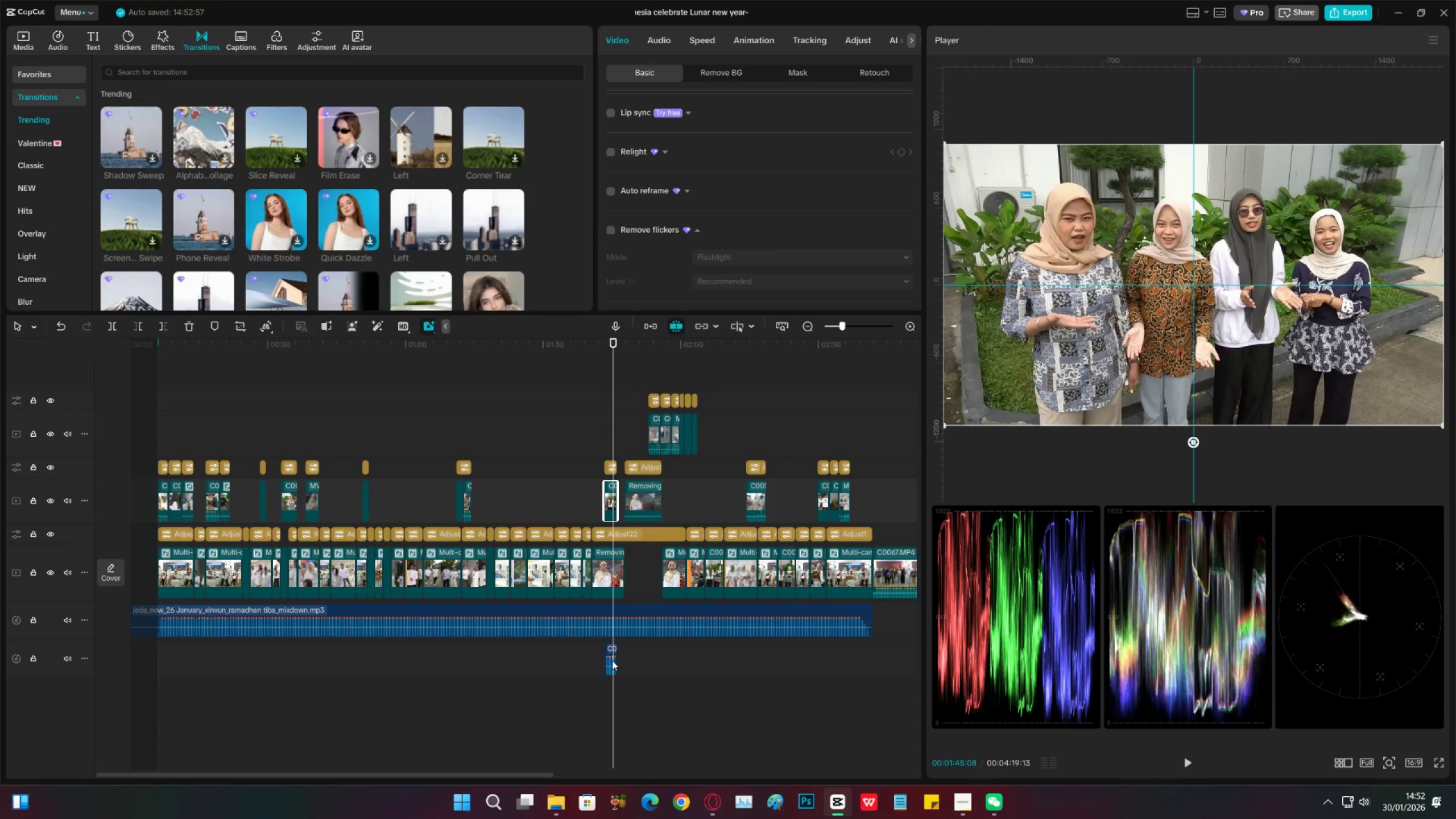 
left_click([609, 651])
 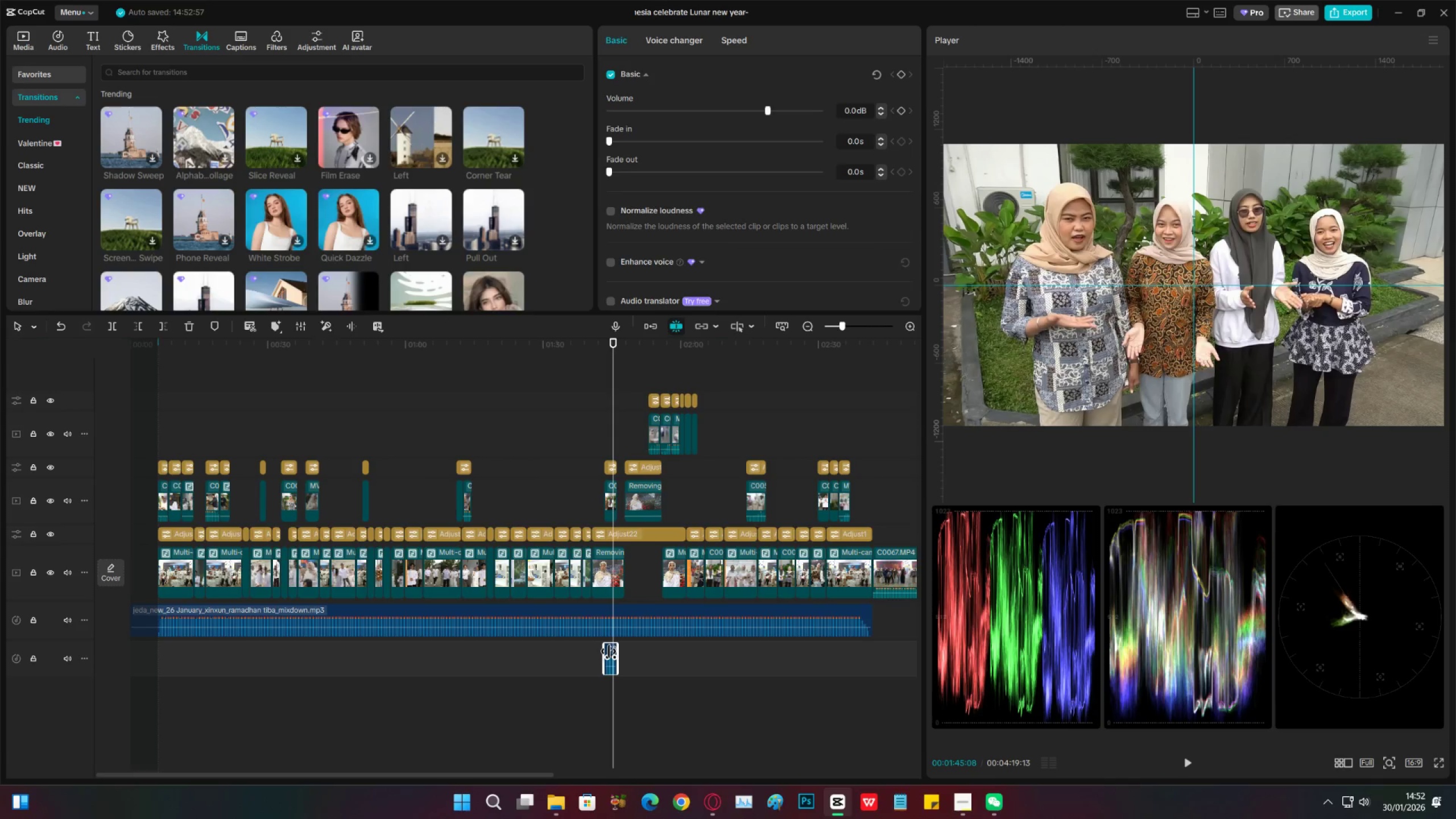 
key(X)
 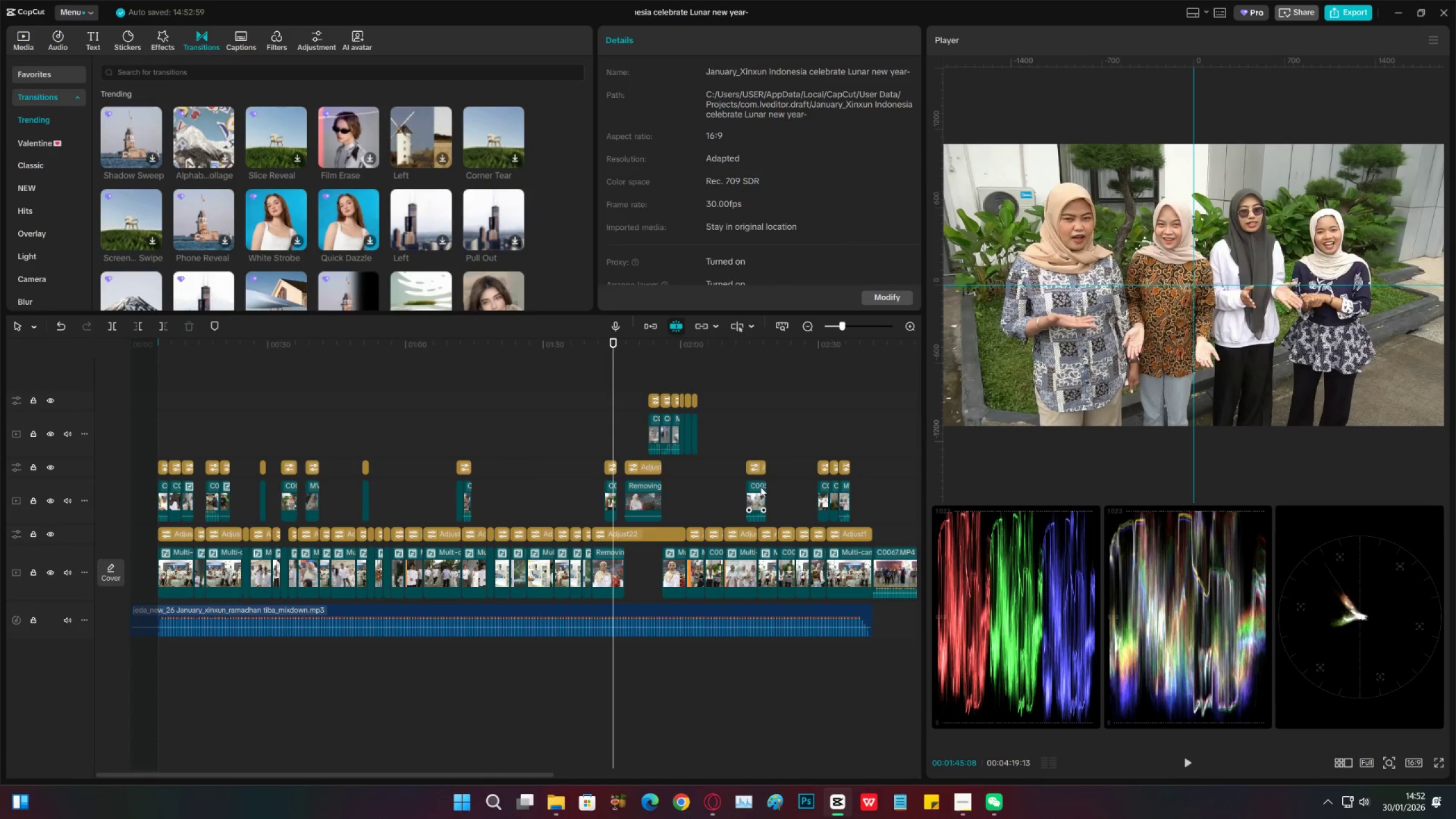 
left_click([760, 487])
 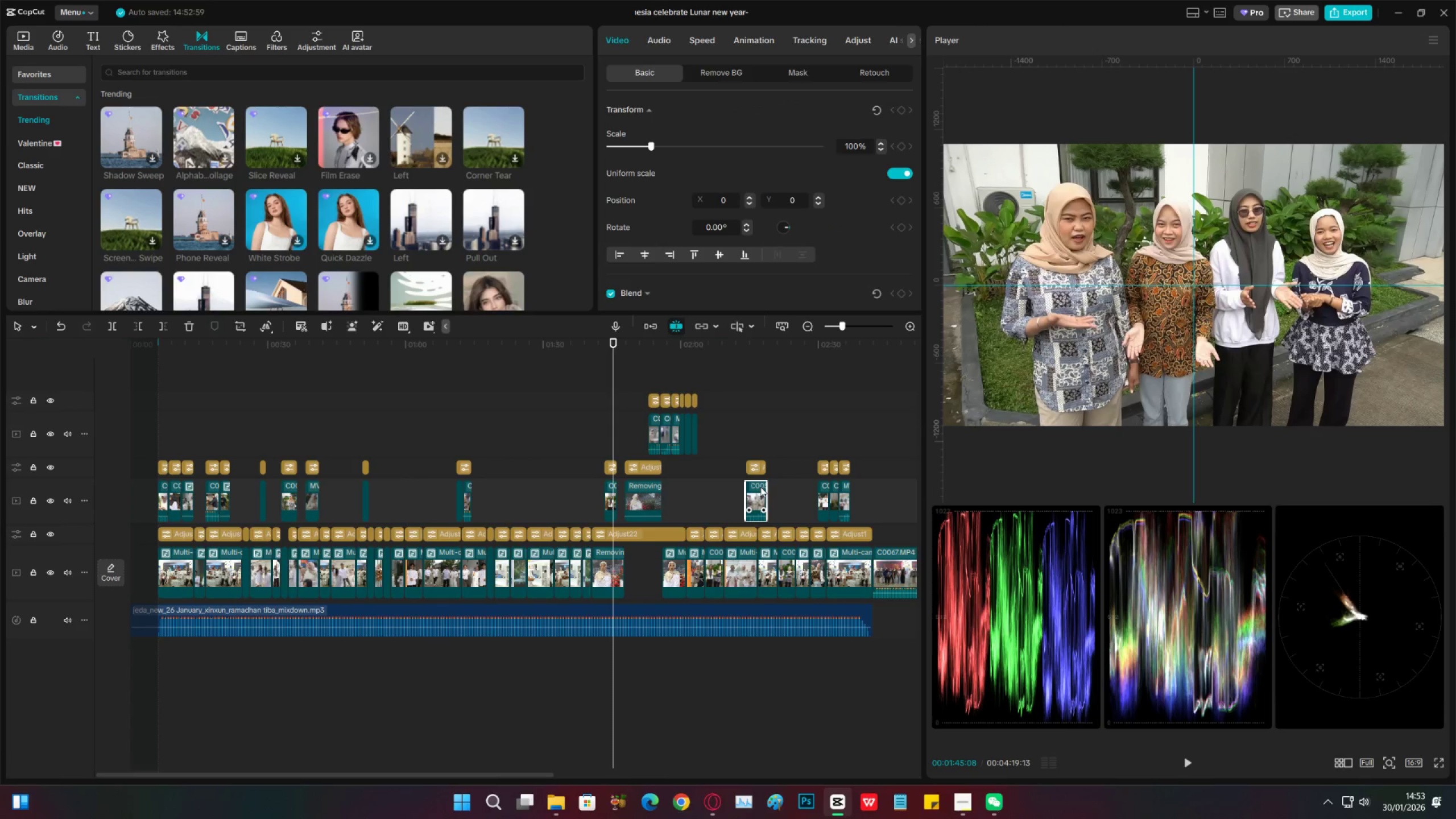 
key(Alt+Shift+L)
 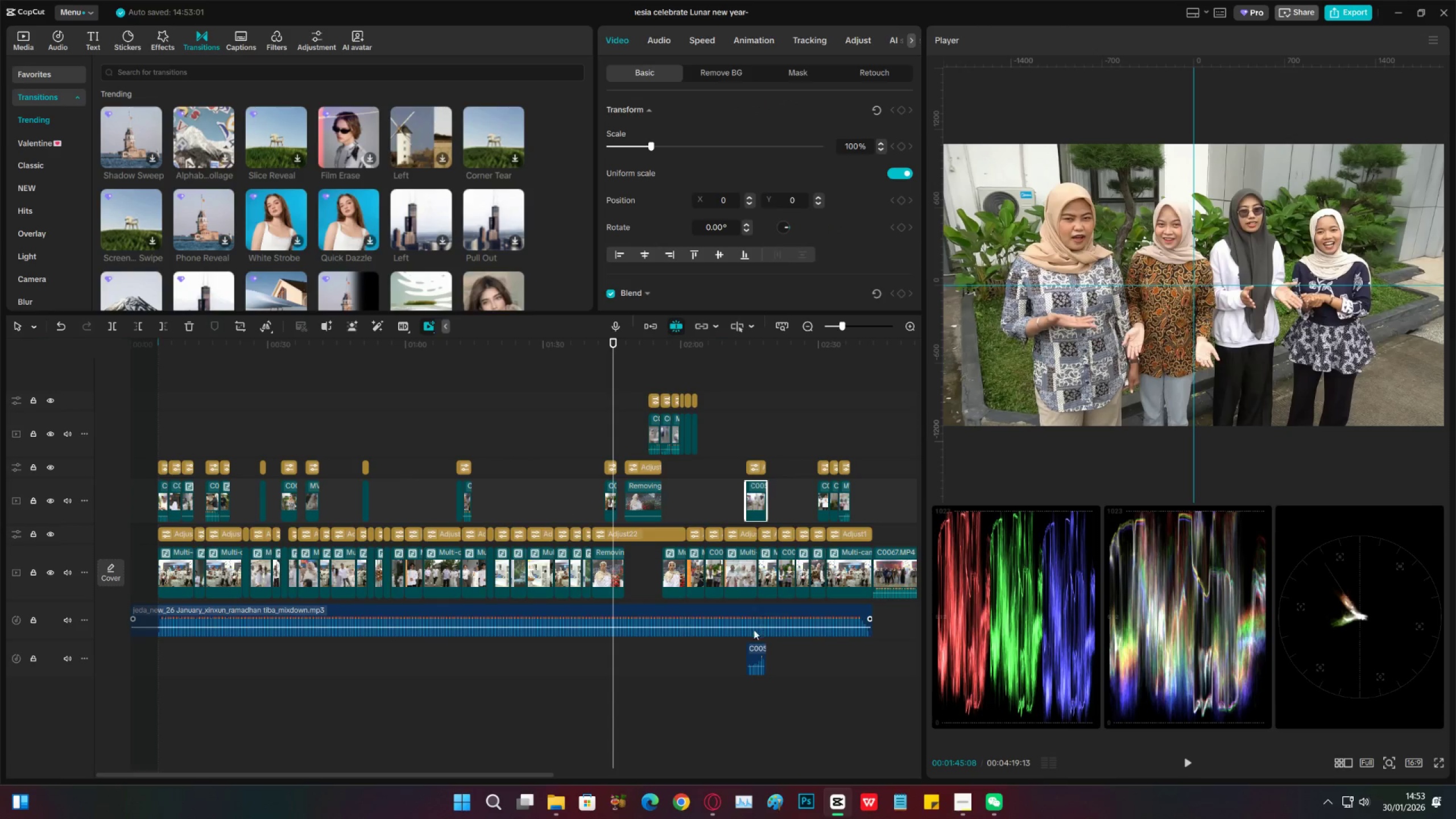 
left_click([756, 652])
 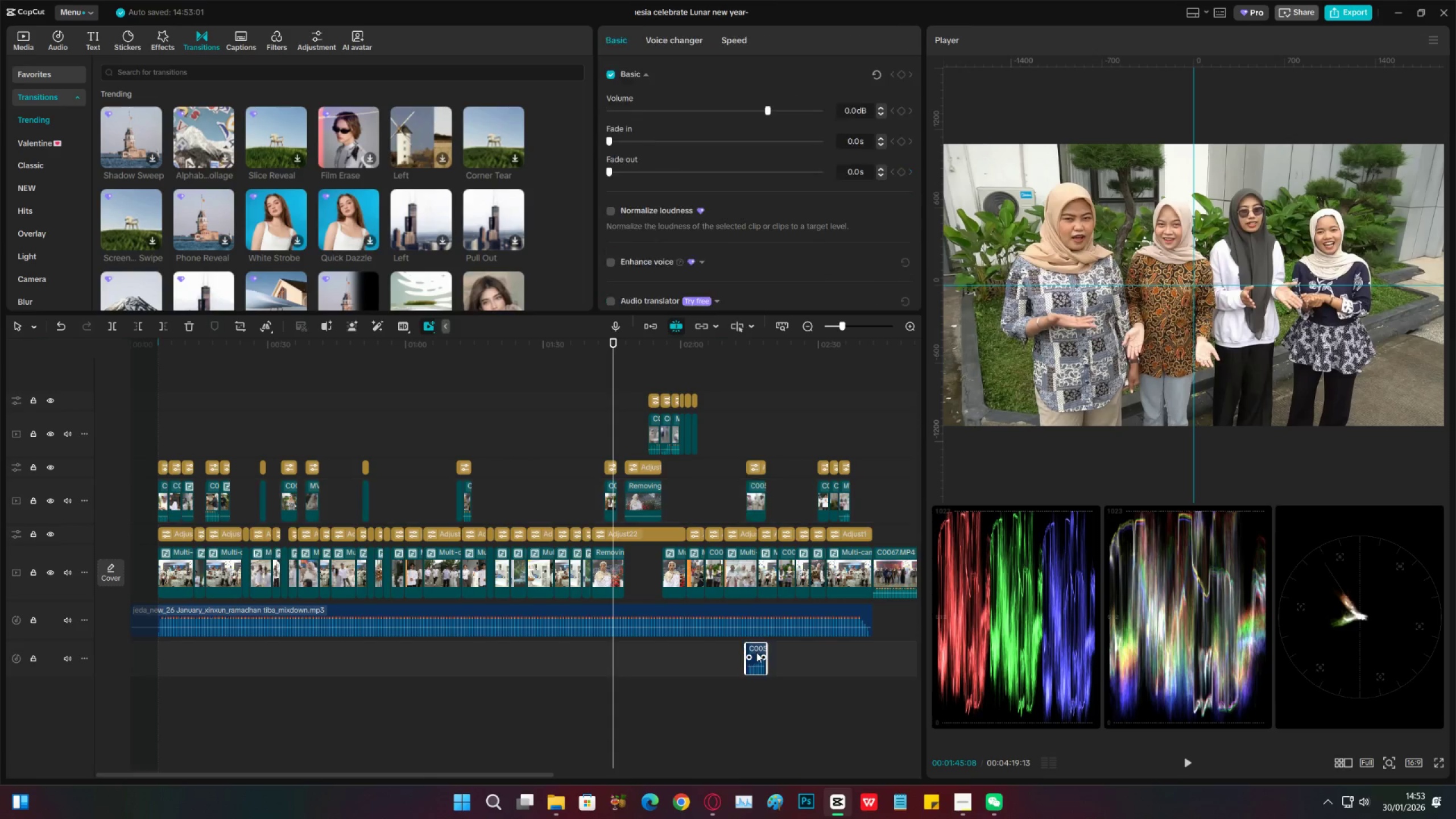 
key(X)
 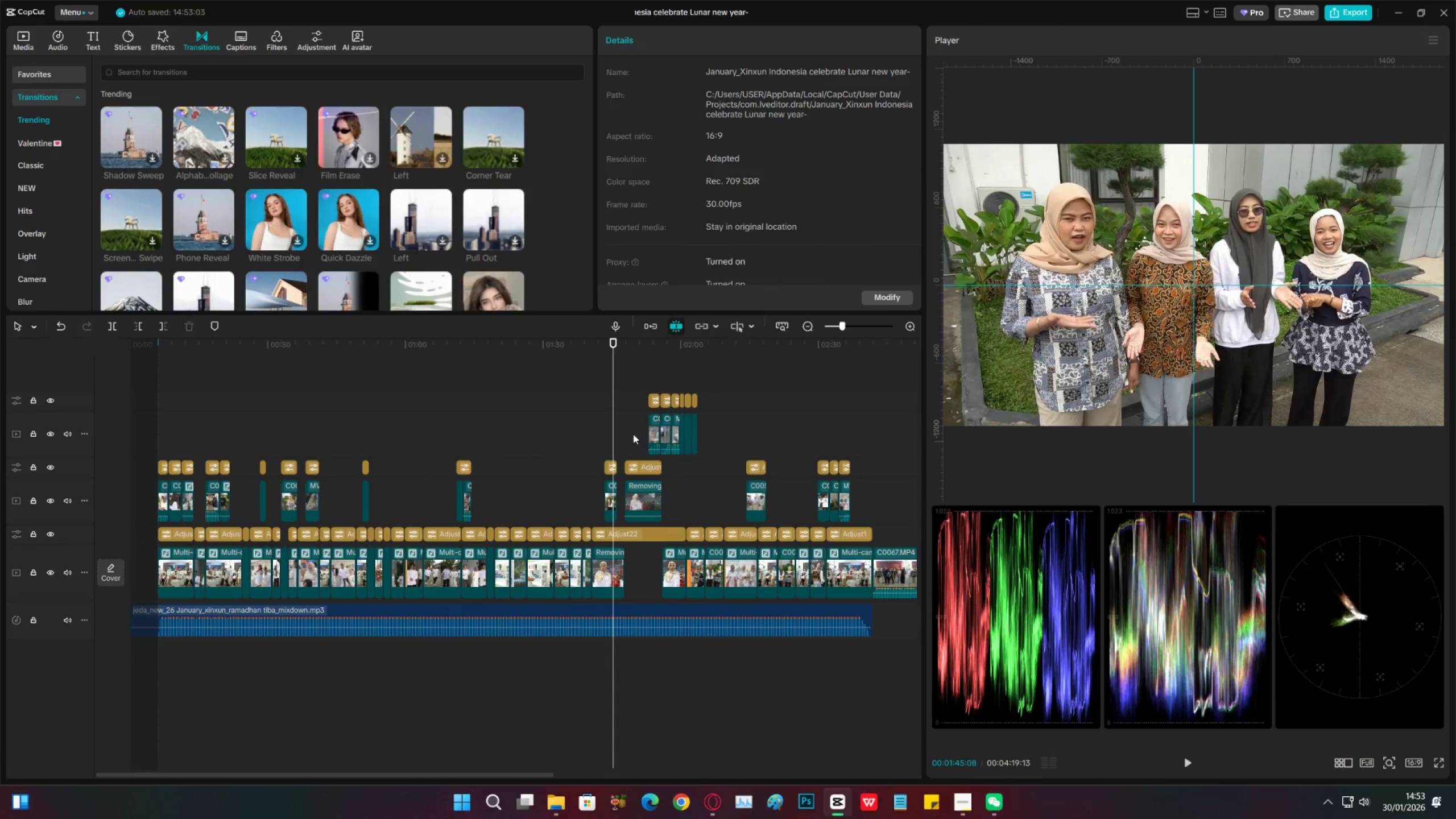 
left_click_drag(start_coordinate=[632, 434], to_coordinate=[735, 442])
 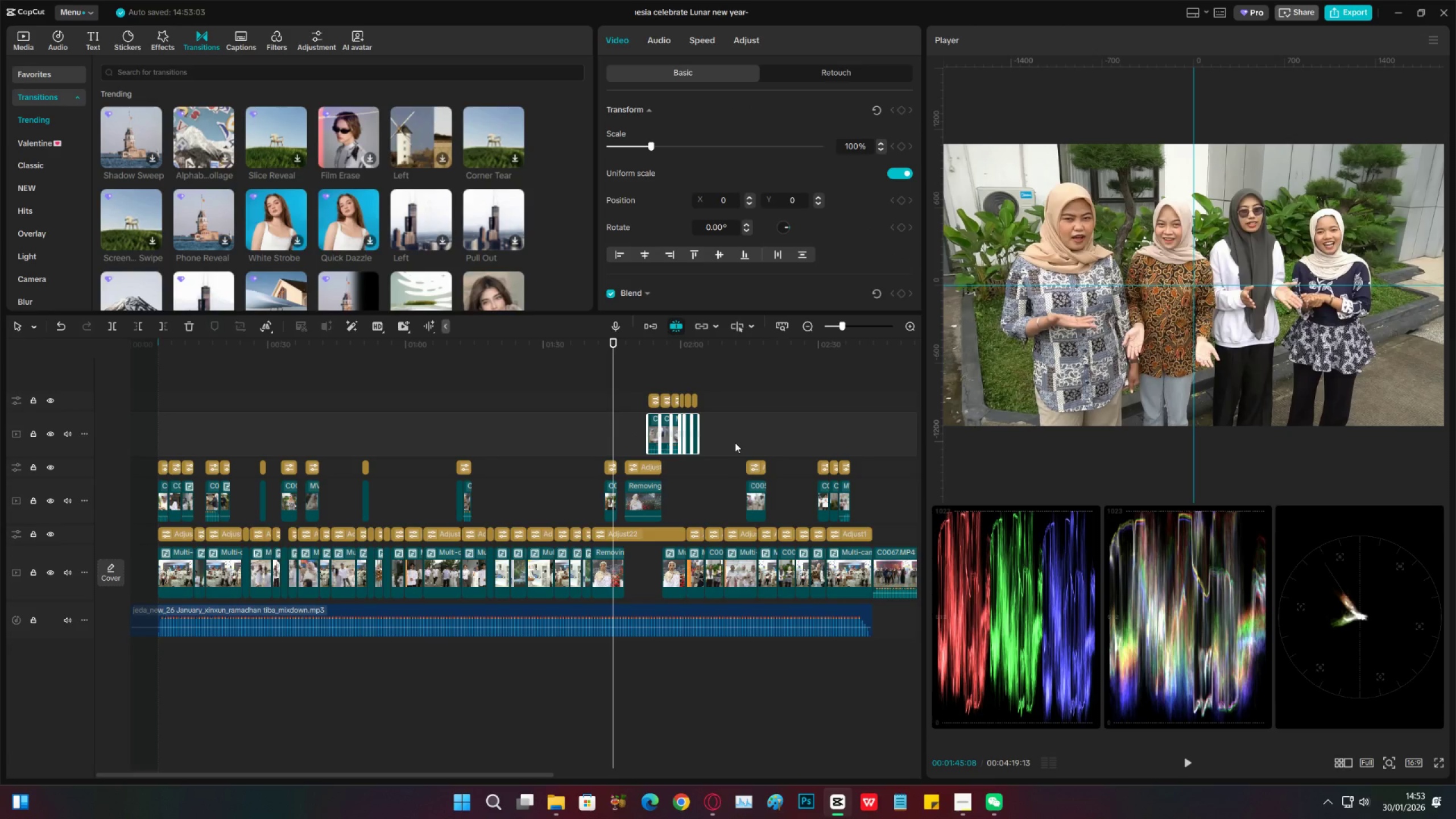 
key(Alt+Shift+L)
 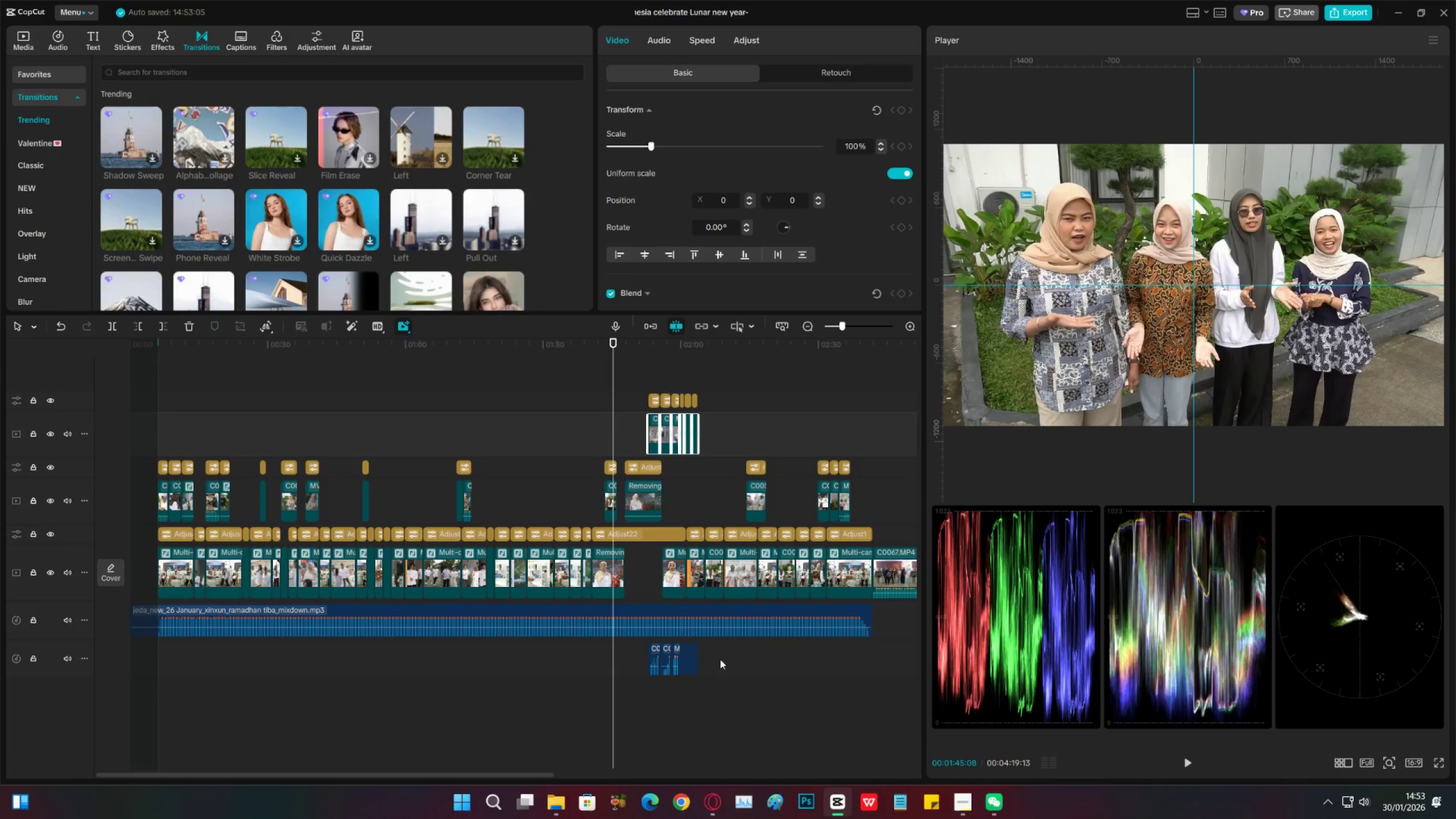 
left_click_drag(start_coordinate=[726, 697], to_coordinate=[638, 665])
 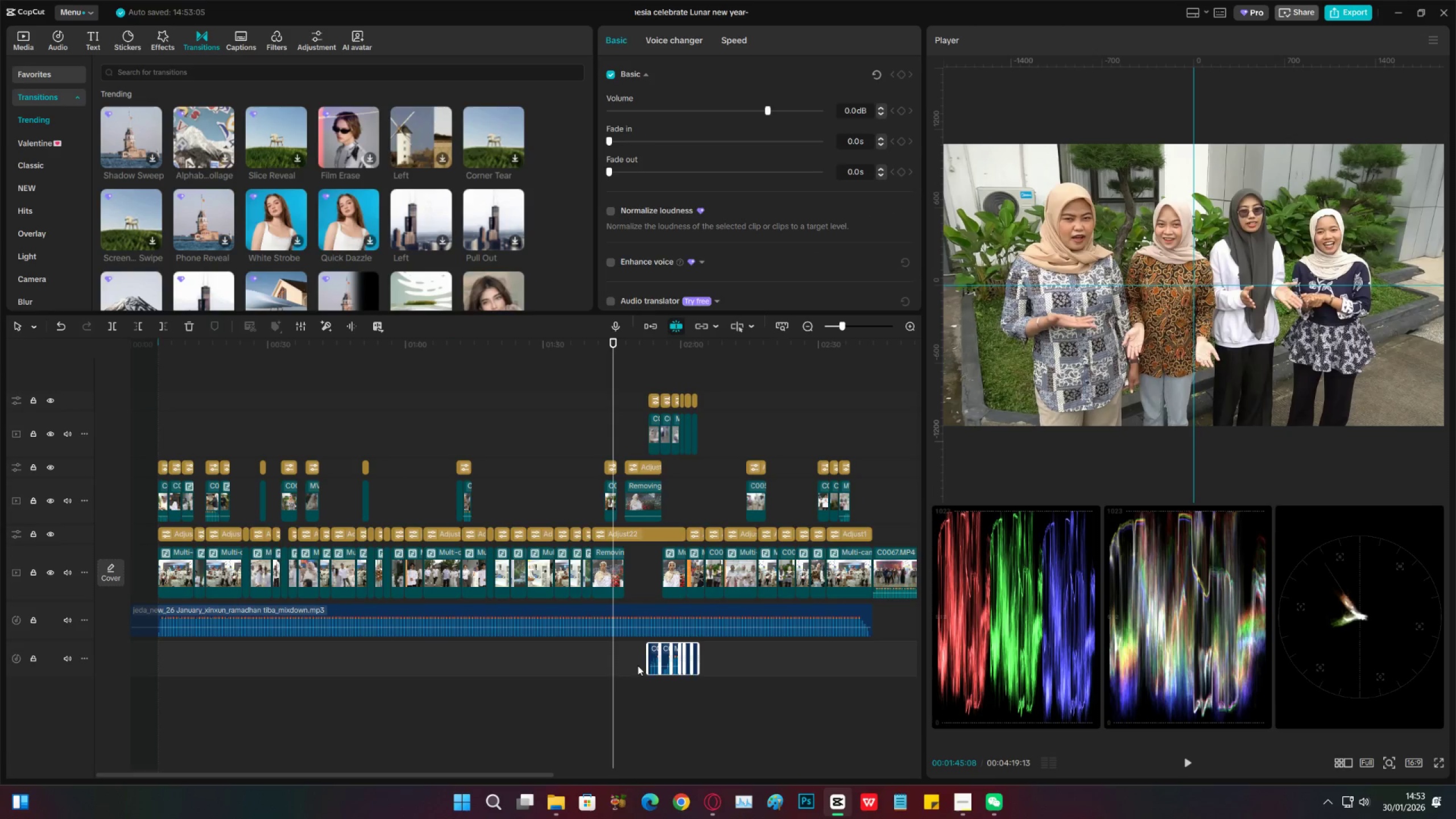 
key(X)
 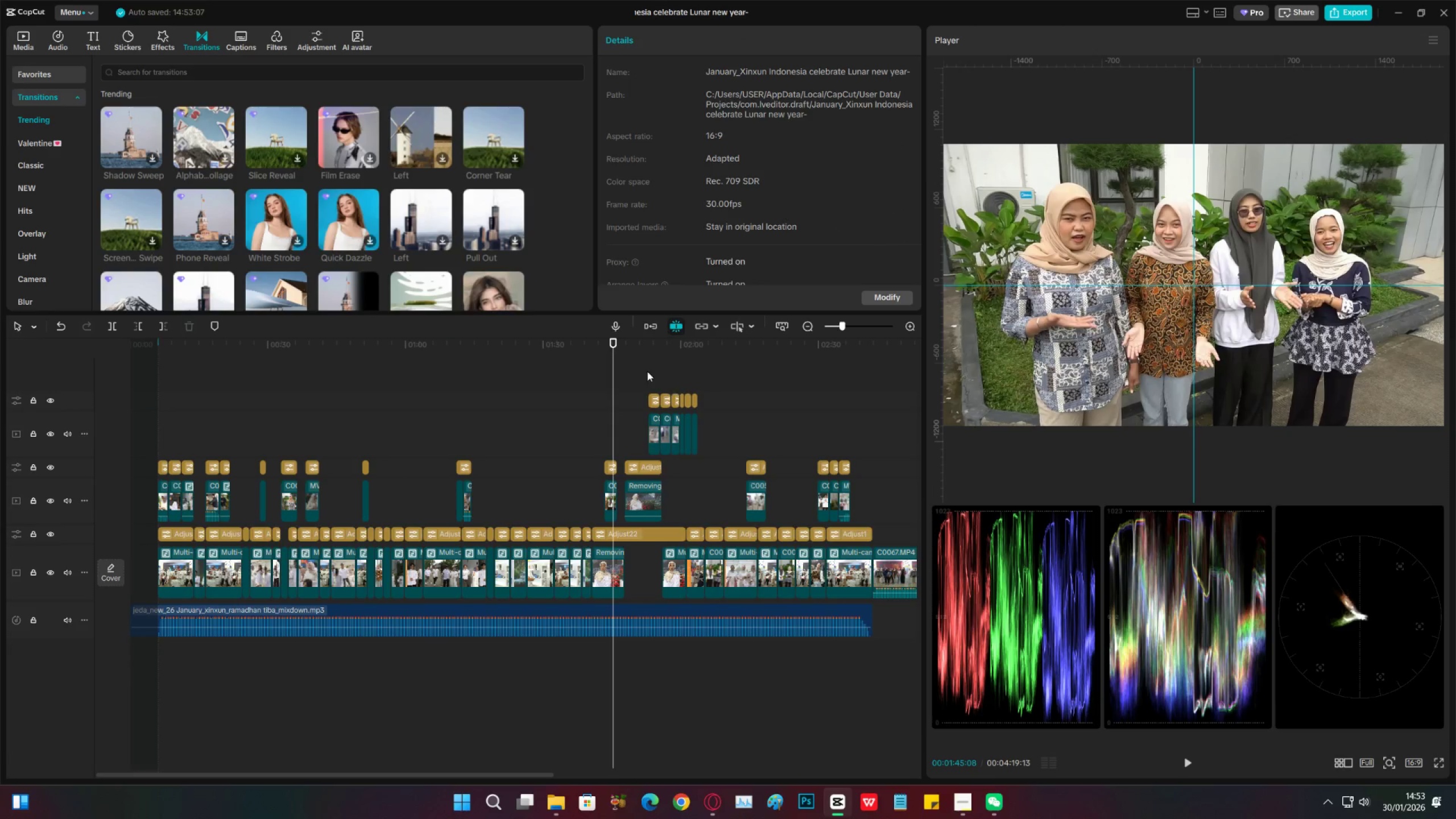 
key(Space)
 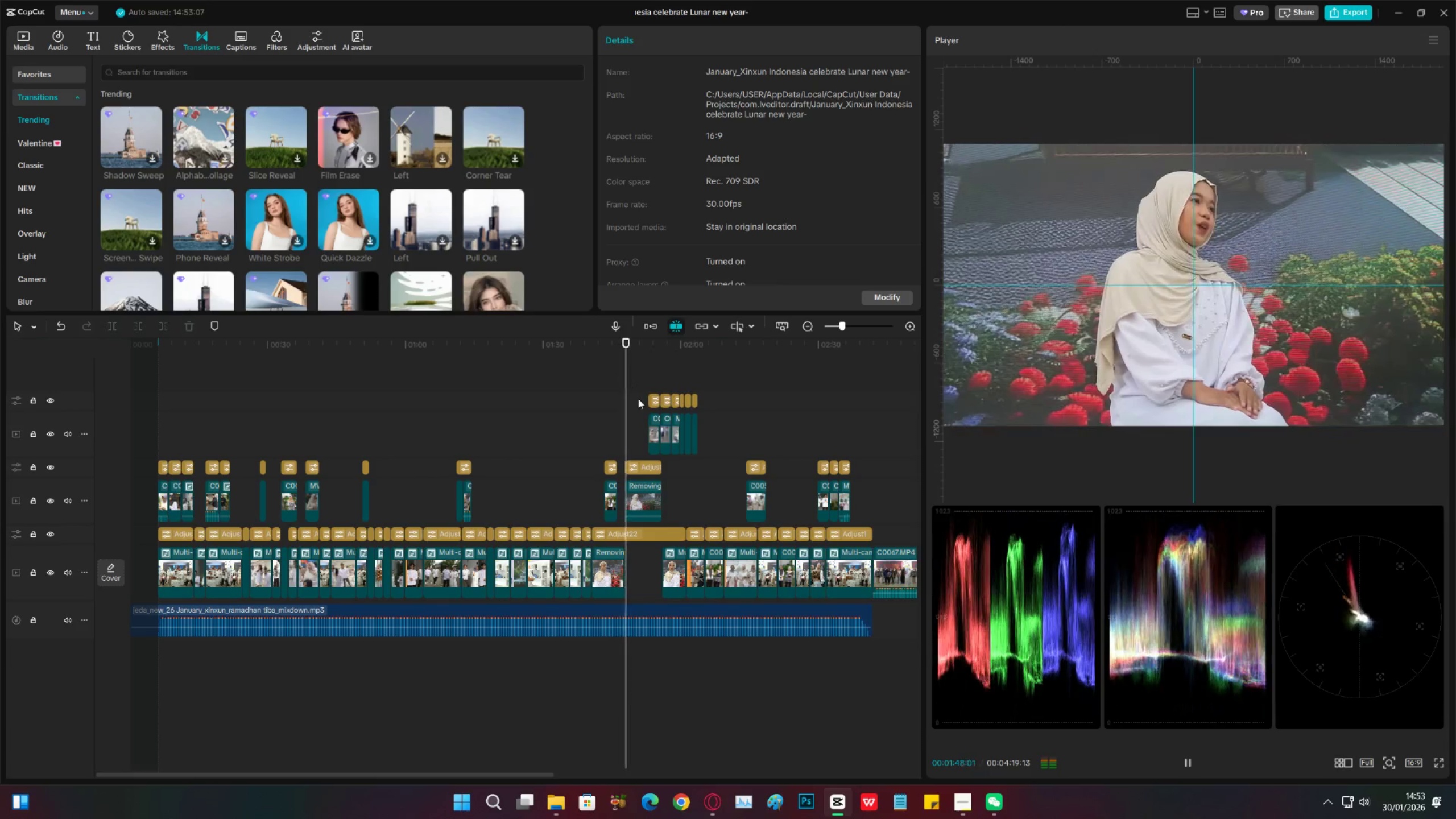 
left_click([647, 497])
 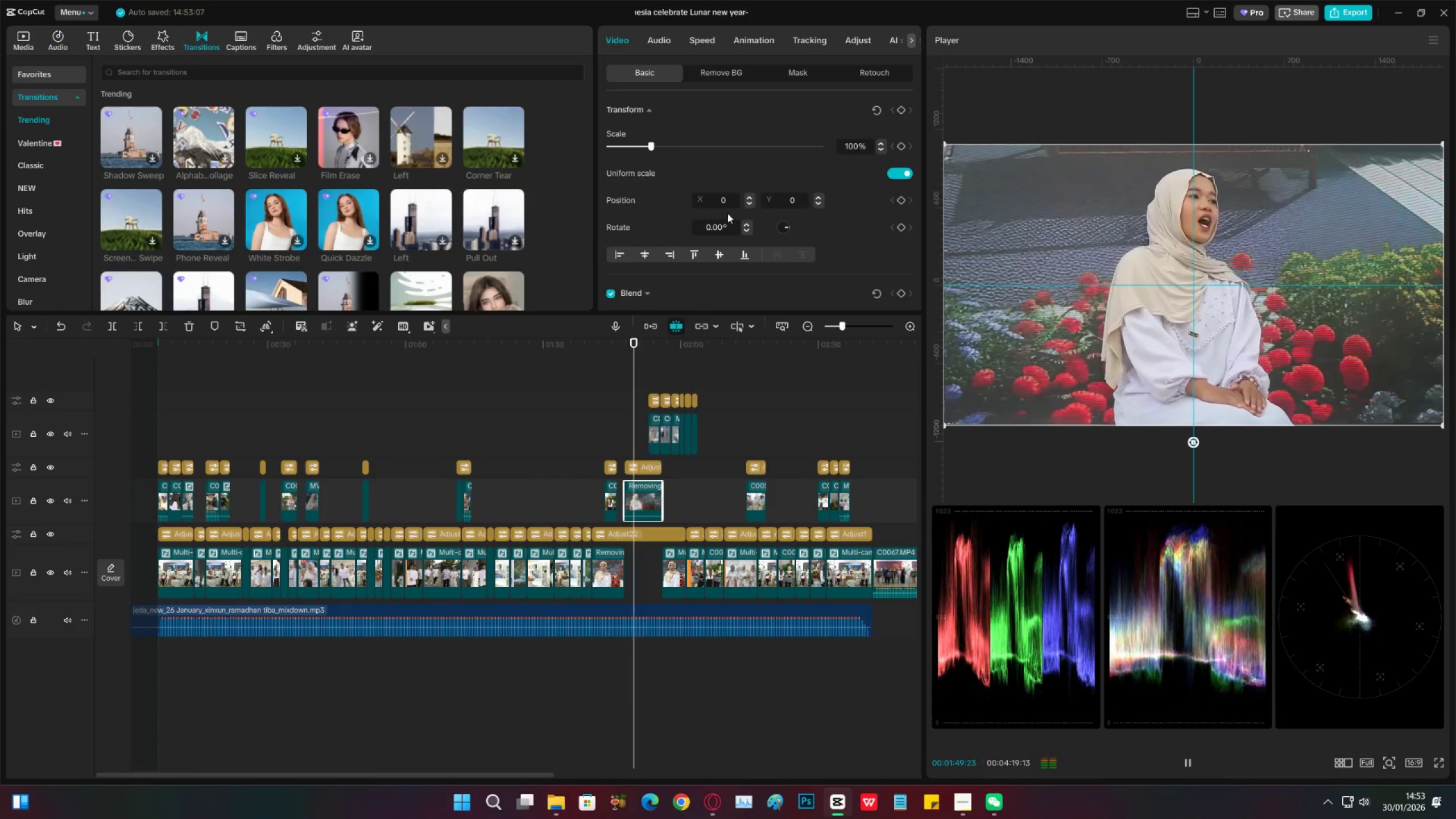 
key(Space)
 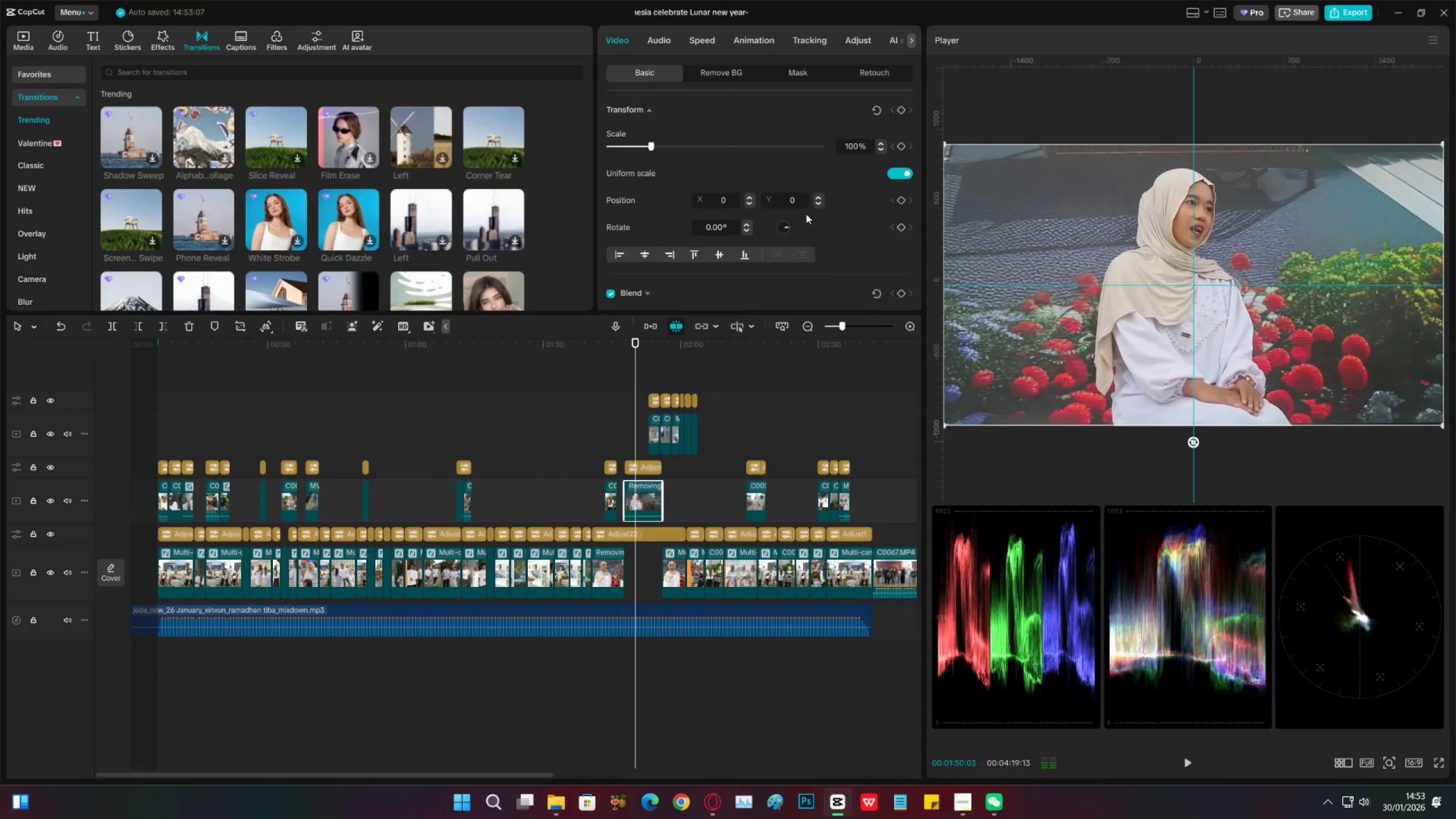 
key(Space)
 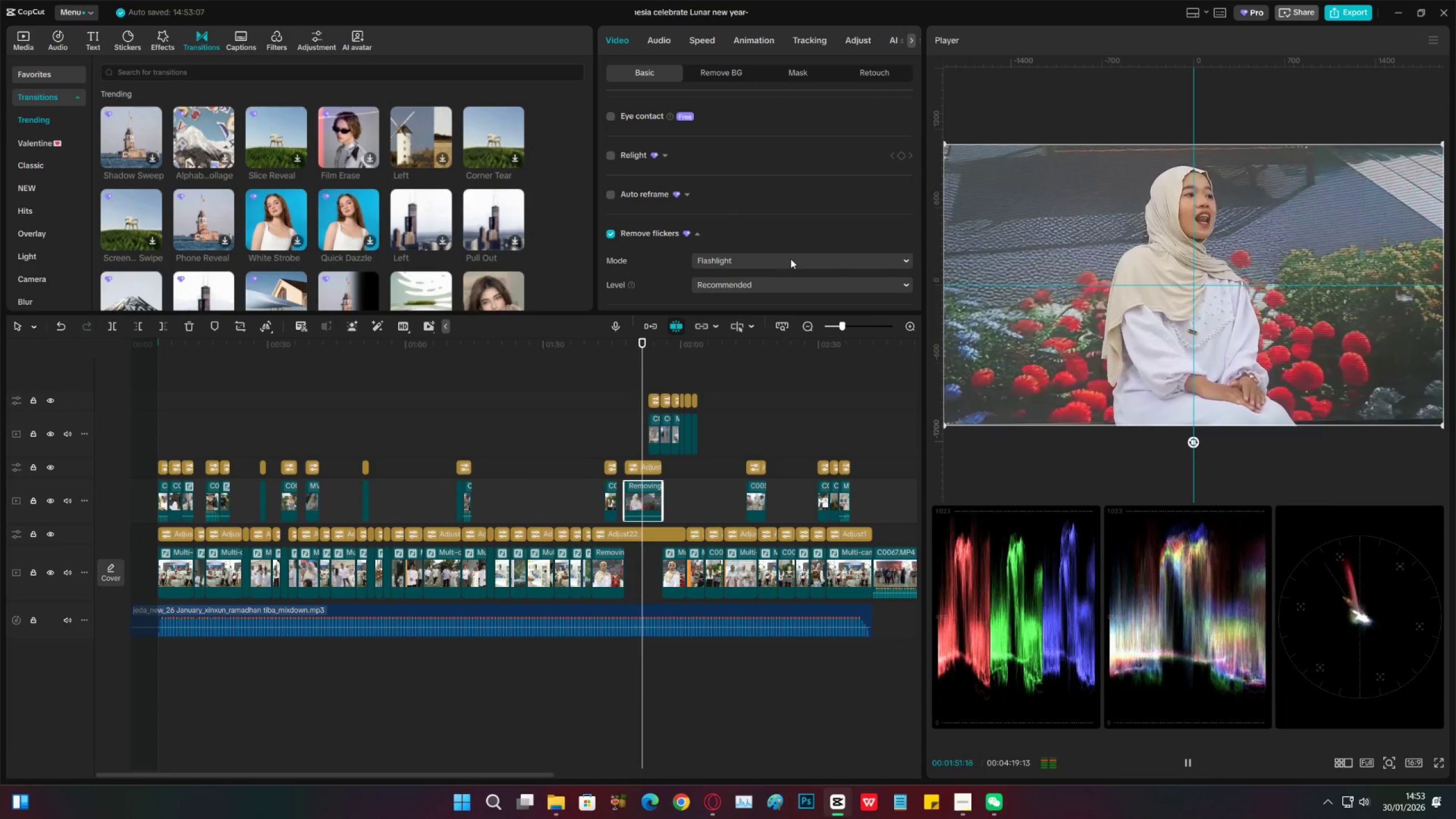 
scroll: coordinate [809, 216], scroll_direction: down, amount: 13.0
 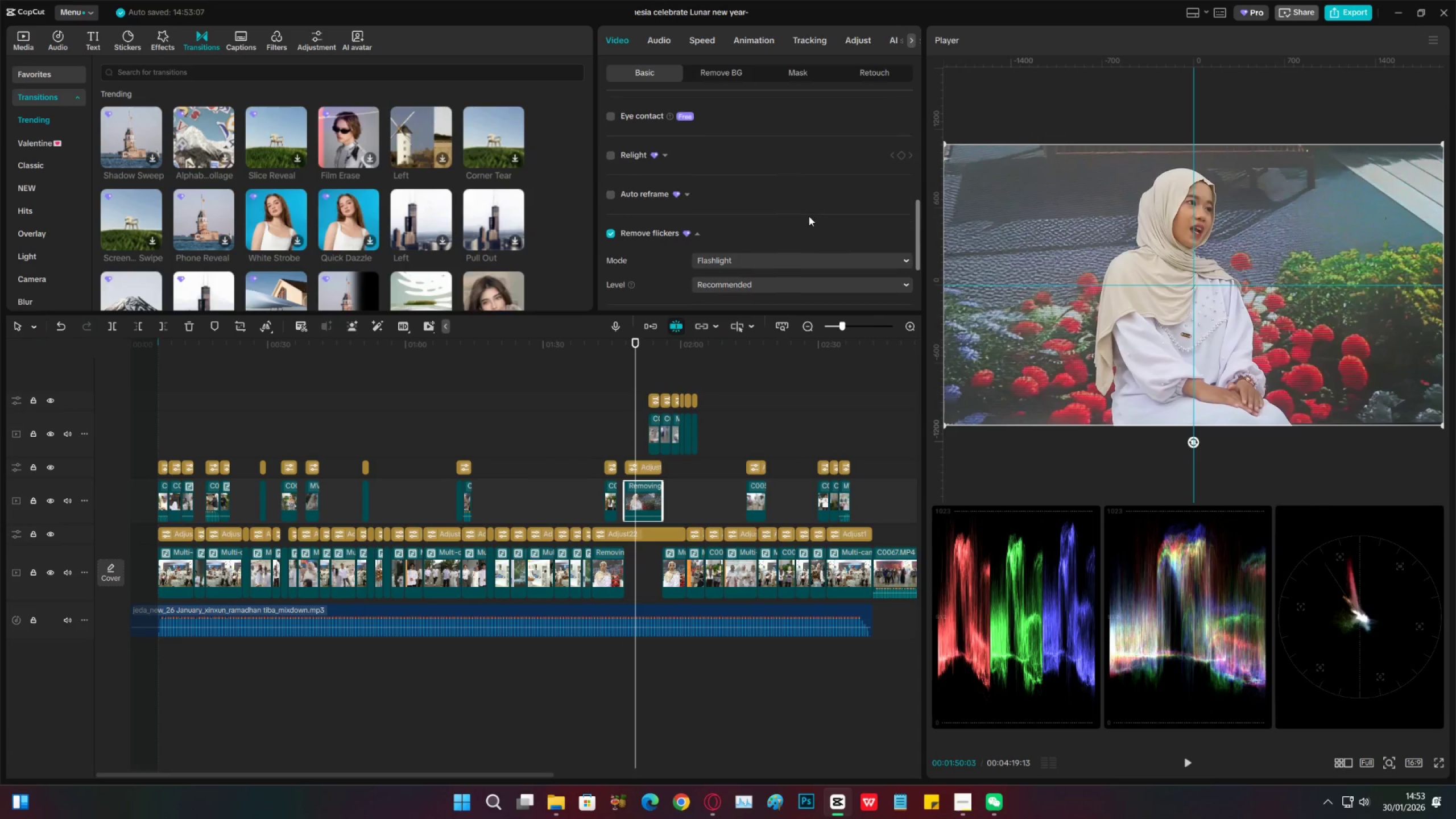 
key(Space)
 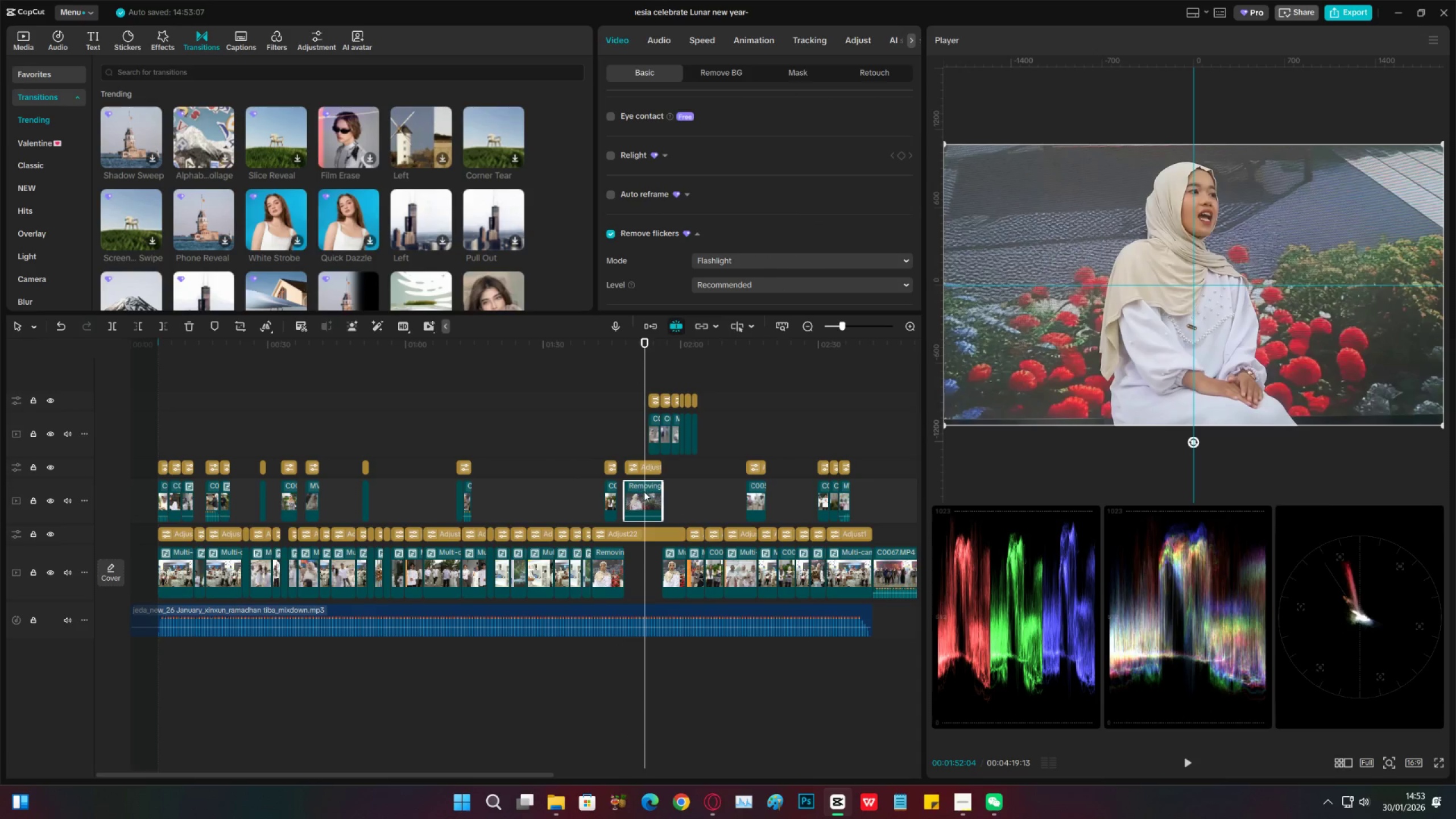 
left_click([644, 491])
 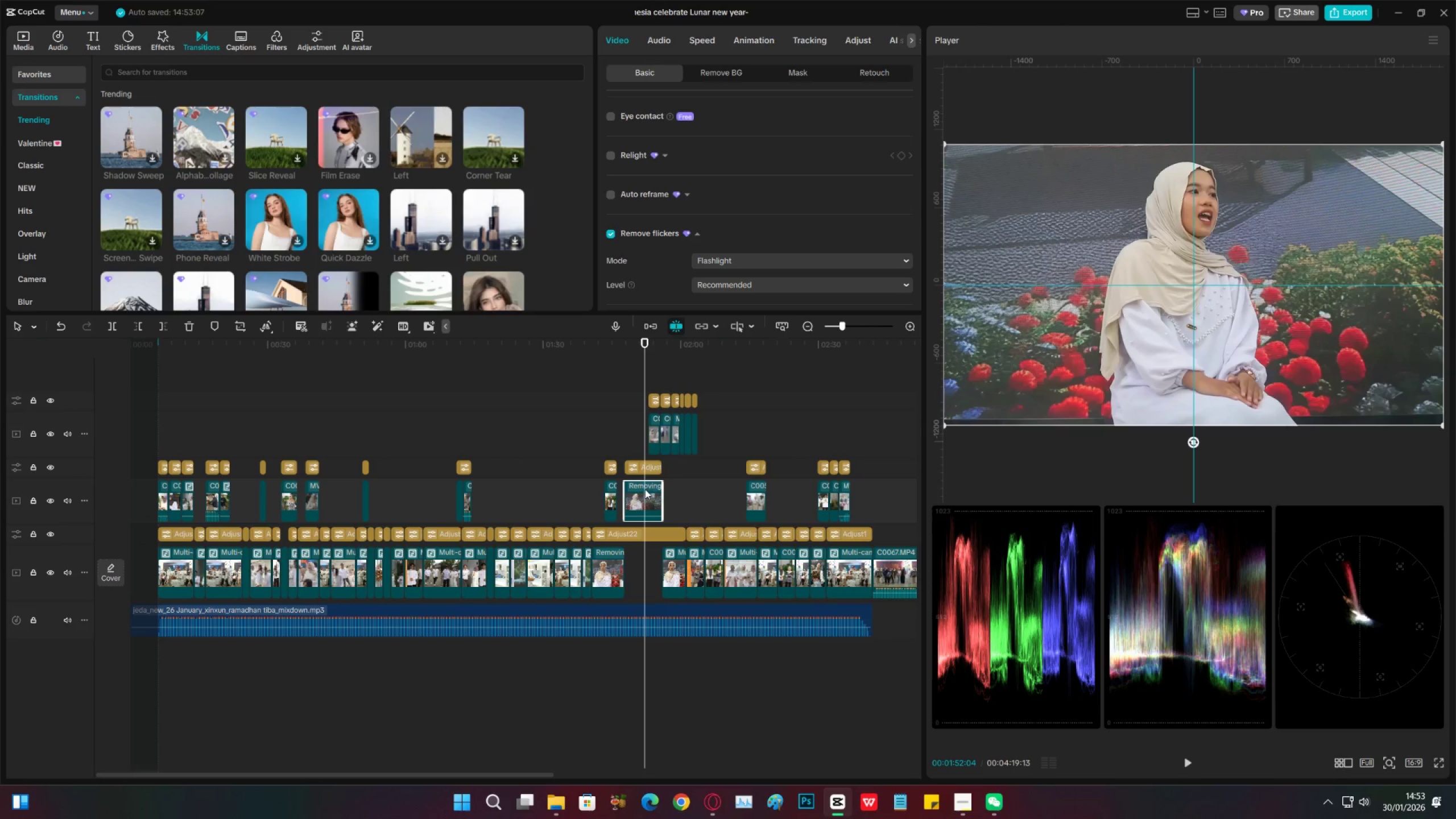 
left_click_drag(start_coordinate=[628, 375], to_coordinate=[727, 439])
 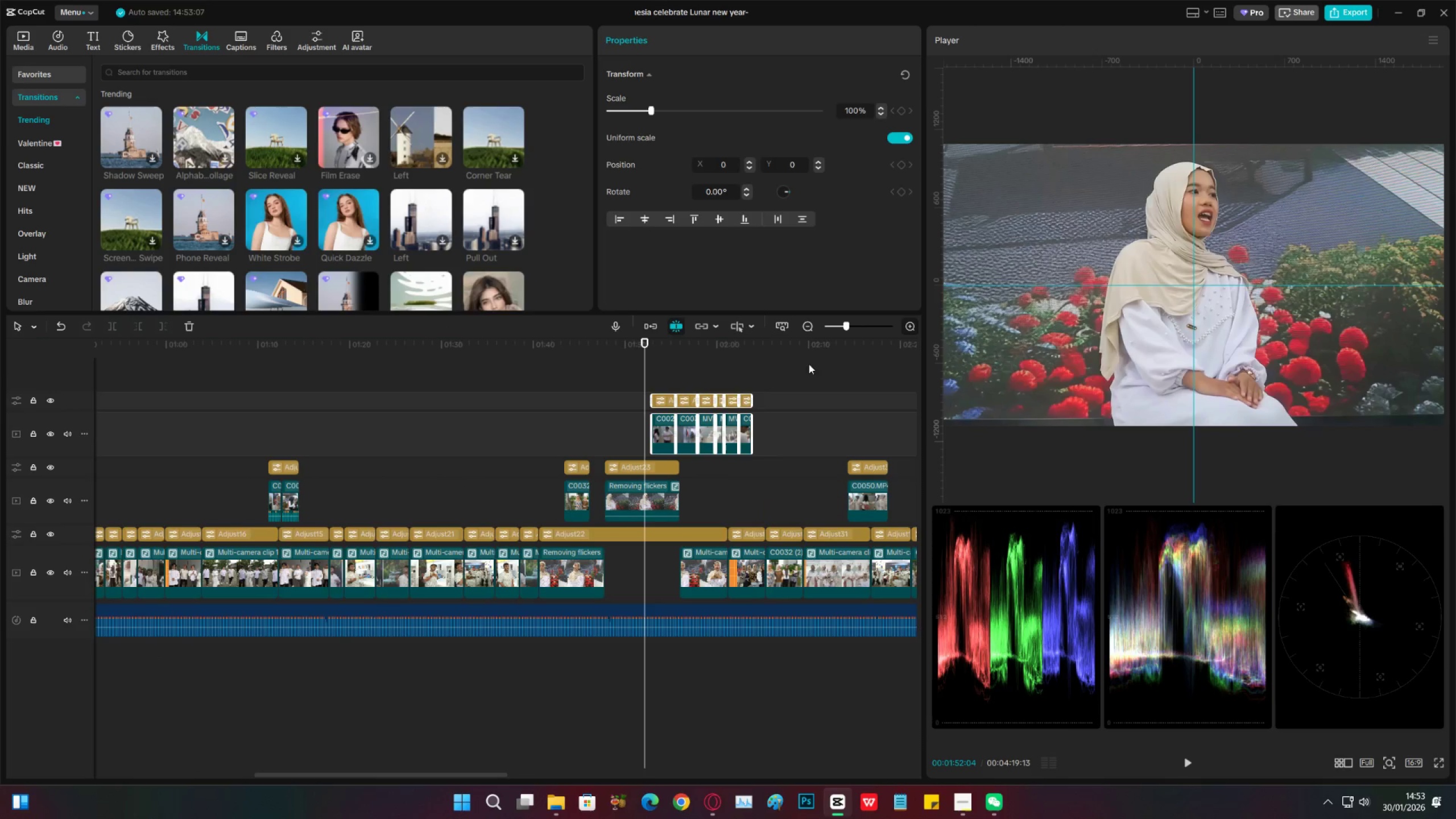 
left_click_drag(start_coordinate=[666, 429], to_coordinate=[642, 429])
 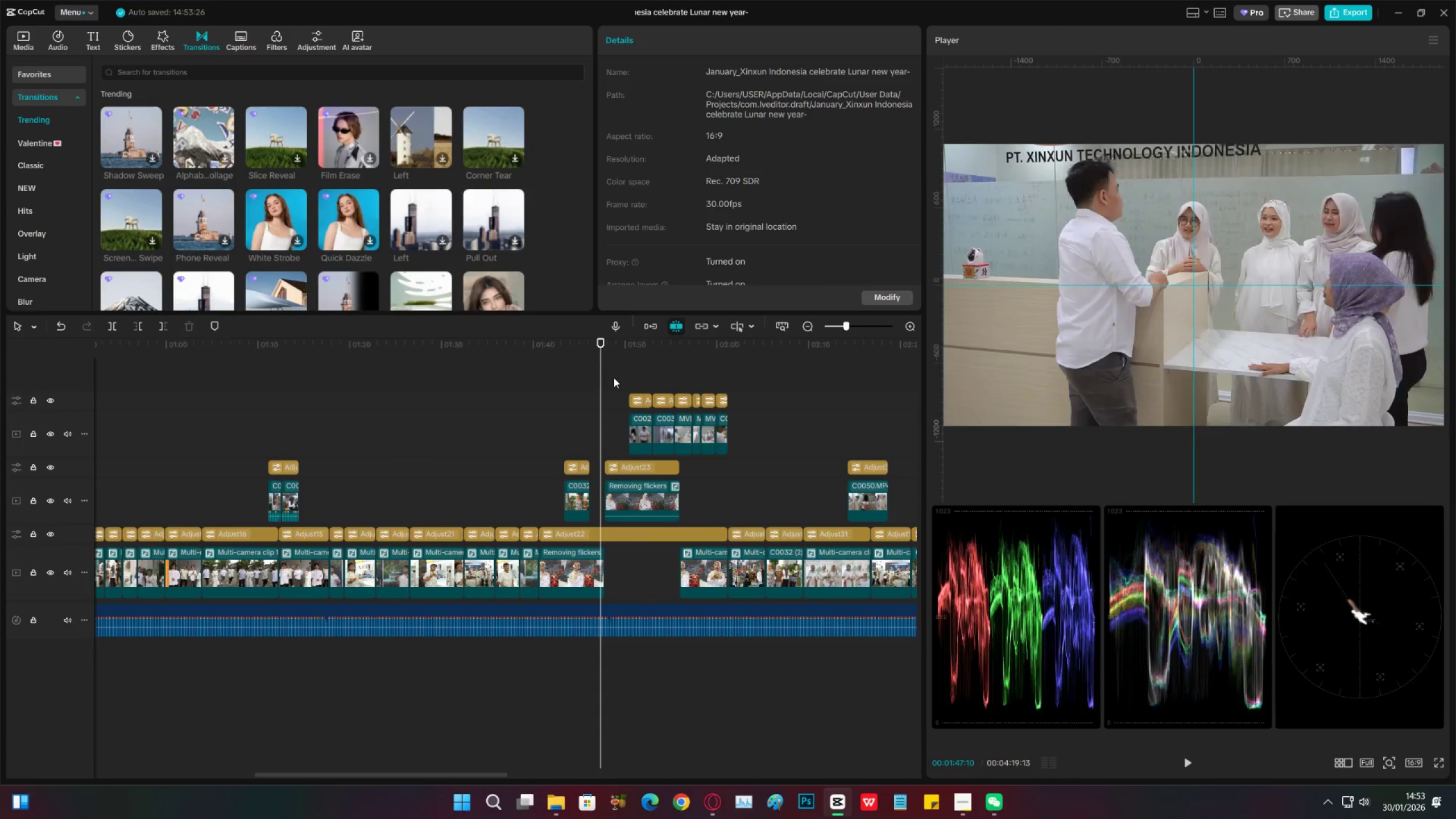 
key(Space)
 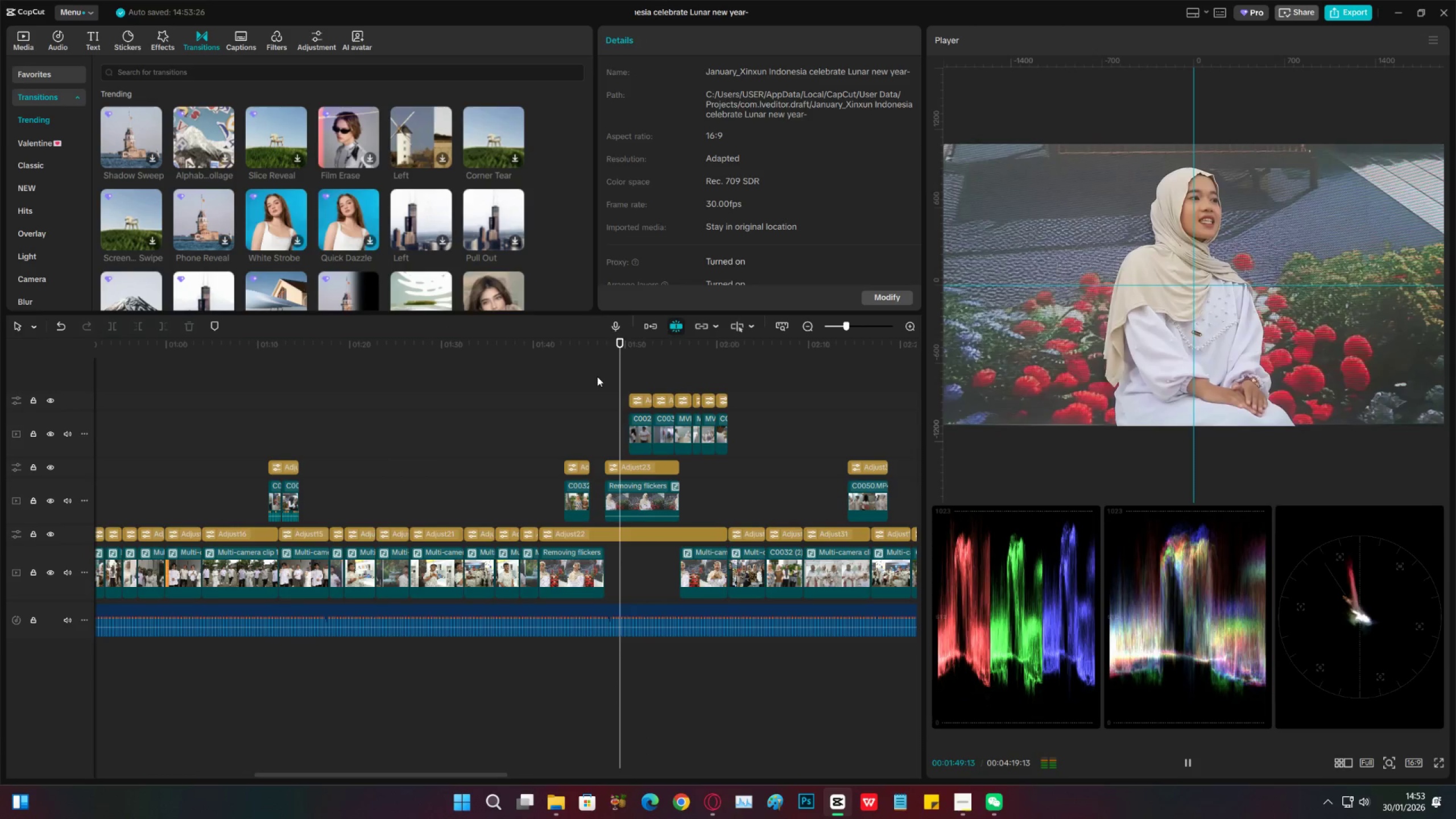 
key(Space)
 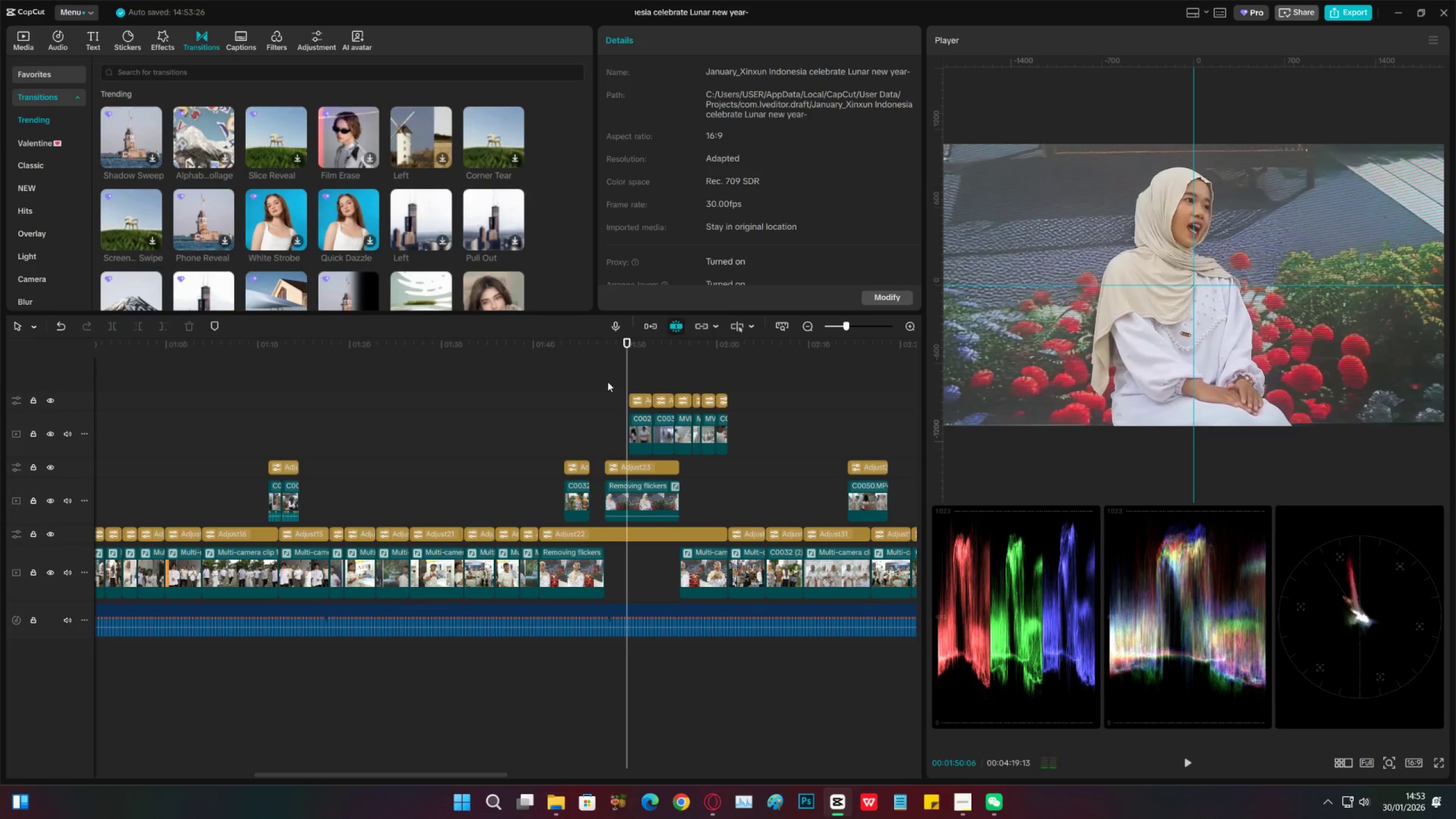 
left_click([606, 382])
 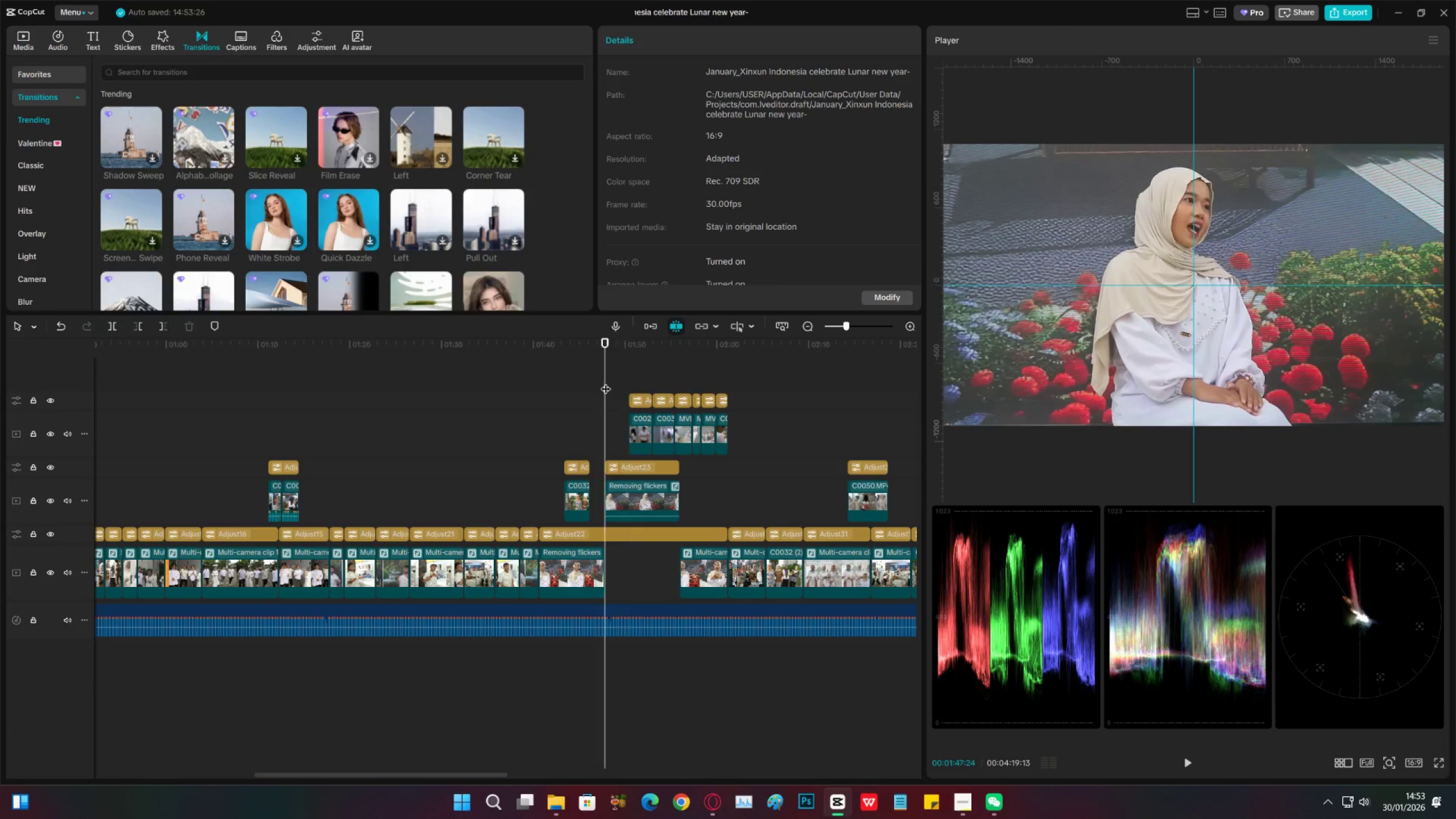 
key(Space)
 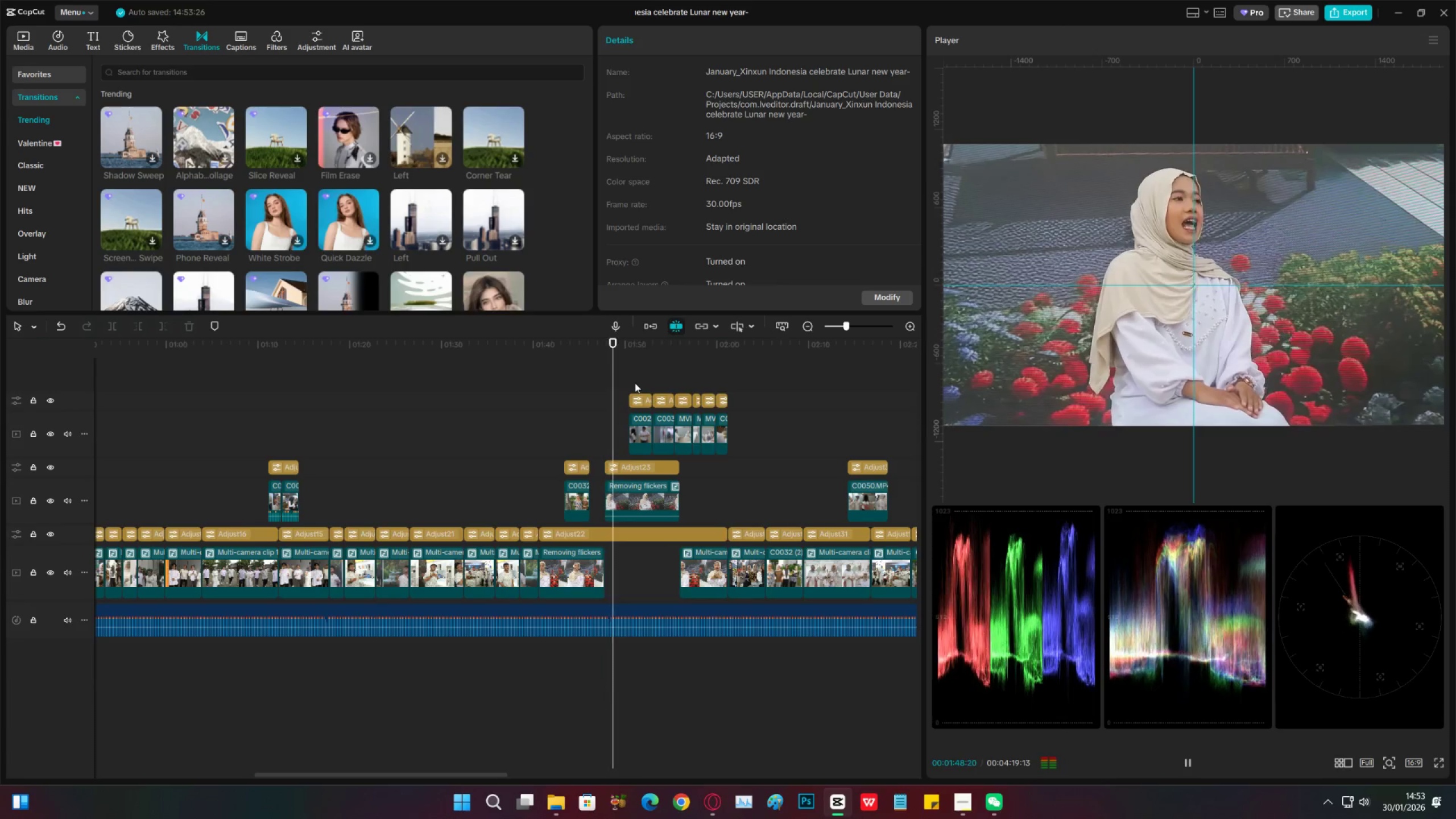 
key(Space)
 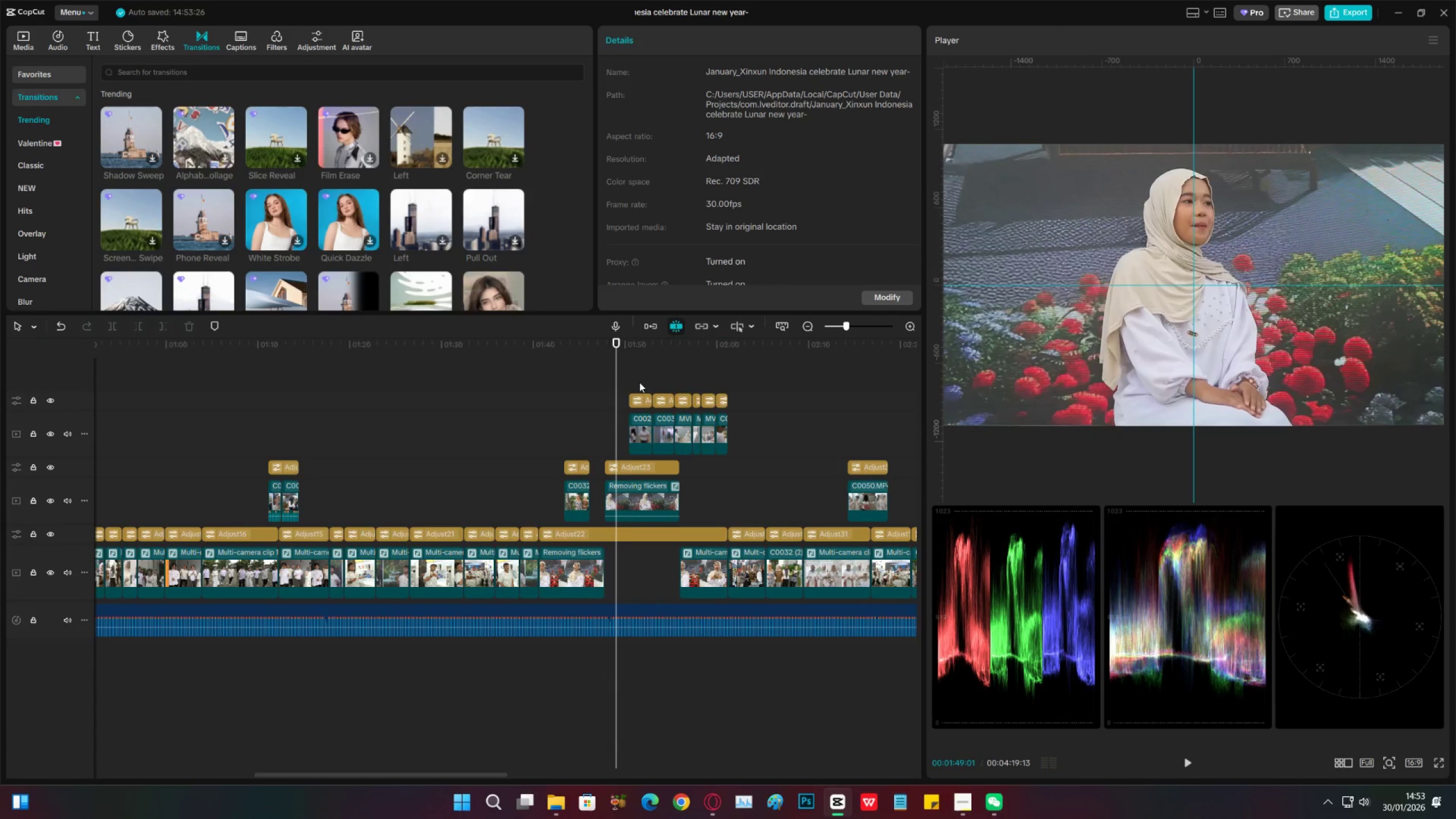 
left_click_drag(start_coordinate=[640, 381], to_coordinate=[760, 429])
 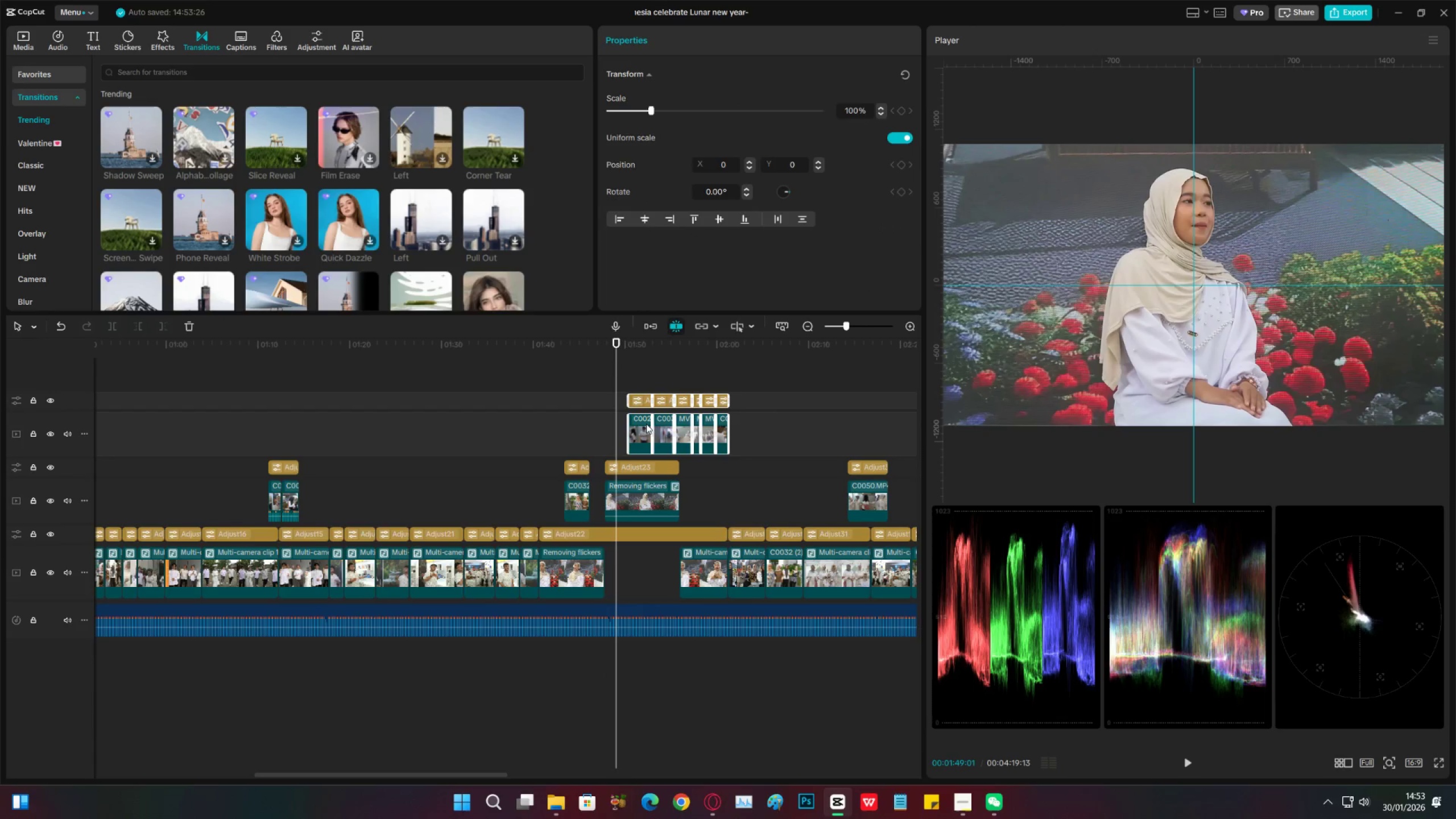 
left_click_drag(start_coordinate=[643, 424], to_coordinate=[632, 423])
 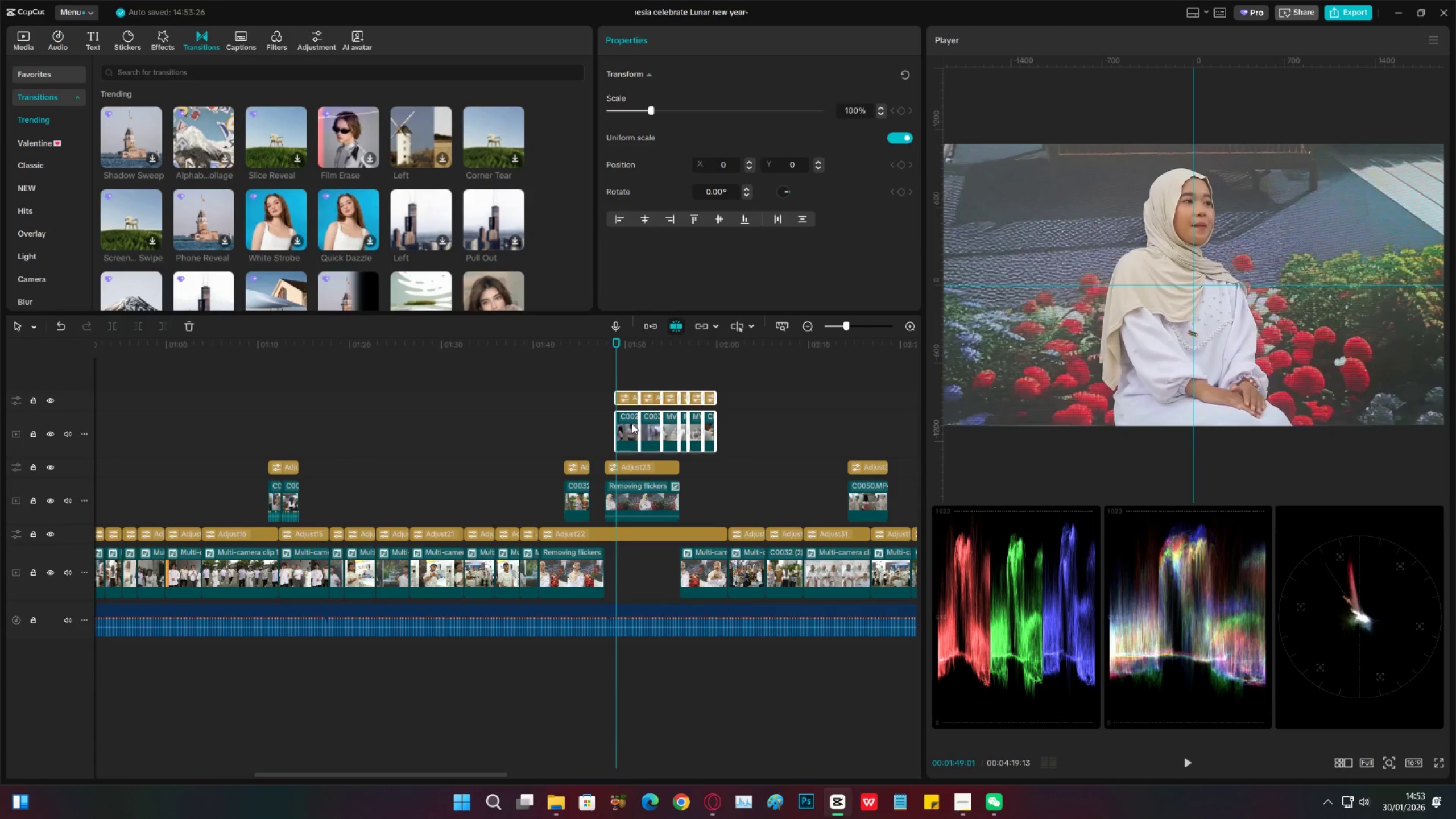 
key(Space)
 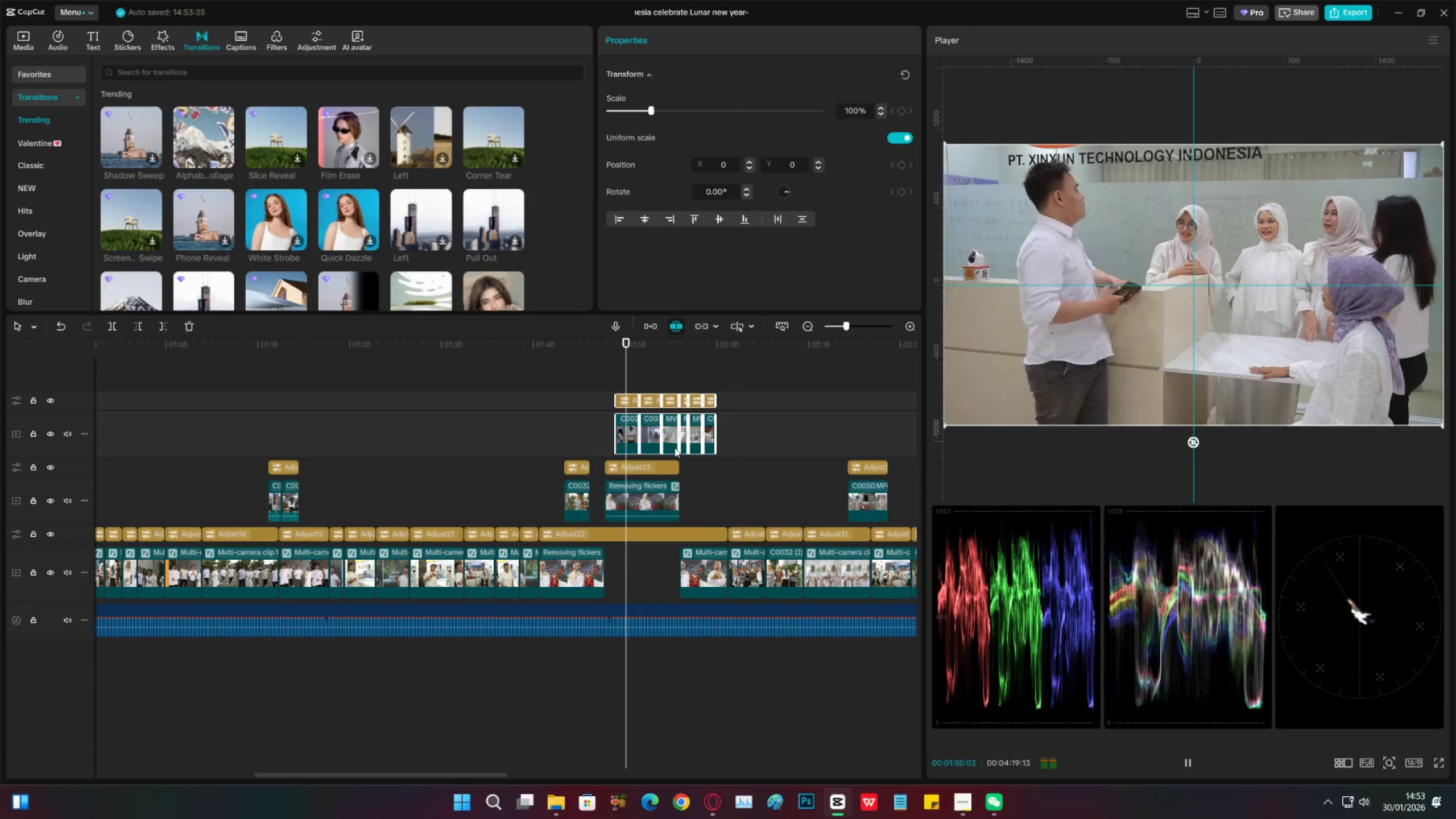 
mouse_move([722, 435])
 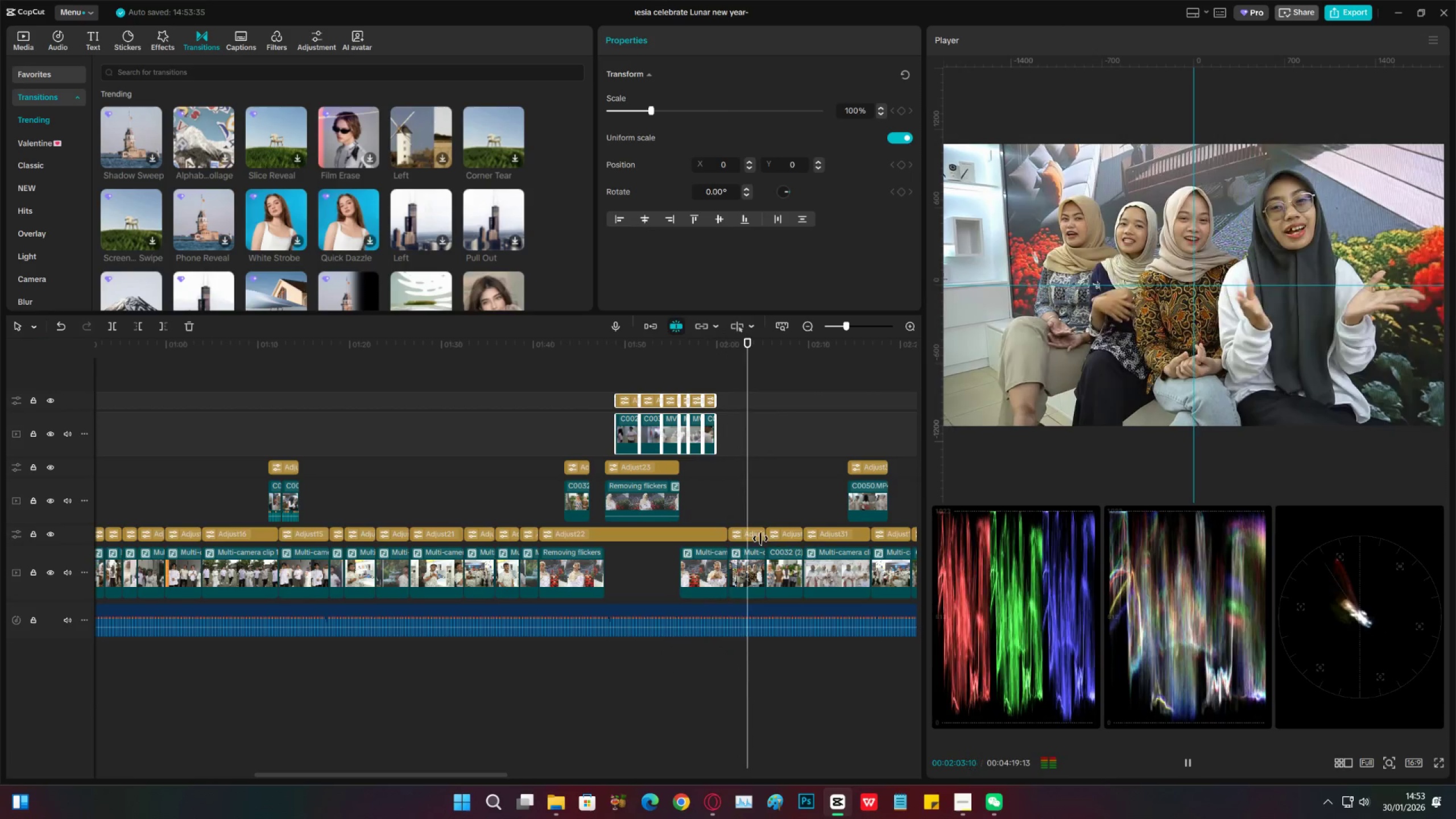 
key(Space)
 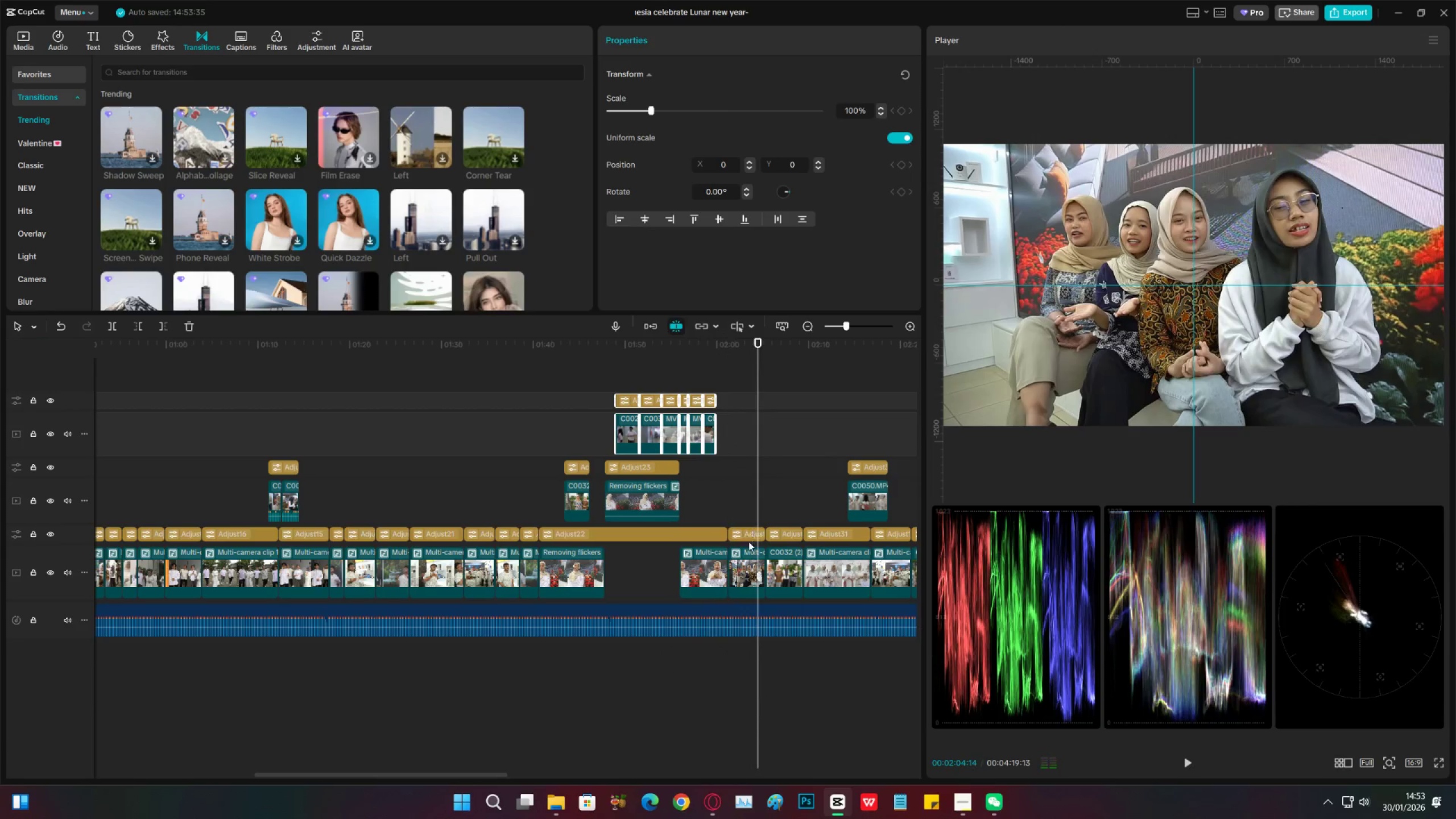 
left_click([750, 533])
 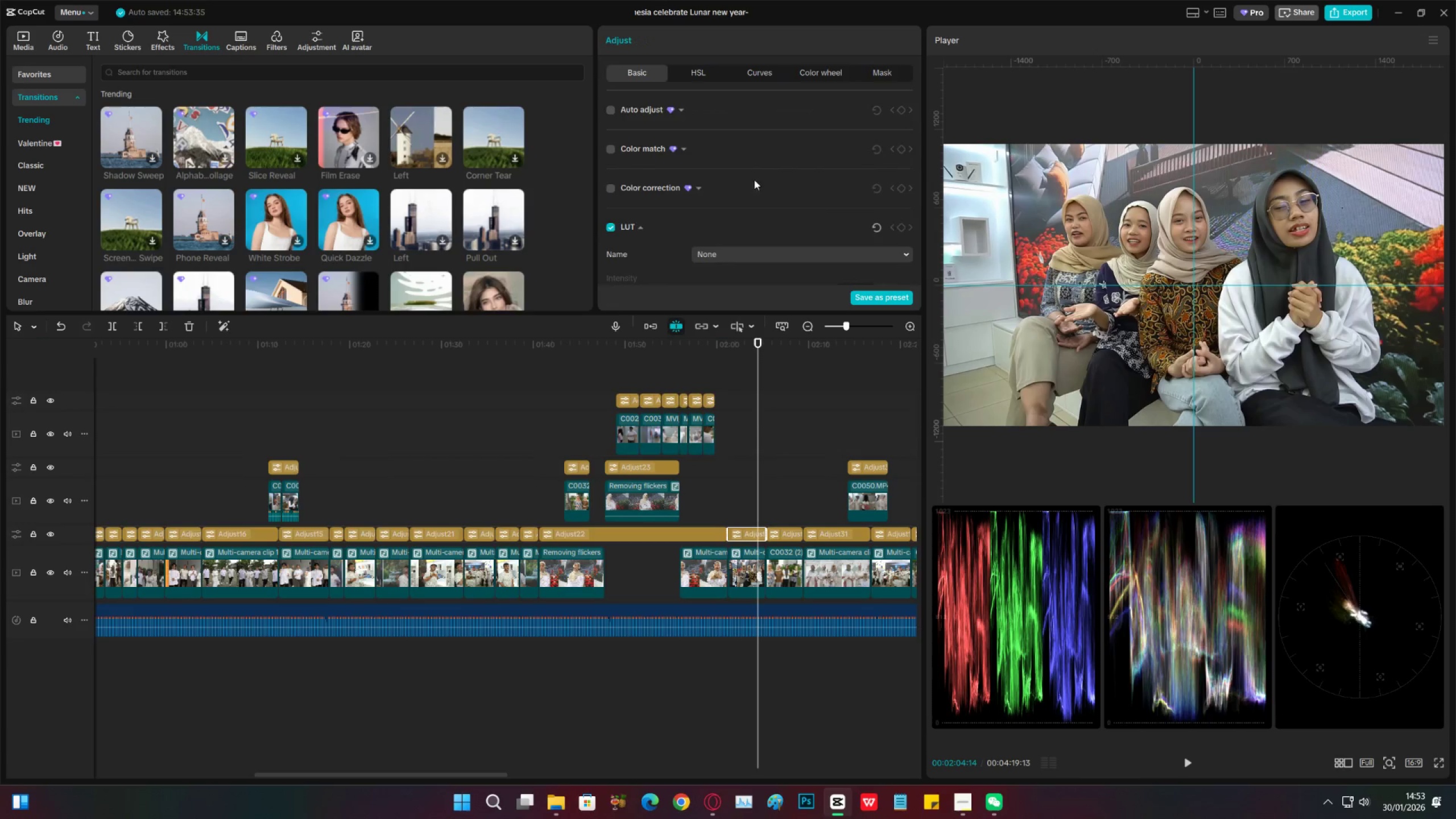 
scroll: coordinate [738, 220], scroll_direction: down, amount: 21.0
 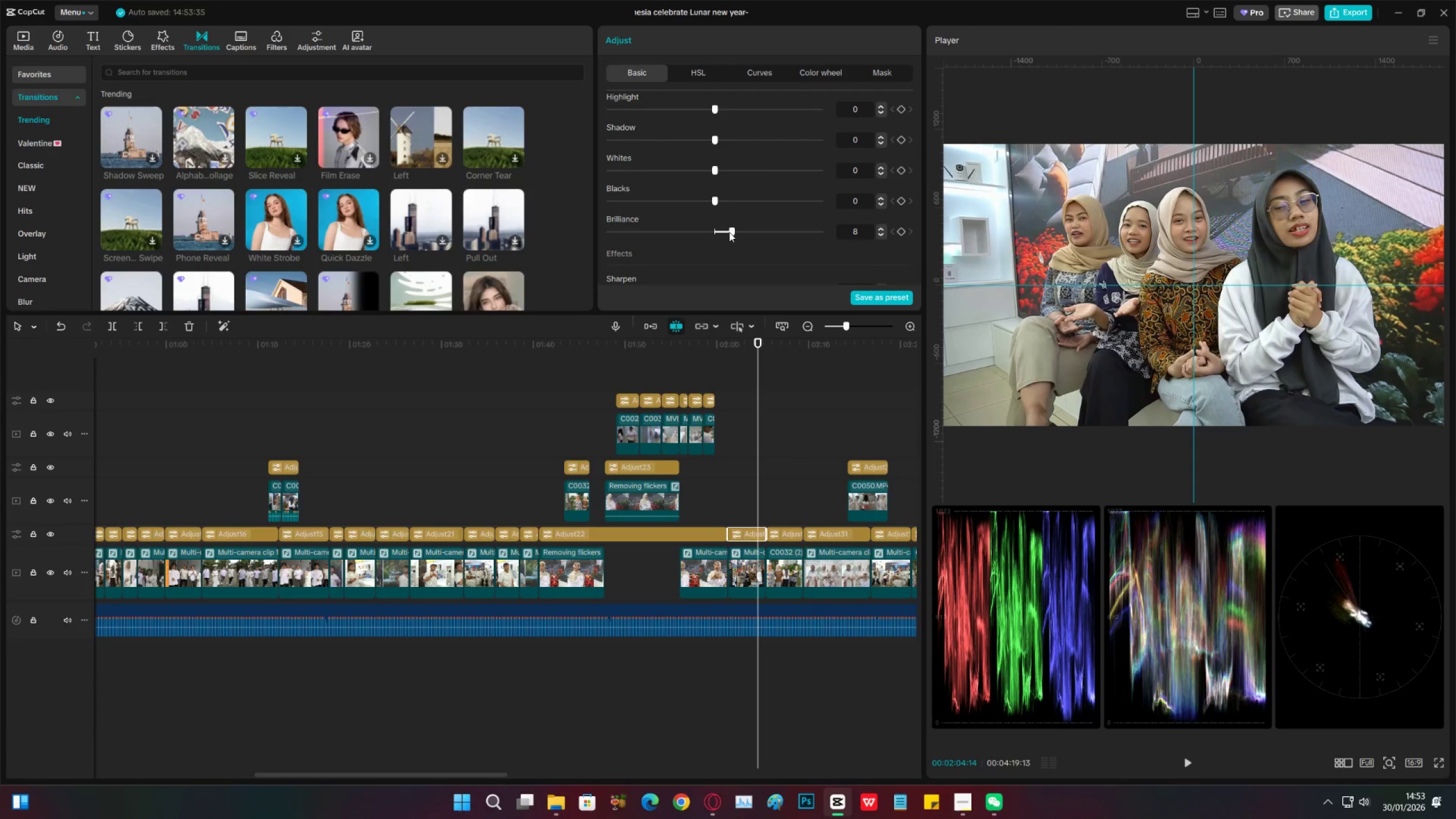 
scroll: coordinate [727, 210], scroll_direction: up, amount: 4.0
 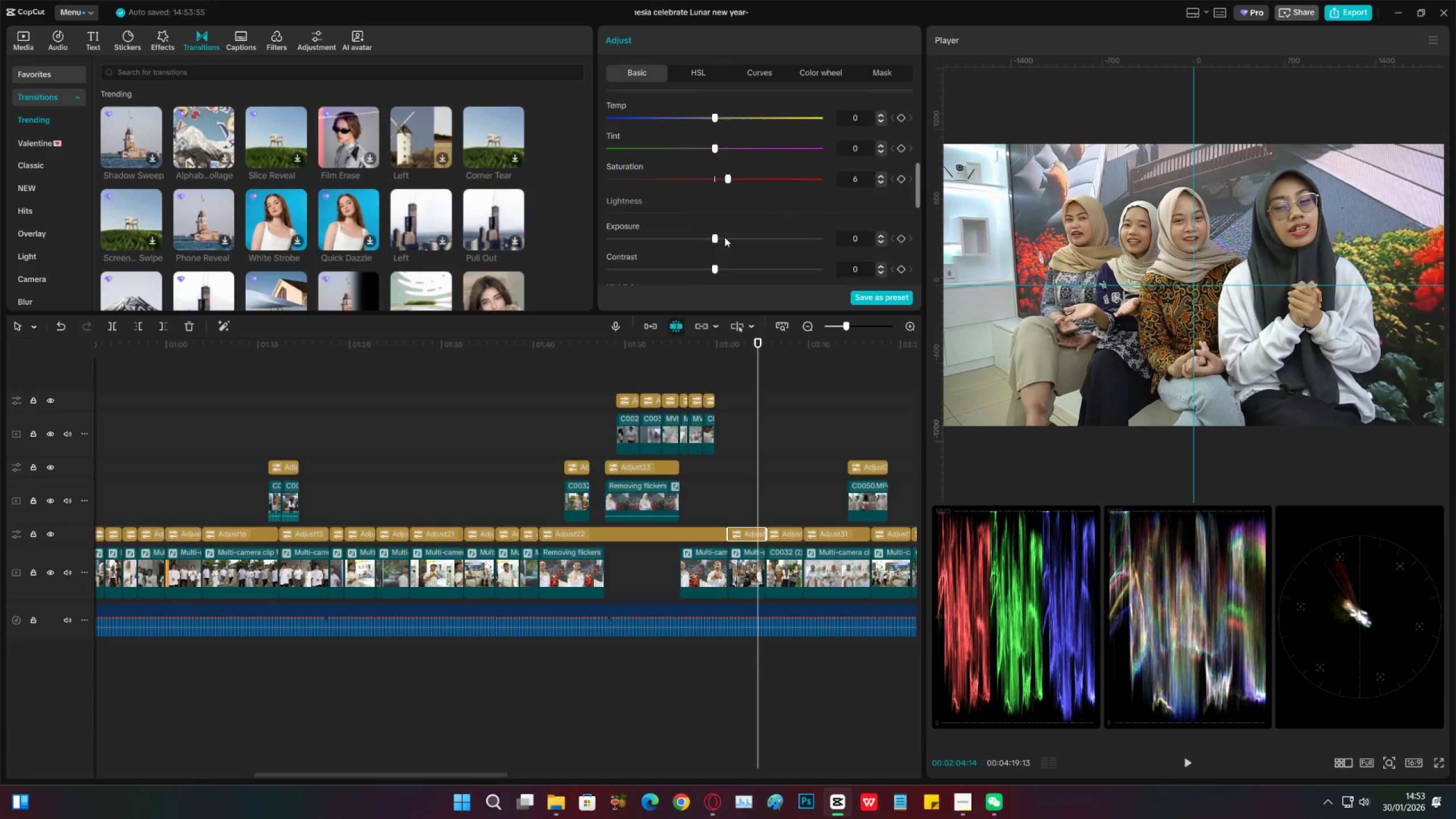 
left_click_drag(start_coordinate=[725, 237], to_coordinate=[718, 237])
 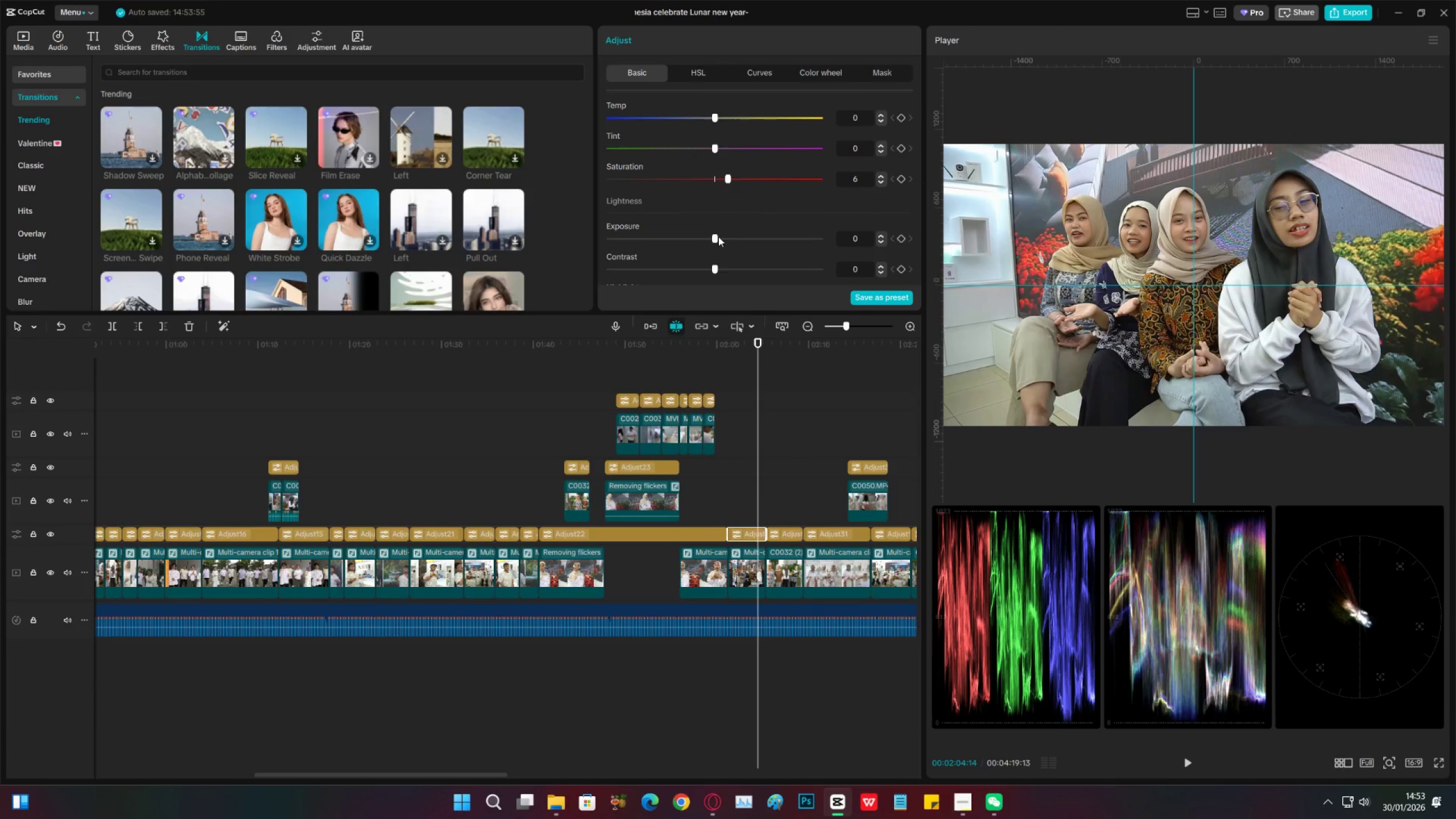 
key(Space)
 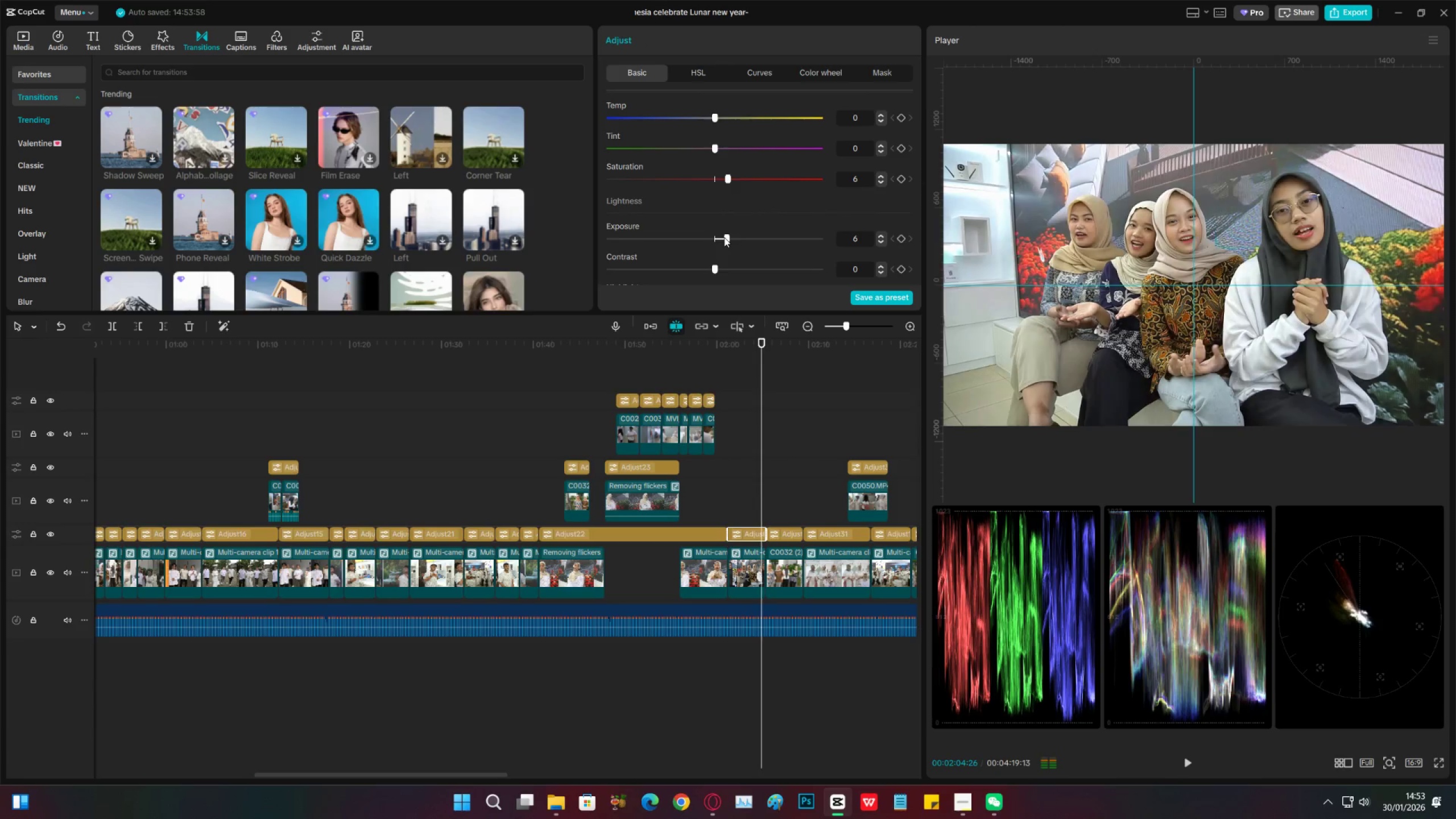 
double_click([718, 237])
 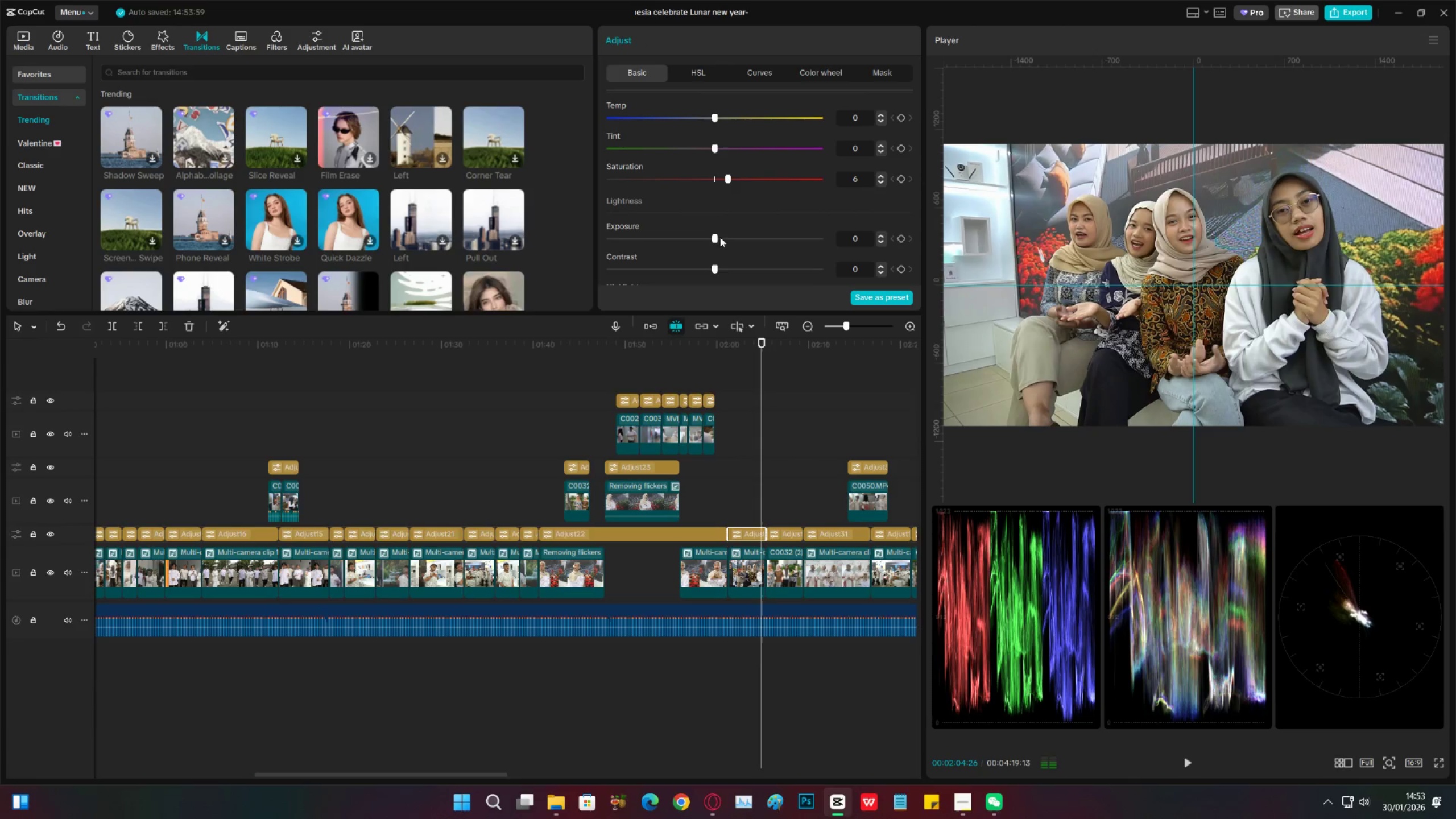 
triple_click([721, 237])
 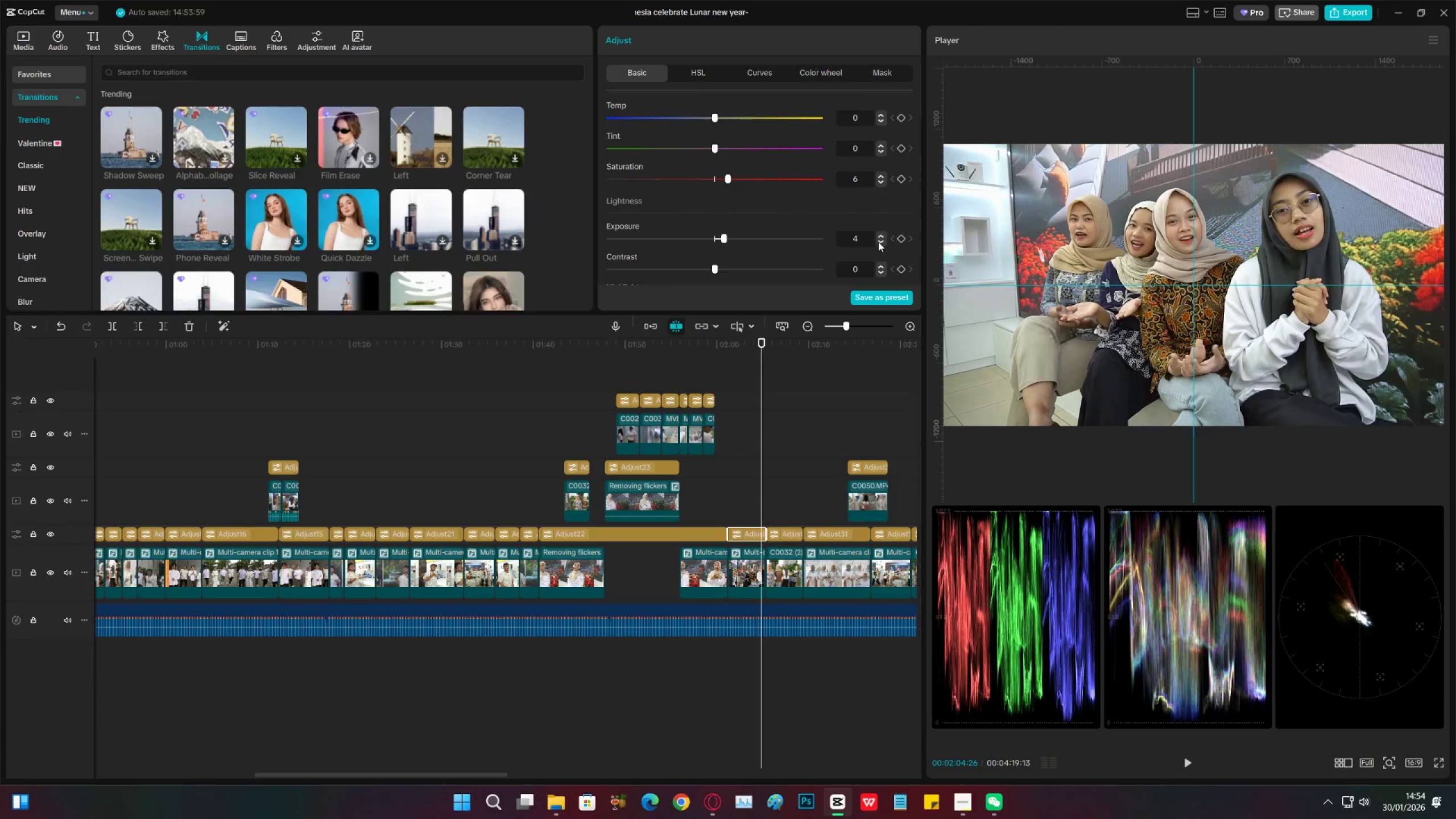 
double_click([878, 242])
 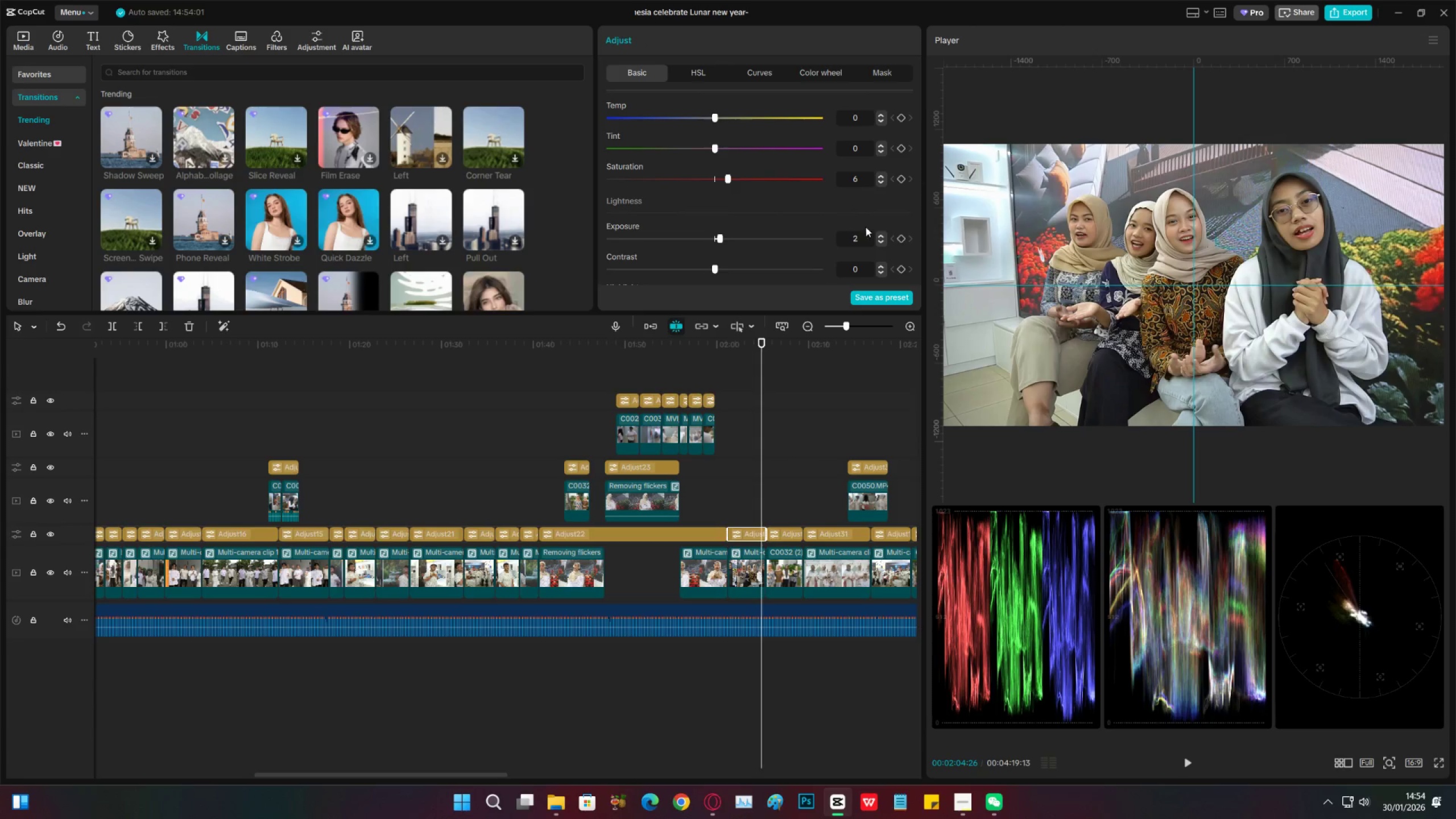 
left_click([879, 235])
 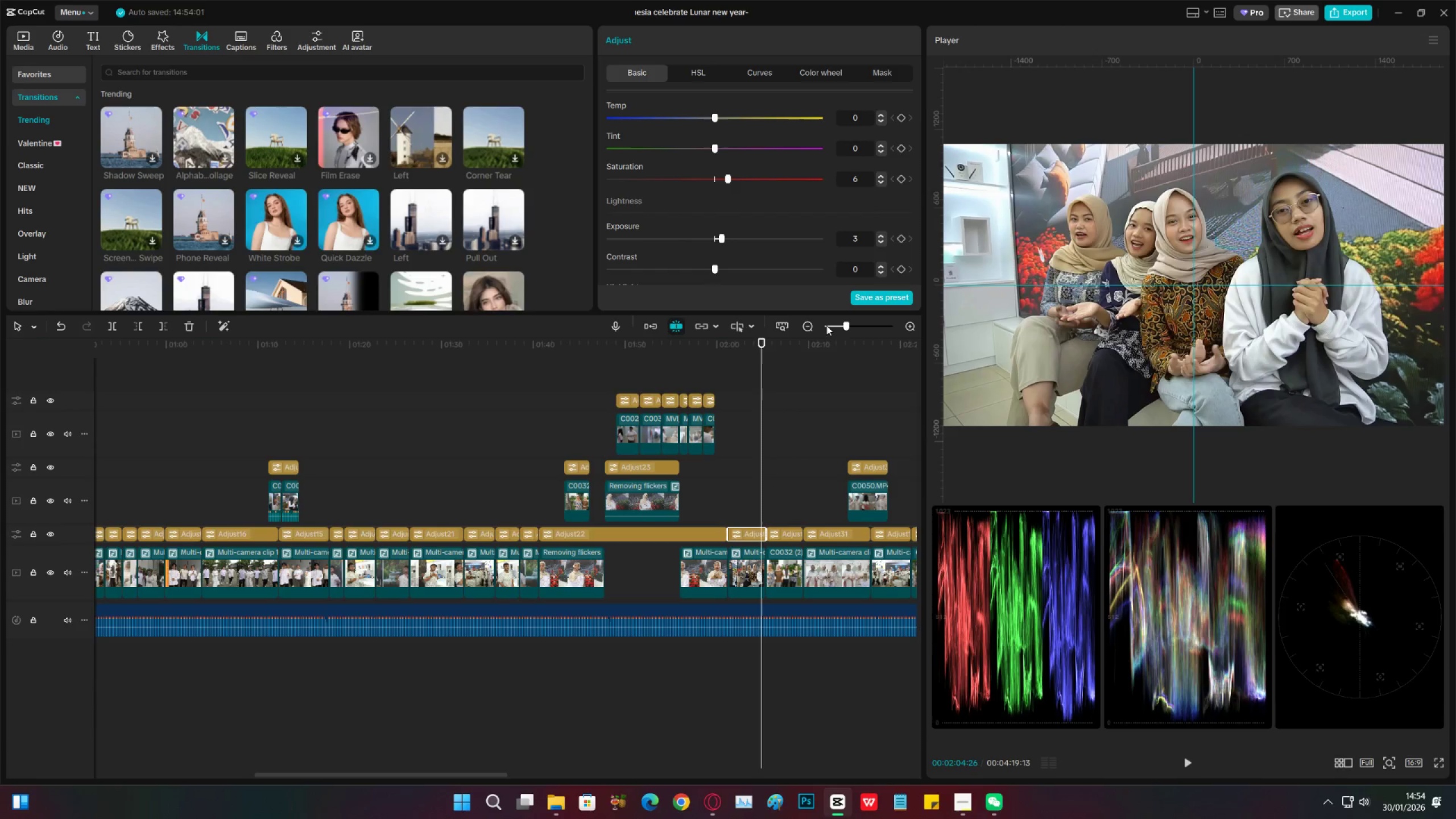 
key(Space)
 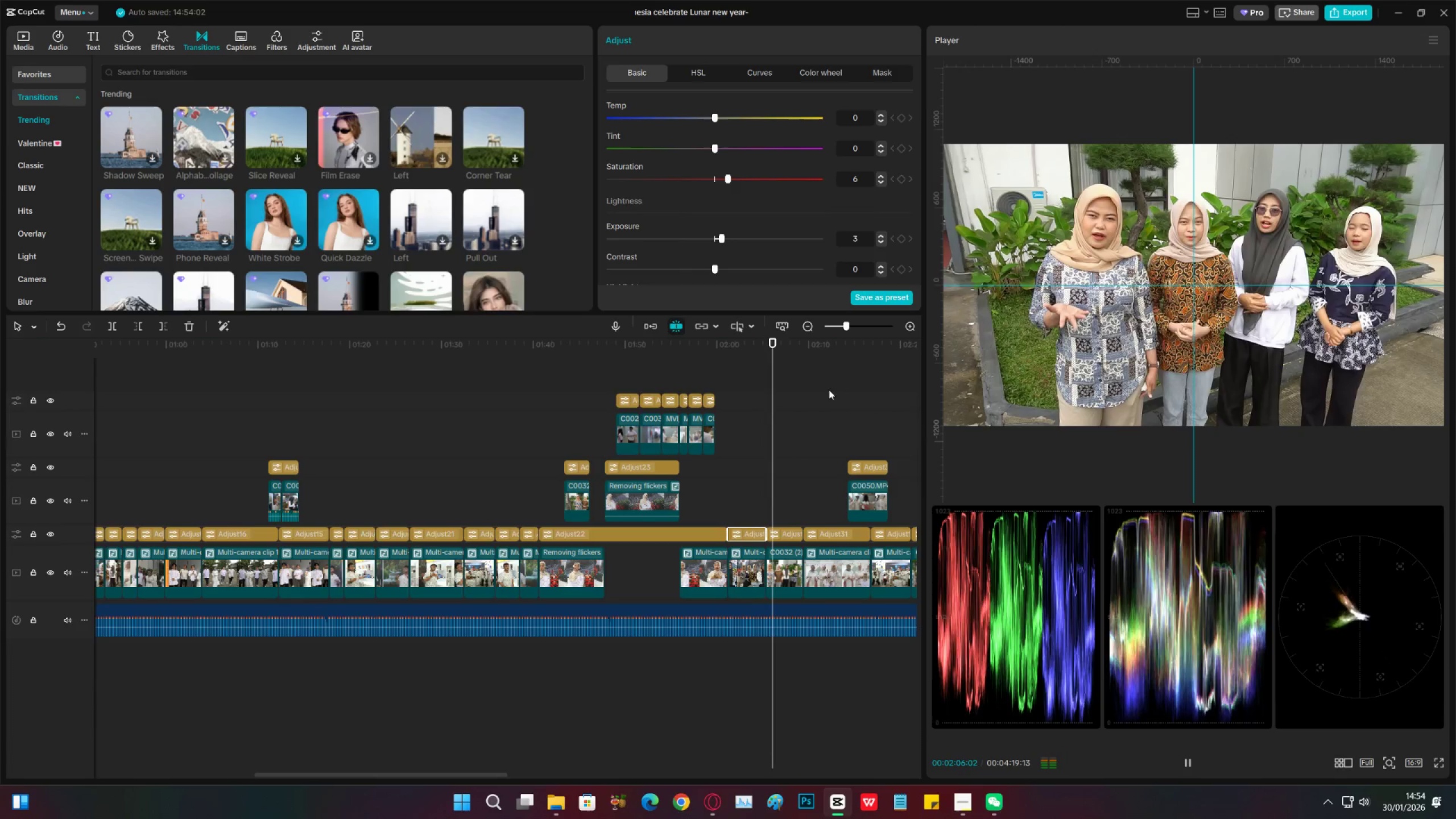 
key(Space)
 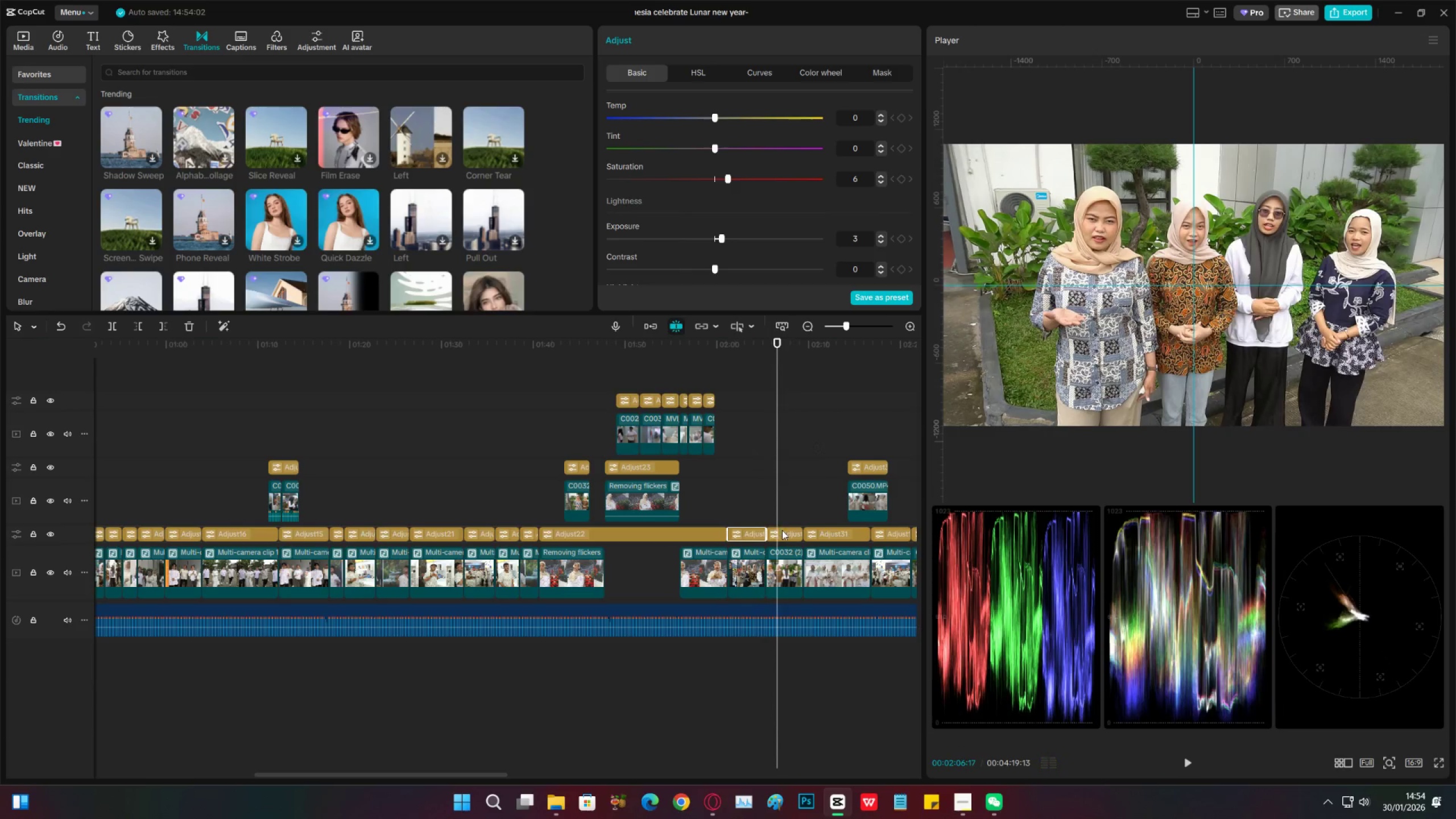 
key(Space)
 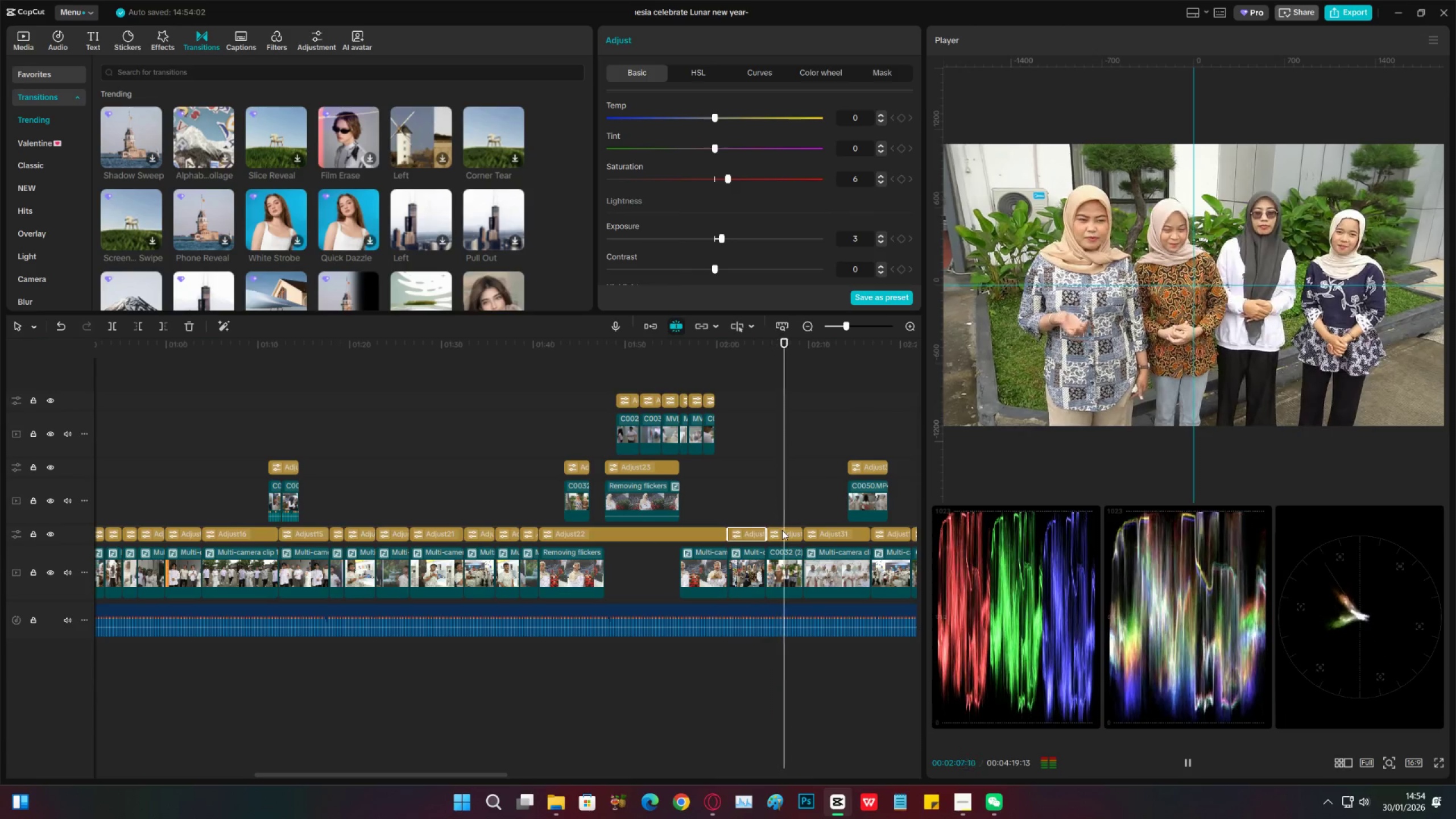 
left_click([782, 530])
 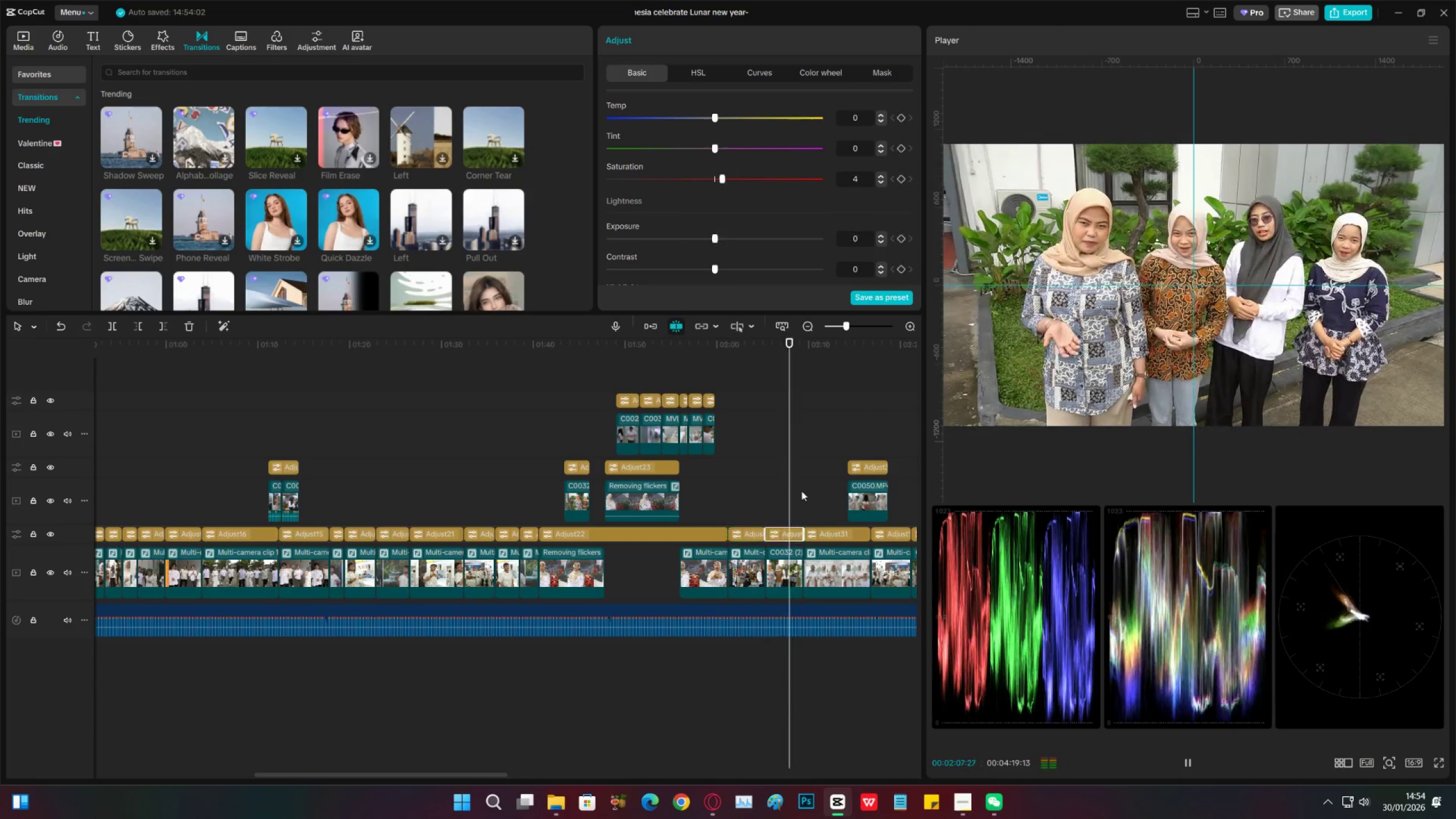 
key(Space)
 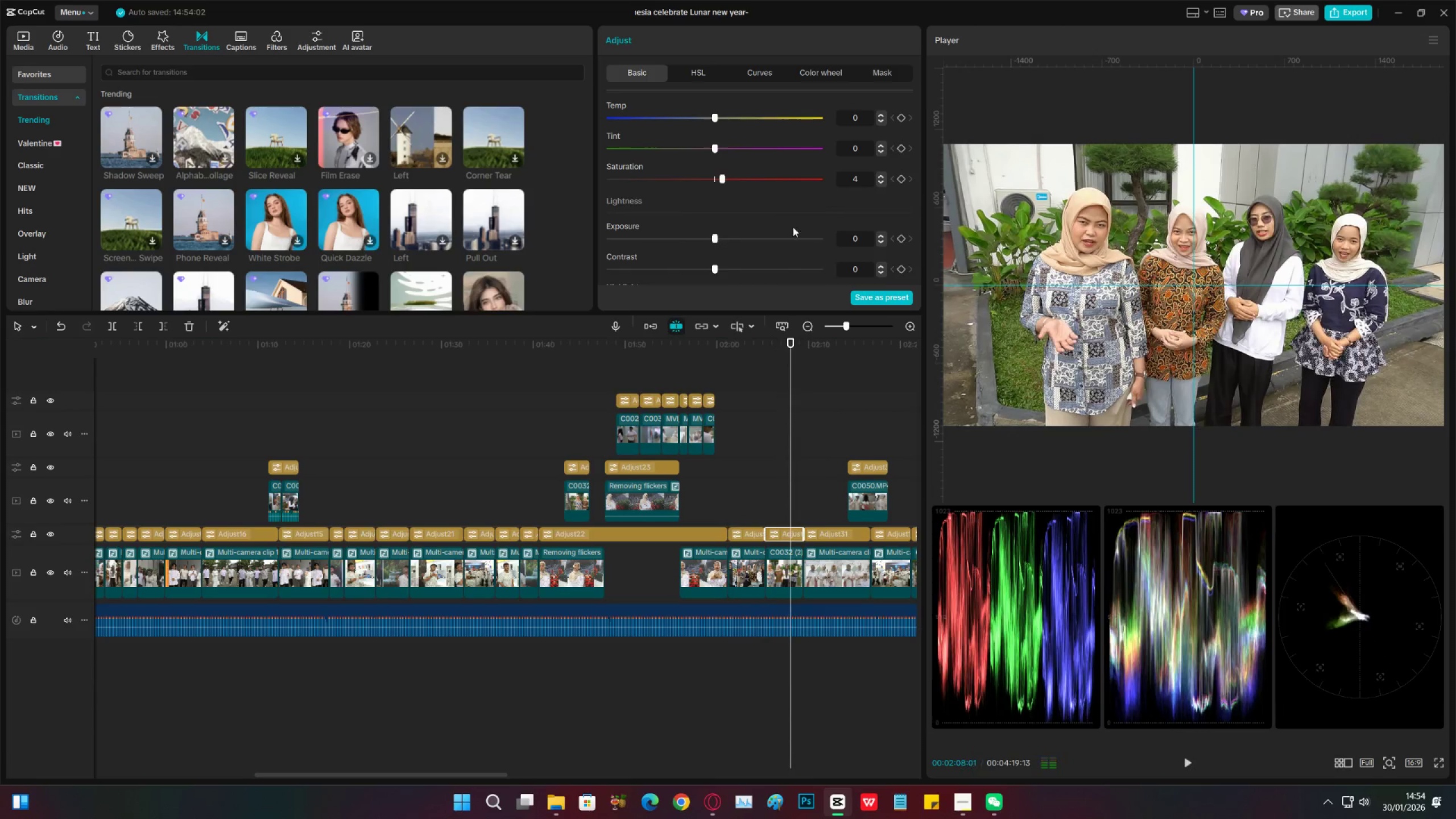 
scroll: coordinate [796, 210], scroll_direction: down, amount: 8.0
 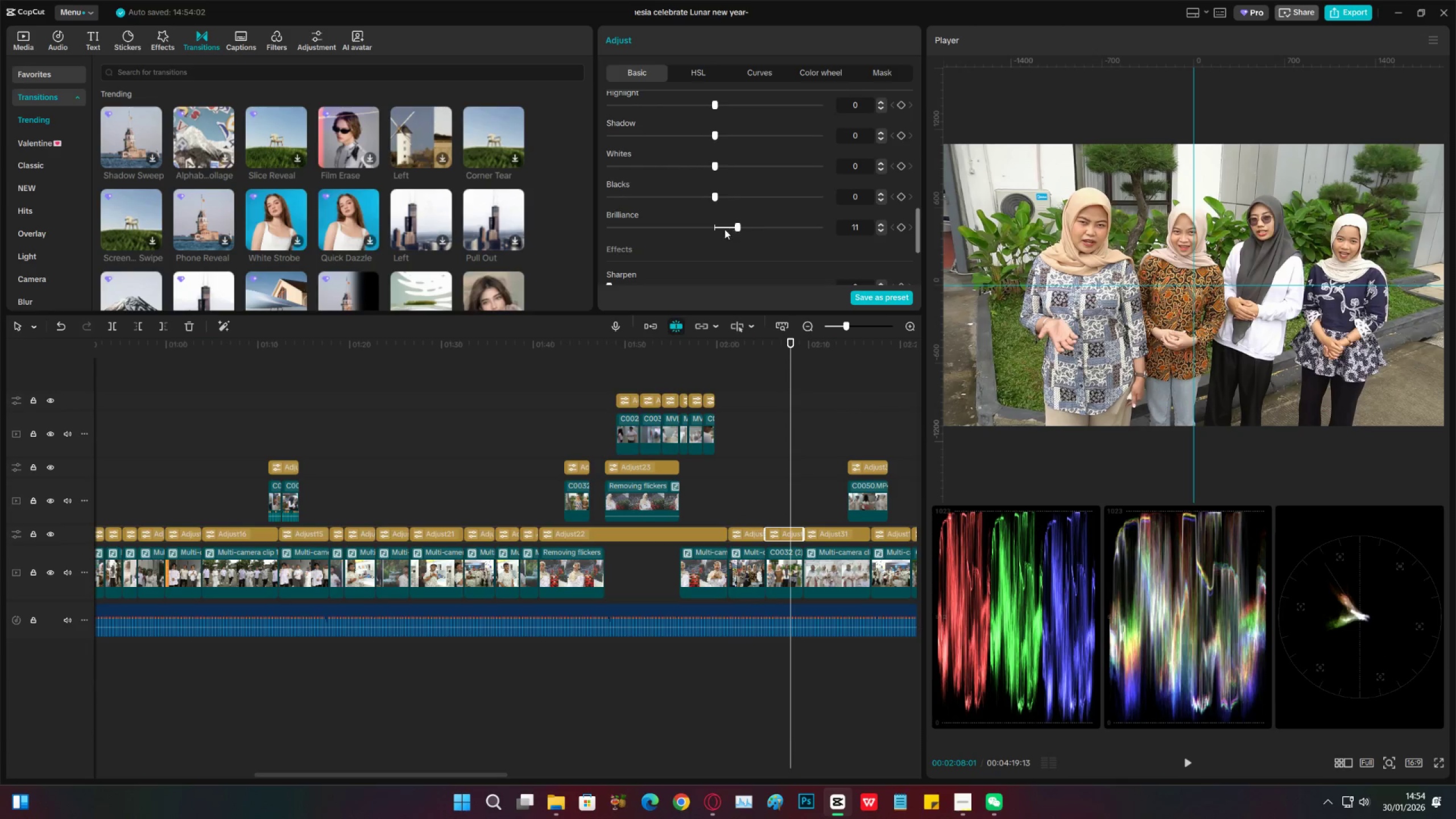 
left_click_drag(start_coordinate=[725, 226], to_coordinate=[732, 226])
 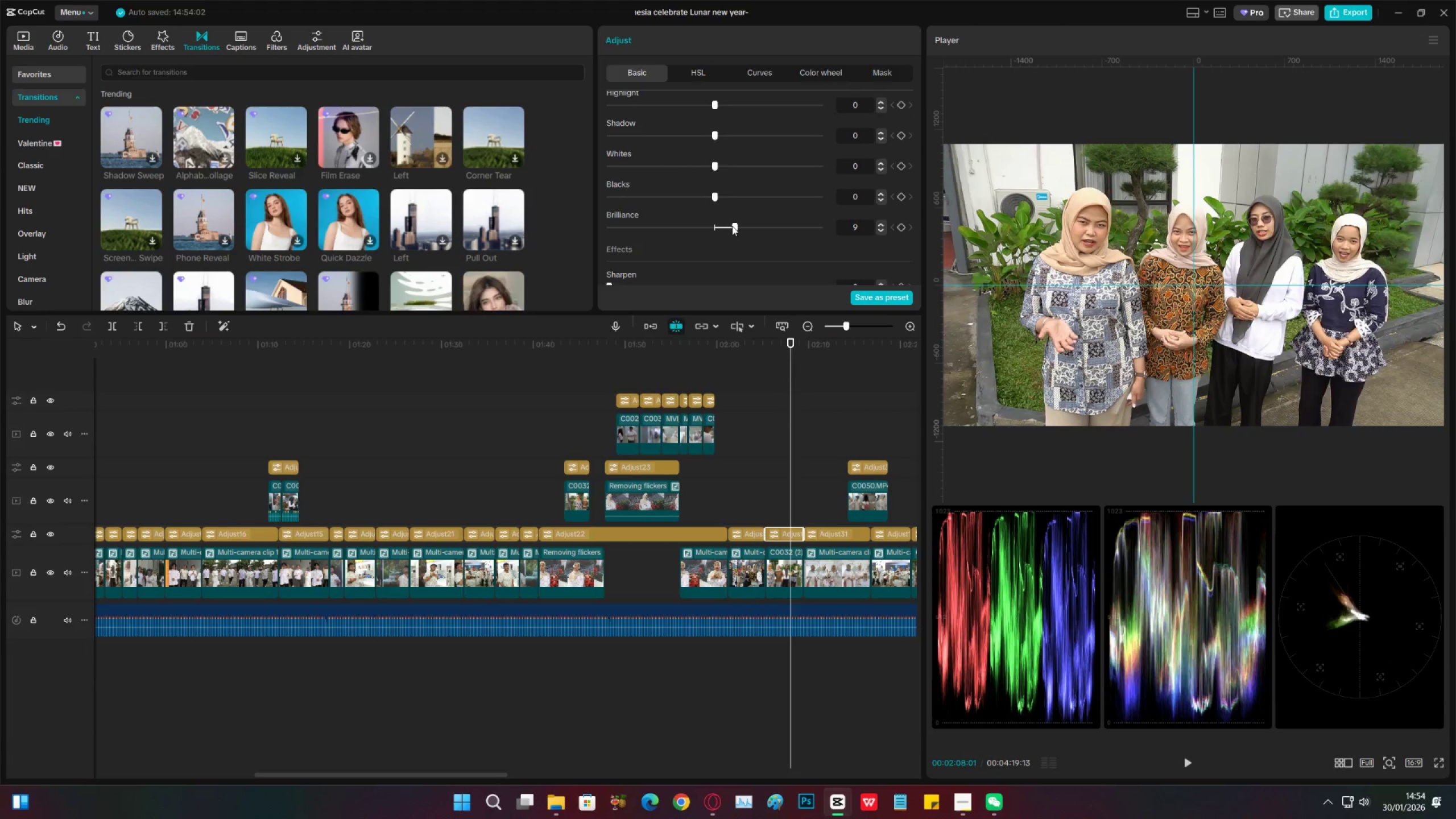 
key(Space)
 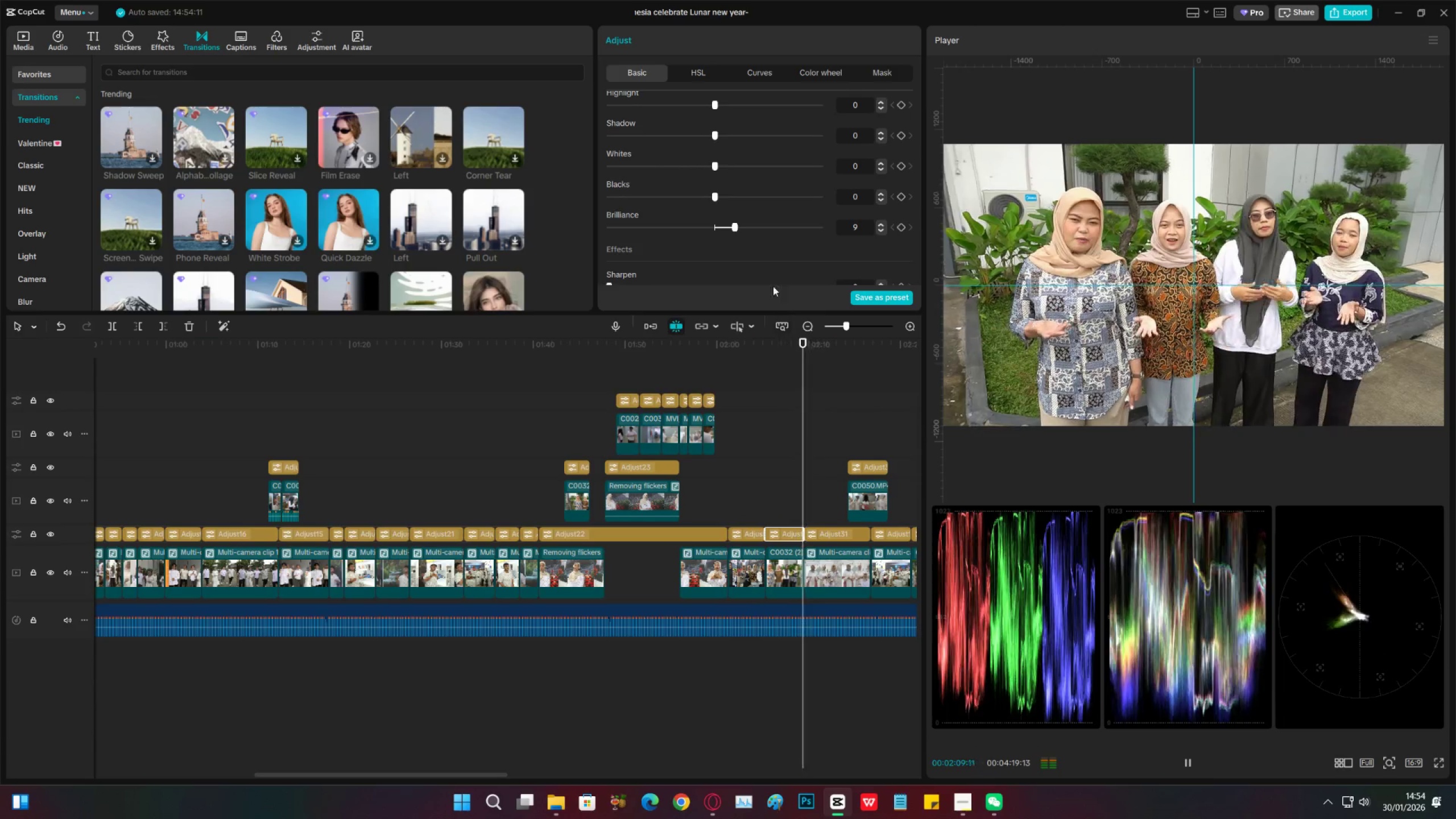 
key(Space)
 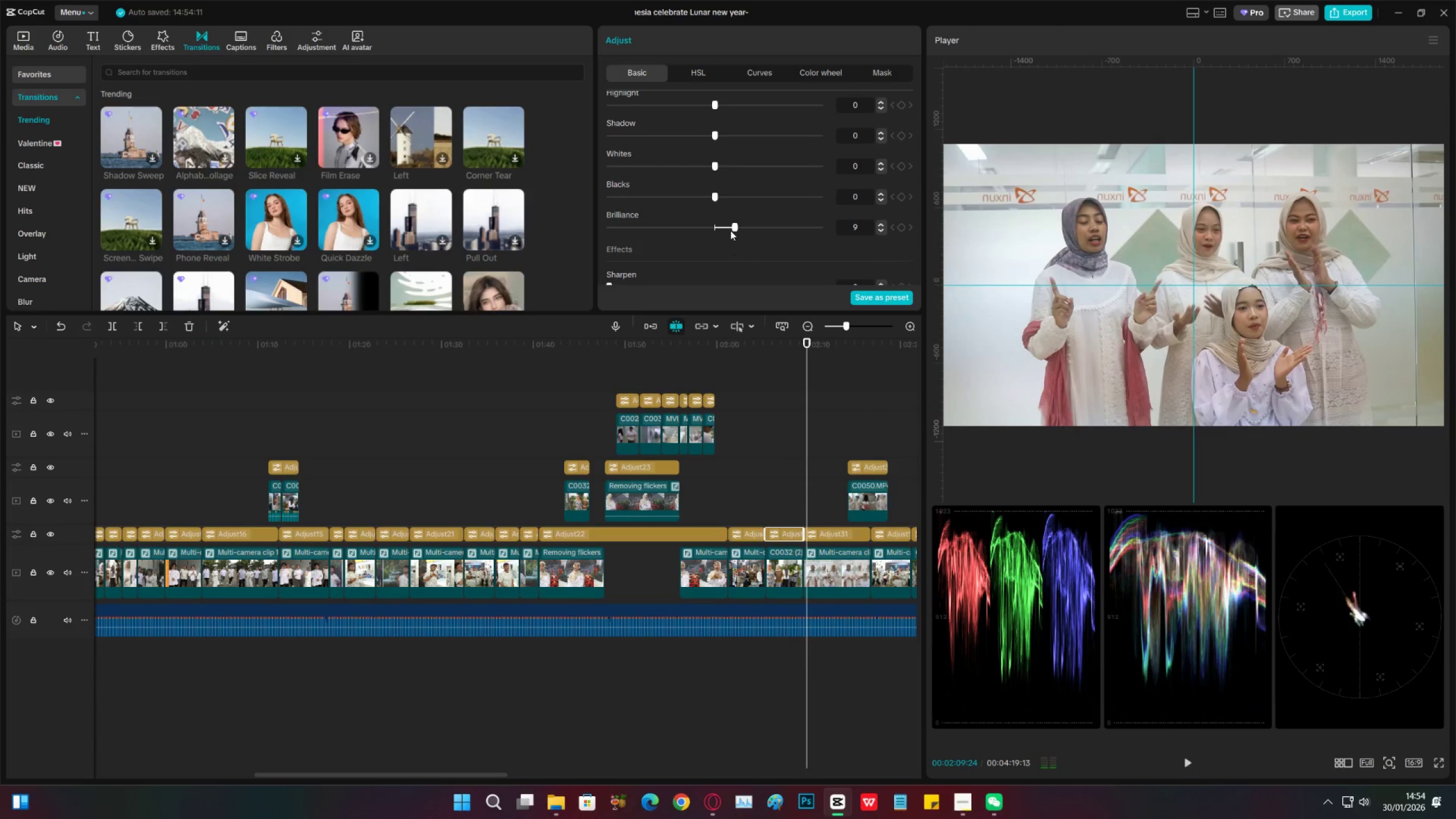 
left_click([730, 230])
 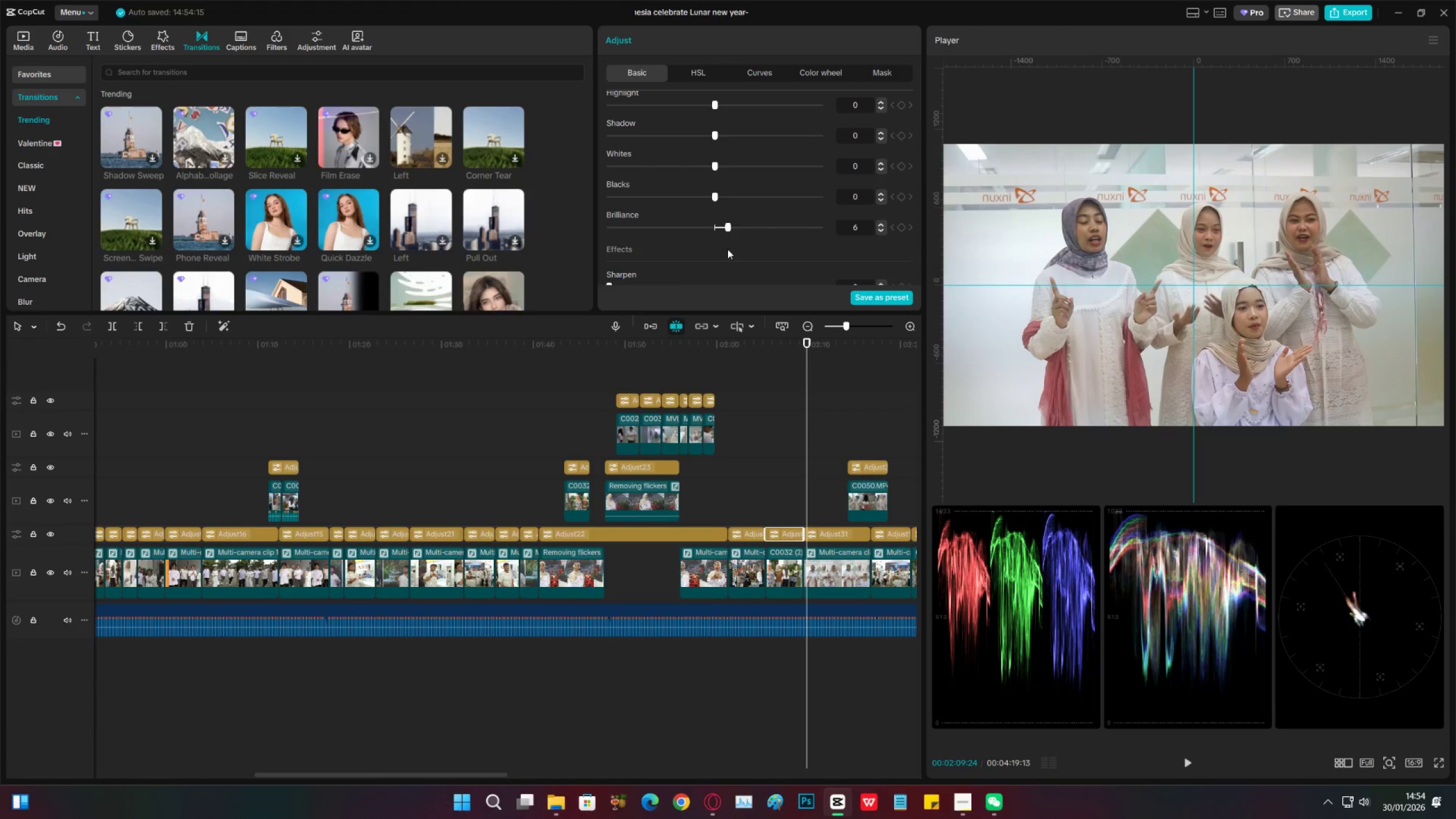 
left_click_drag(start_coordinate=[768, 351], to_coordinate=[771, 350])
 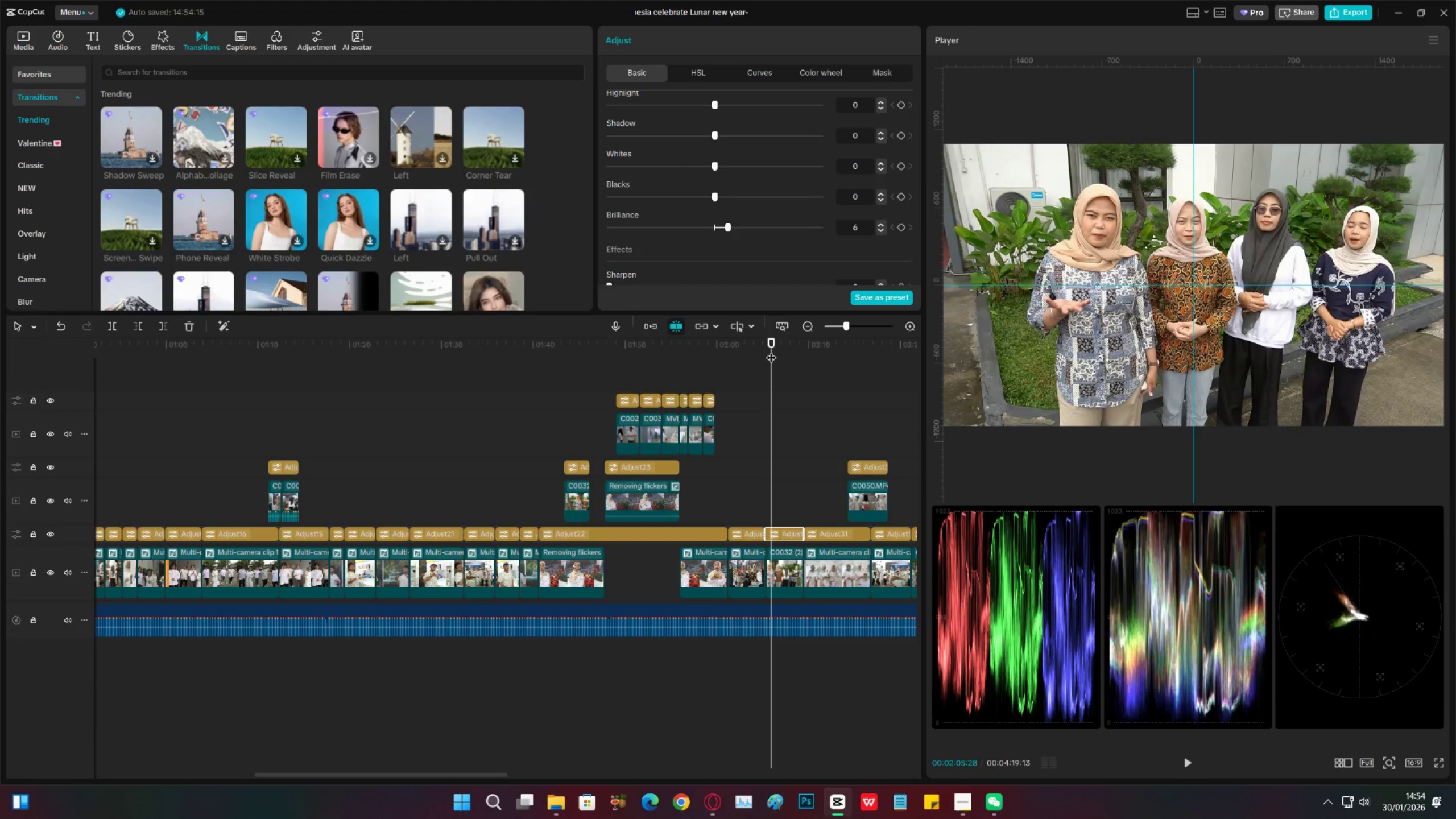 
key(Space)
 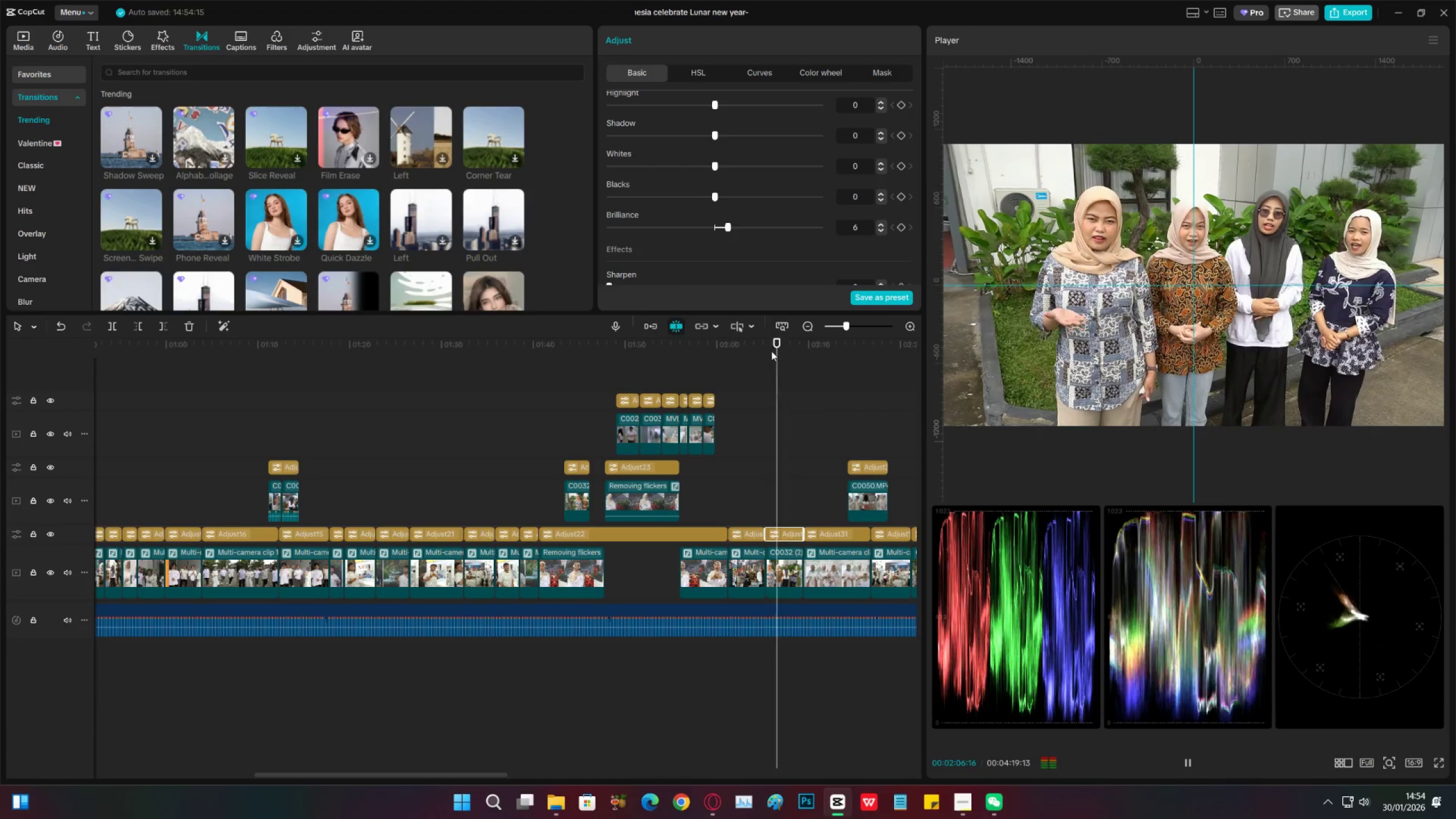 
key(Space)
 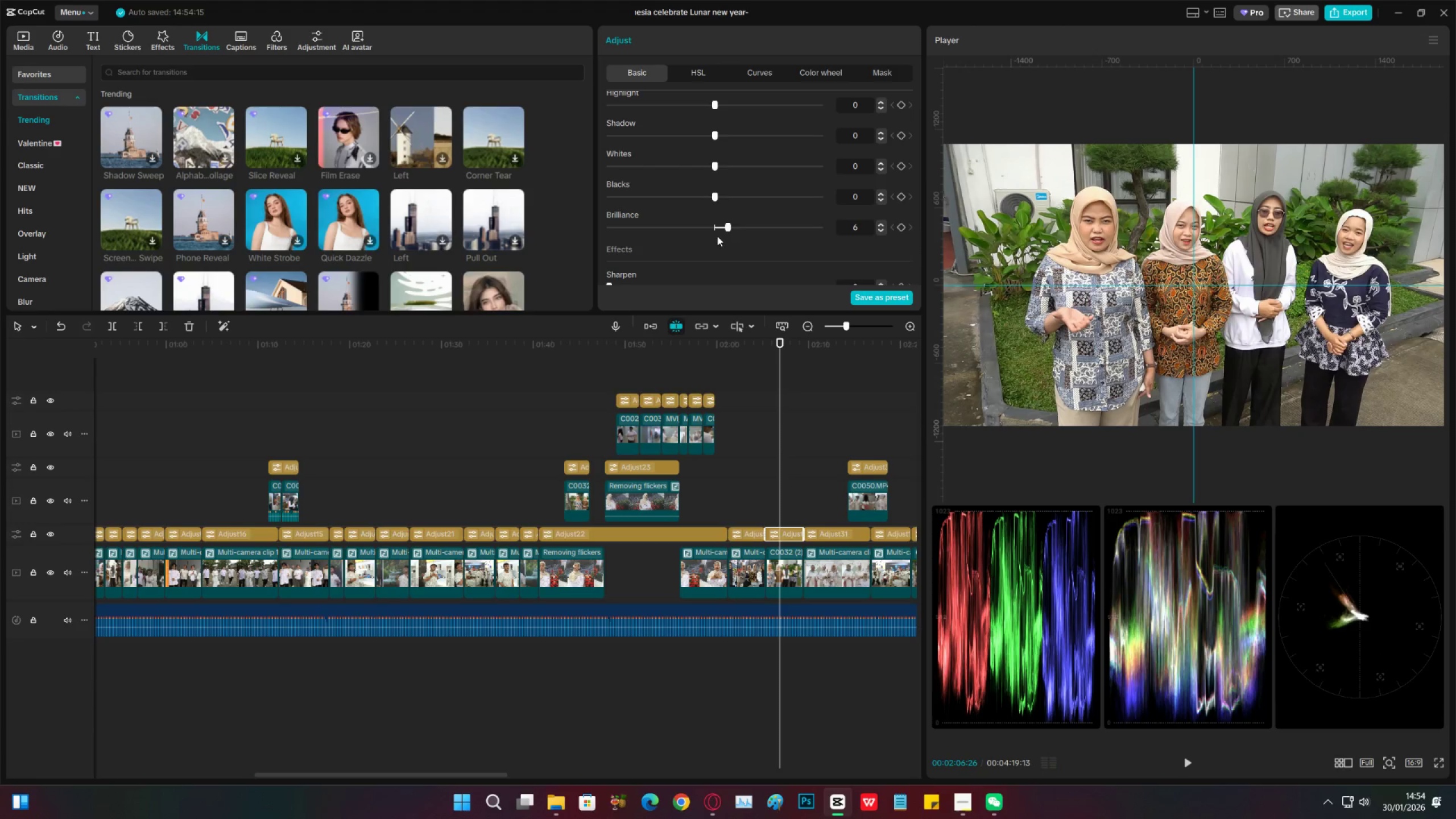 
left_click([714, 226])
 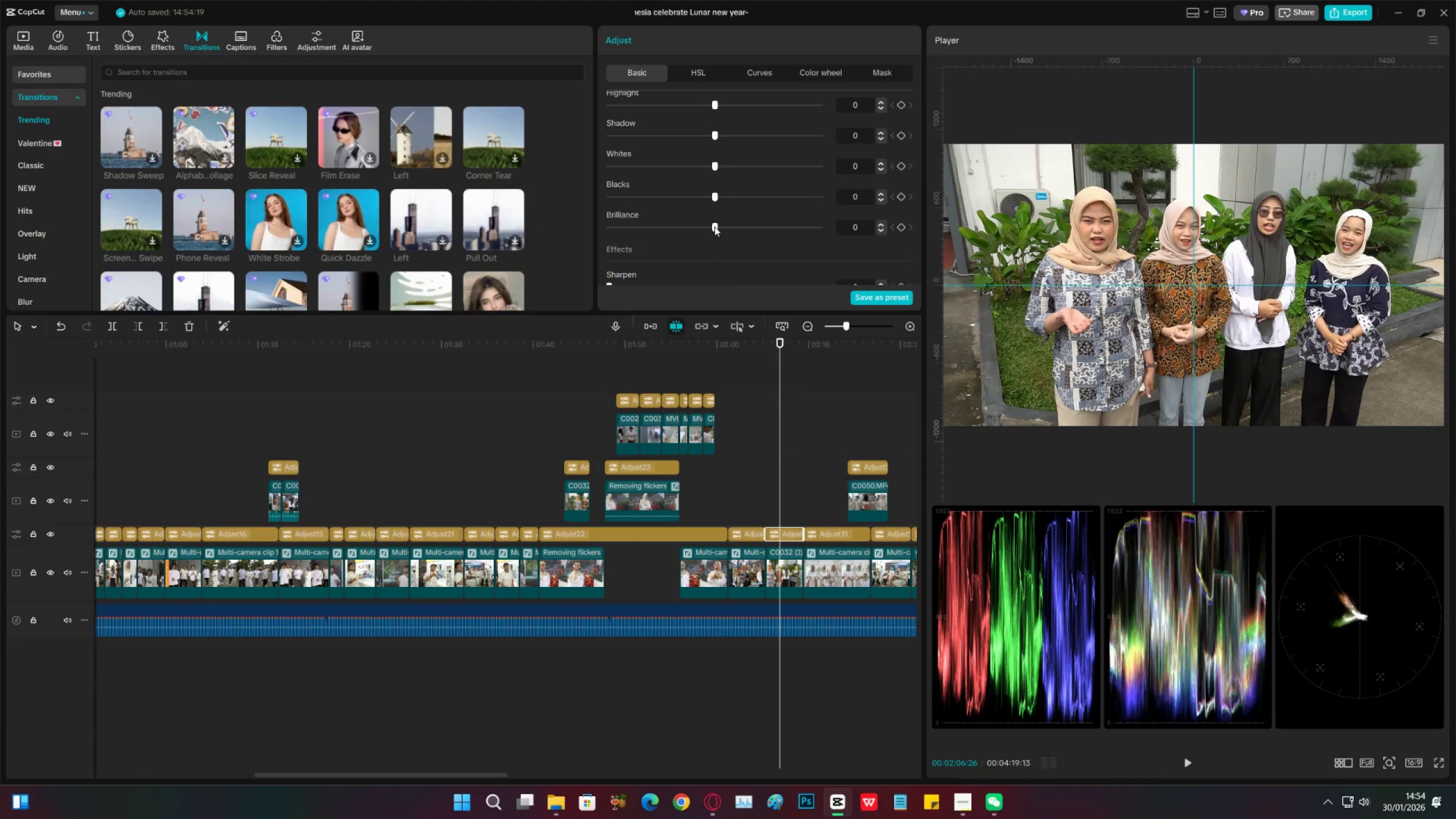 
key(Space)
 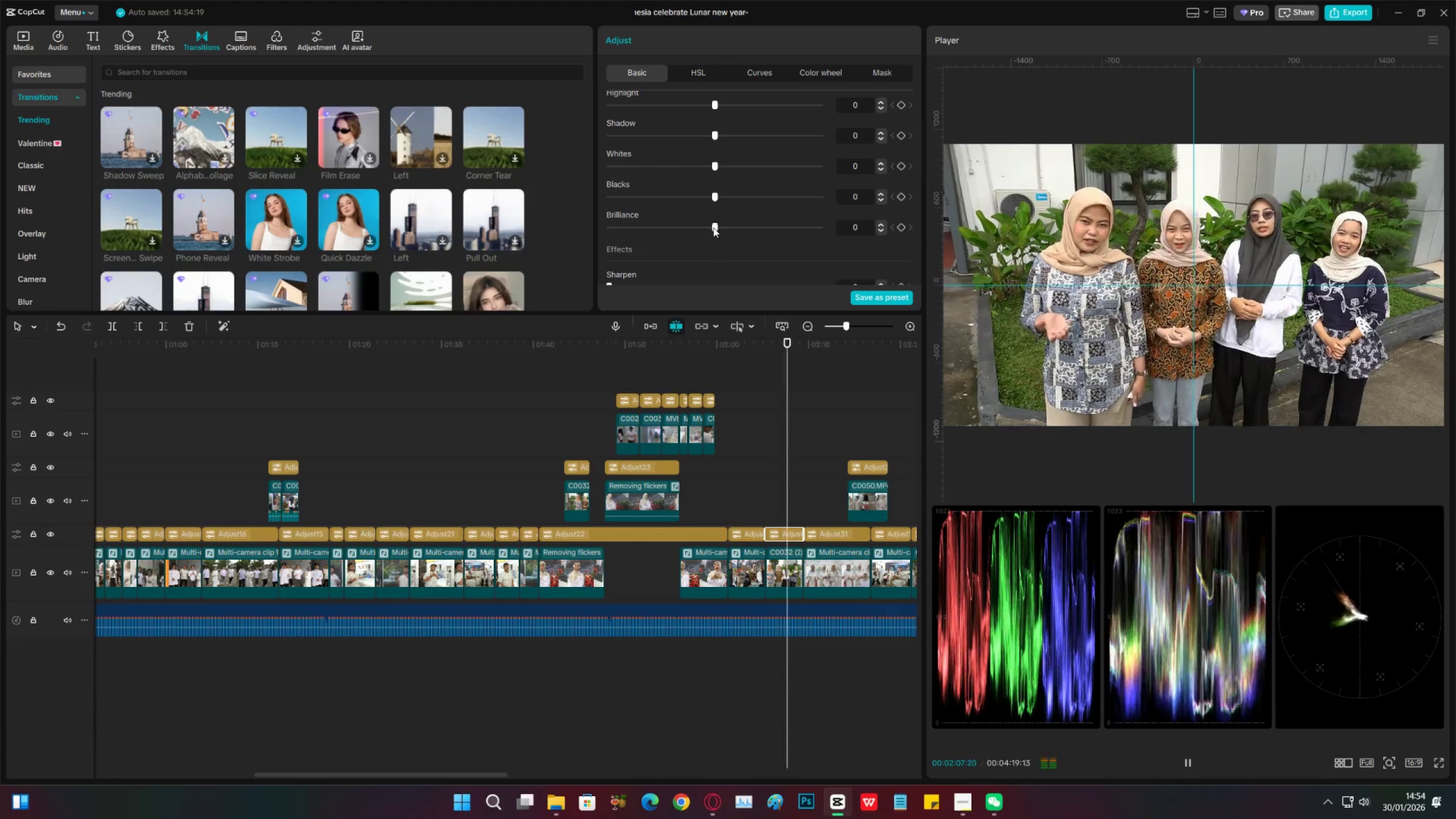 
key(Space)
 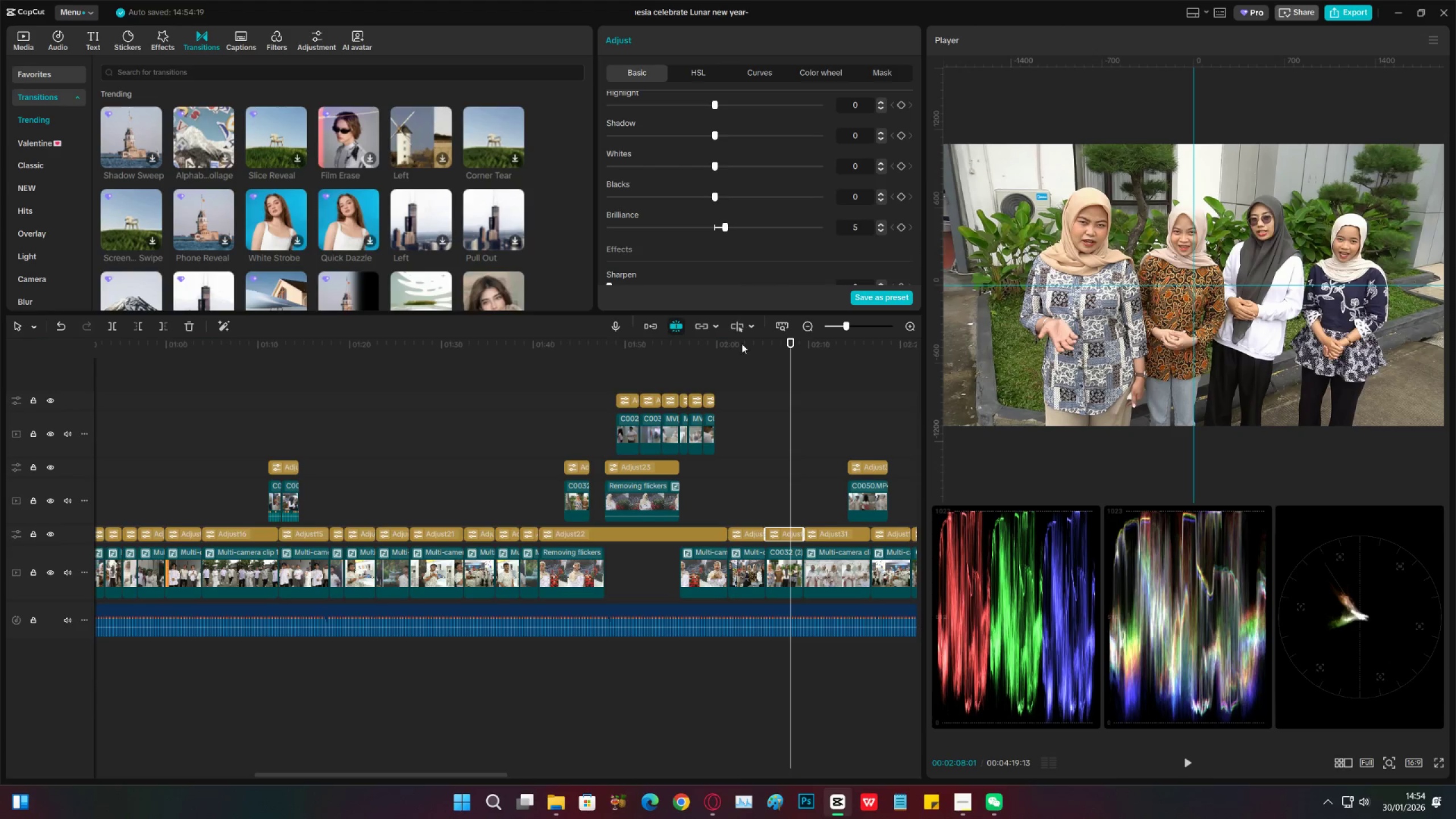 
wait(5.08)
 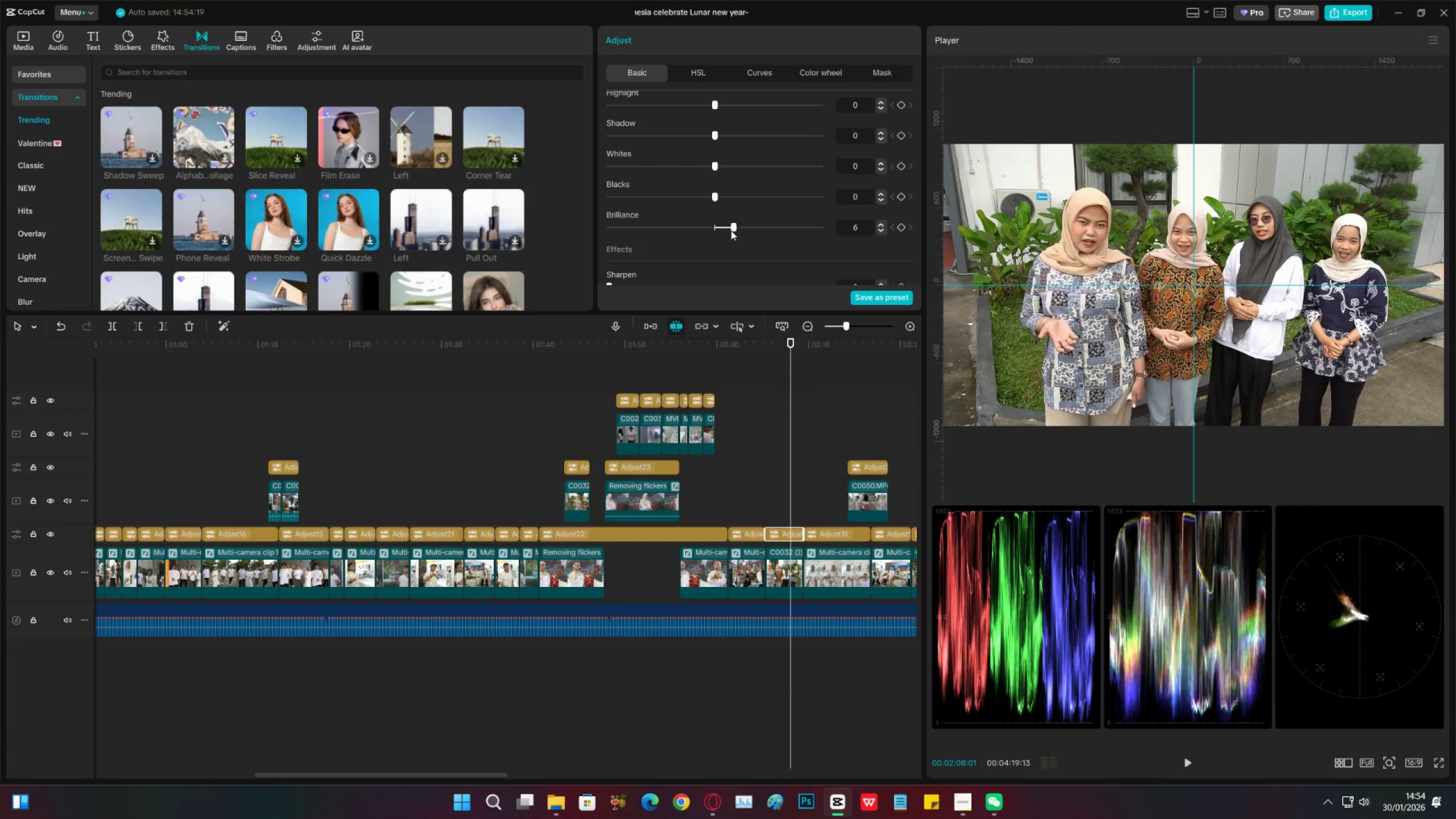 
left_click_drag(start_coordinate=[365, 353], to_coordinate=[444, 507])
 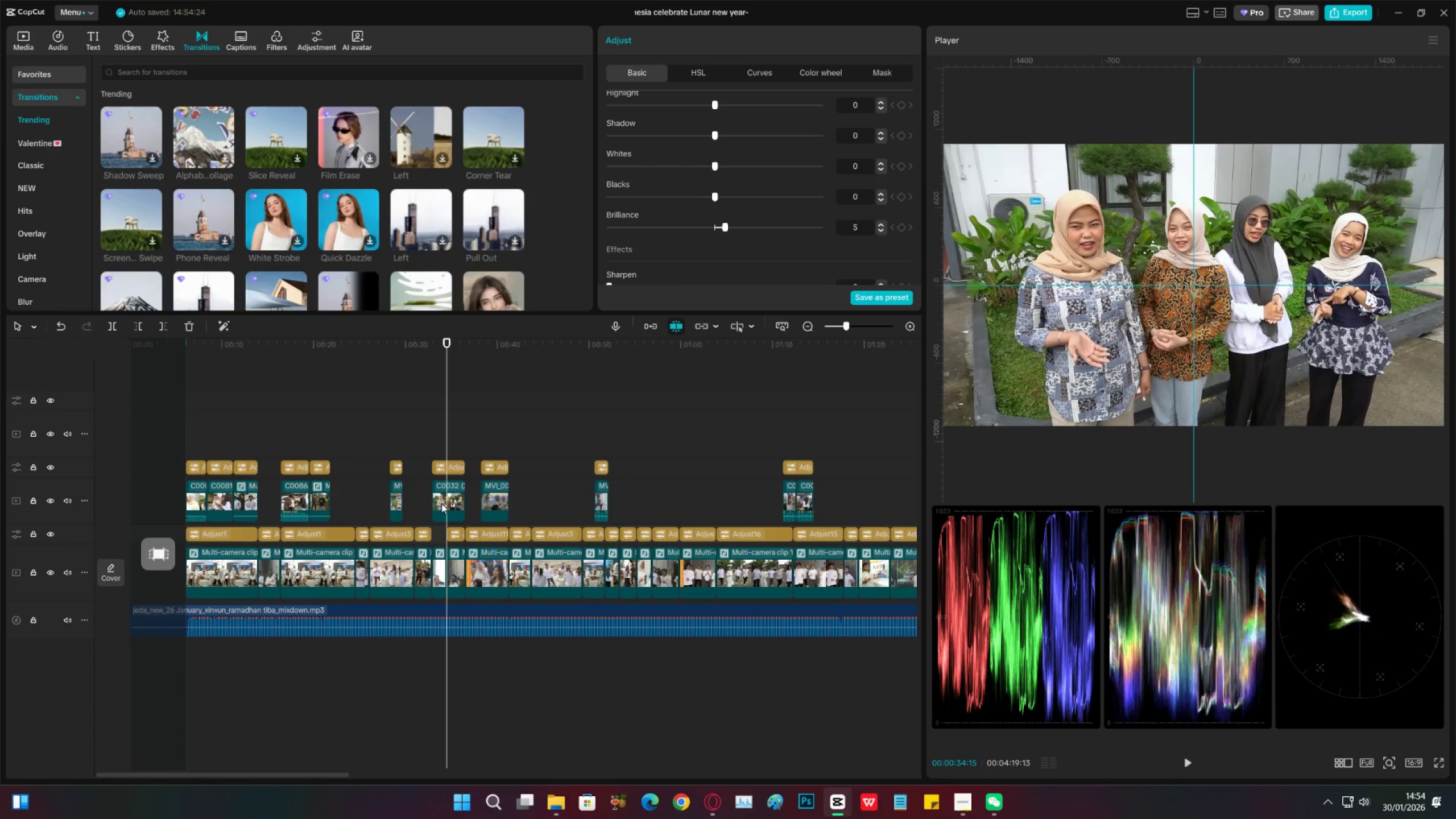 
key(Space)
 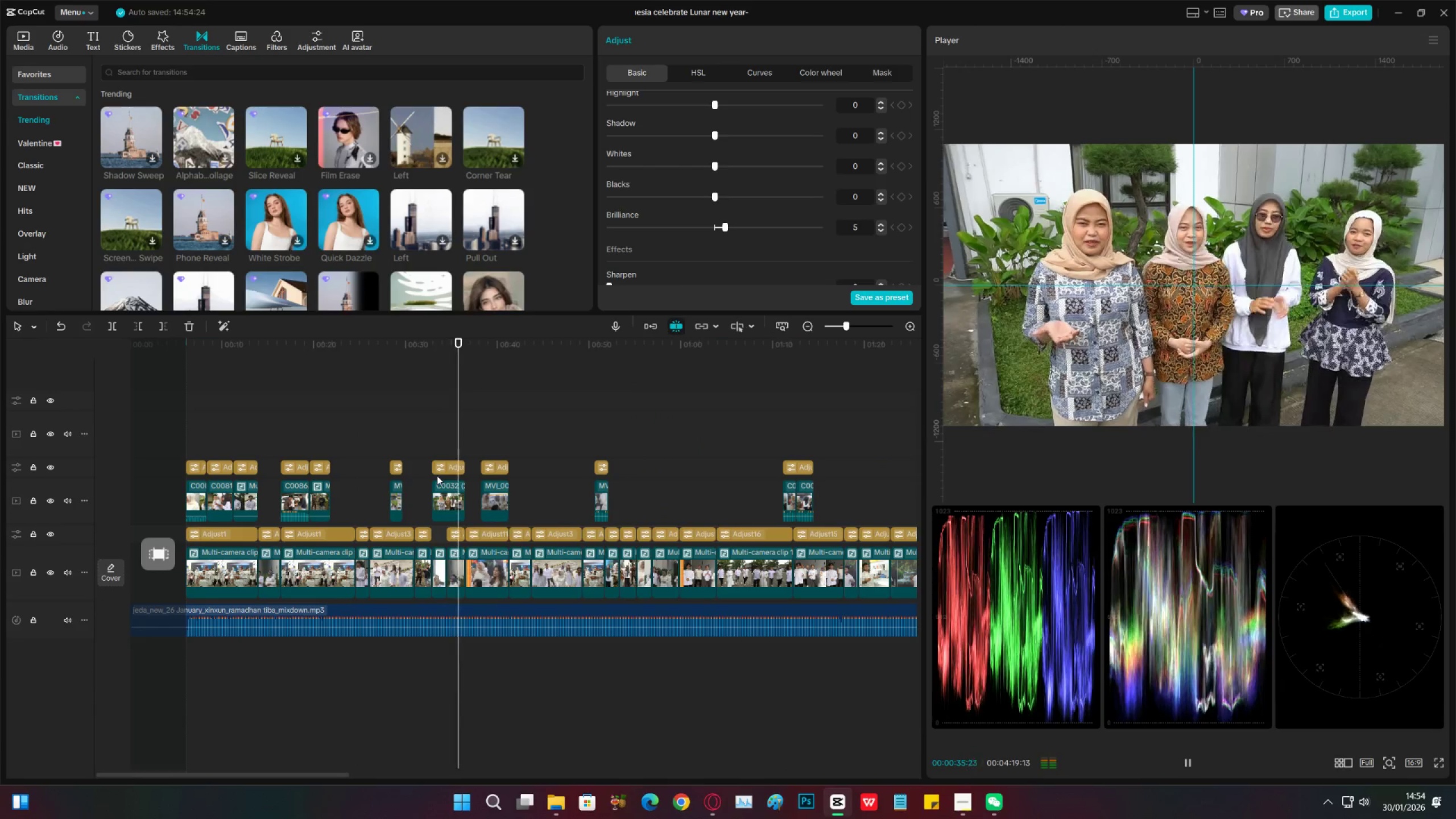 
key(Space)
 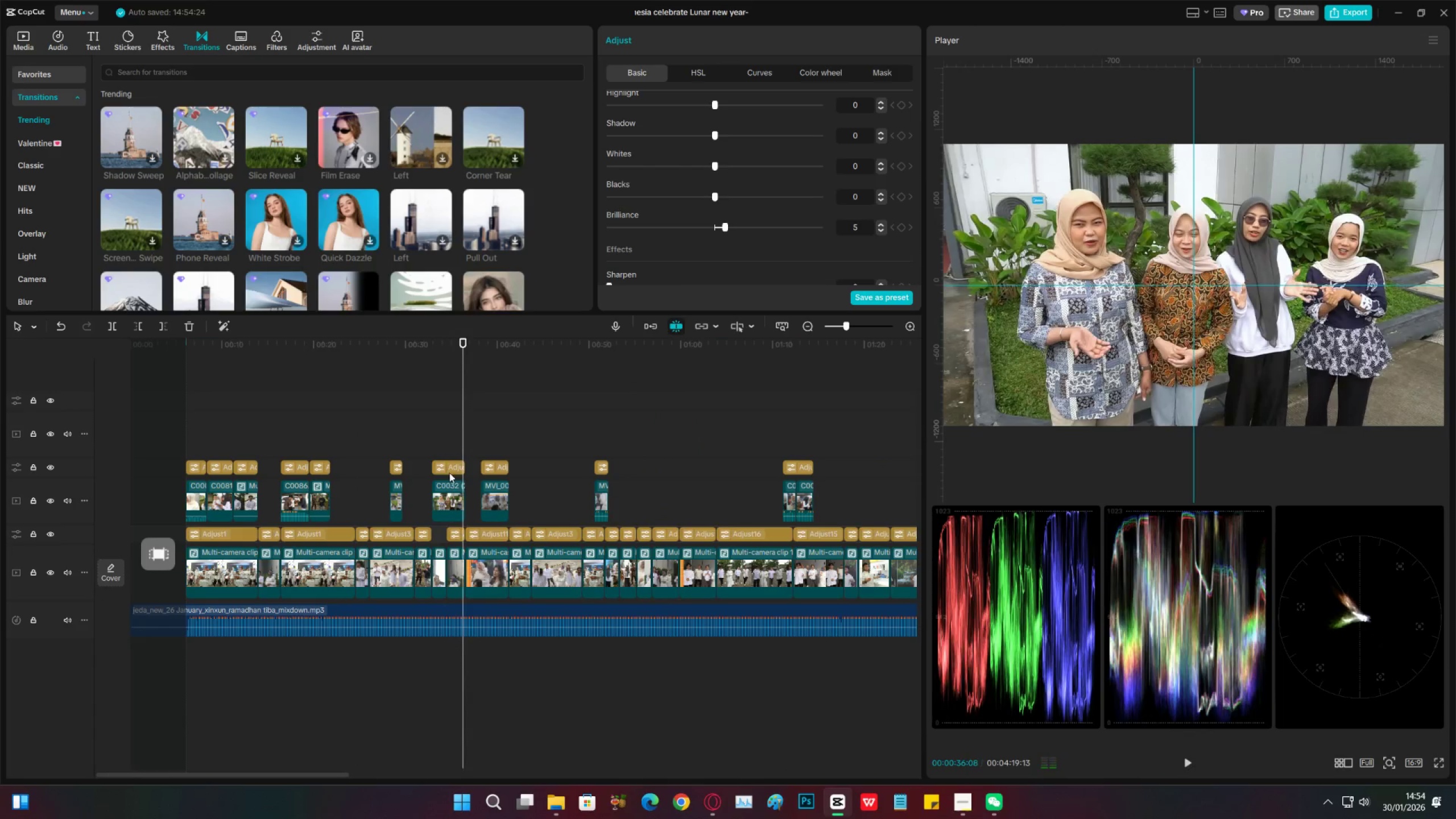 
left_click([446, 469])
 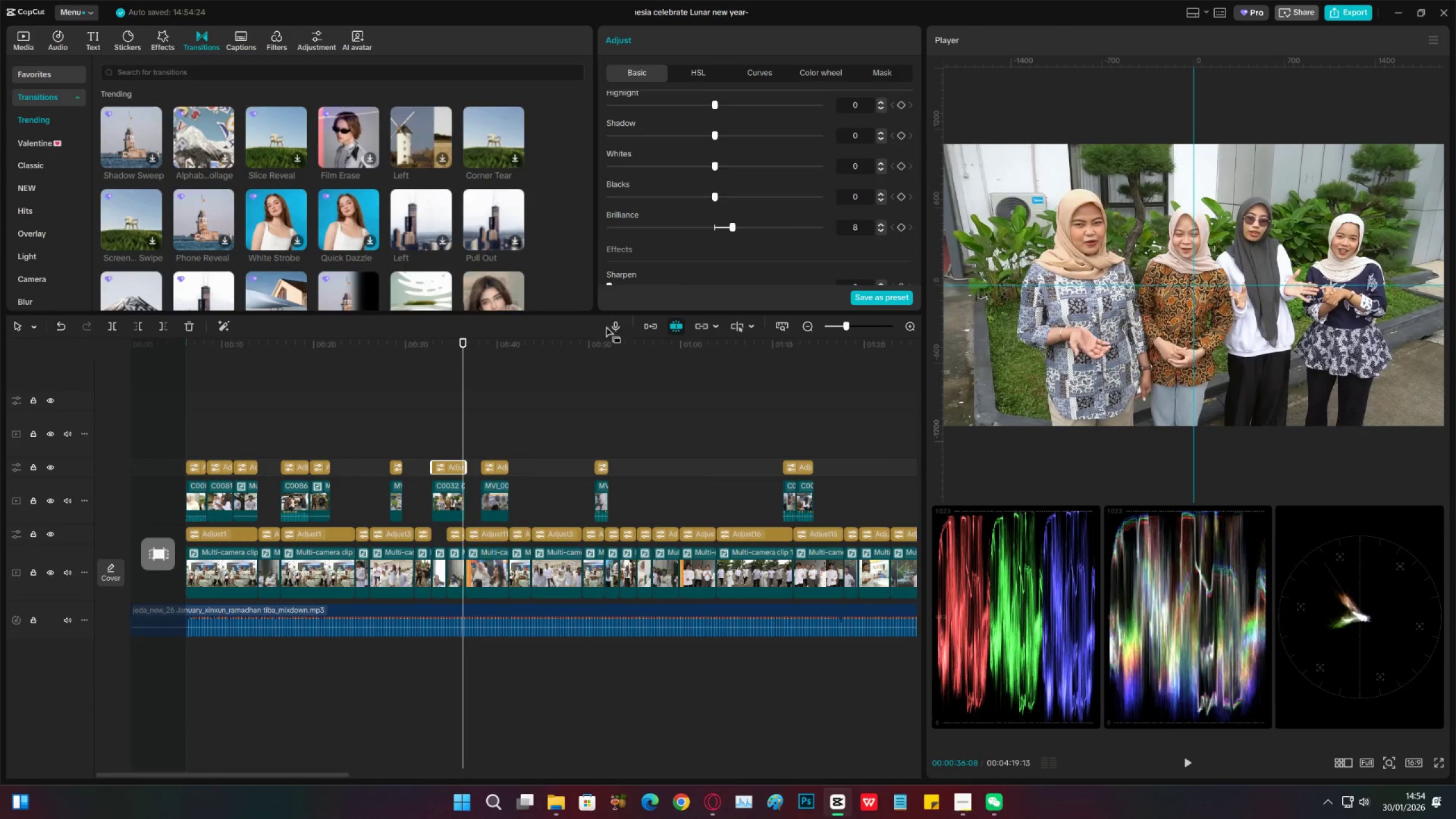 
scroll: coordinate [720, 167], scroll_direction: down, amount: 7.0
 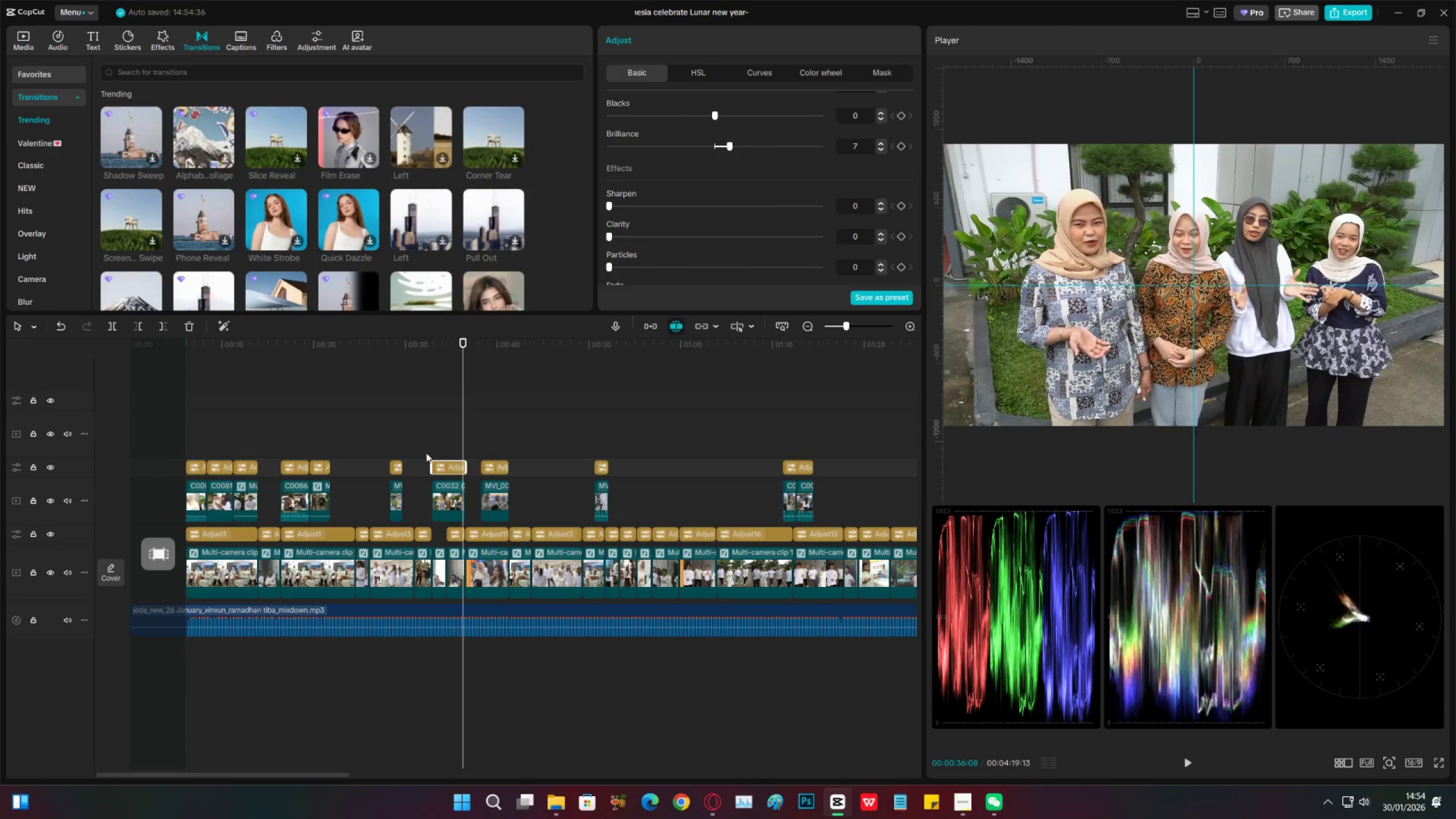 
left_click([216, 358])
 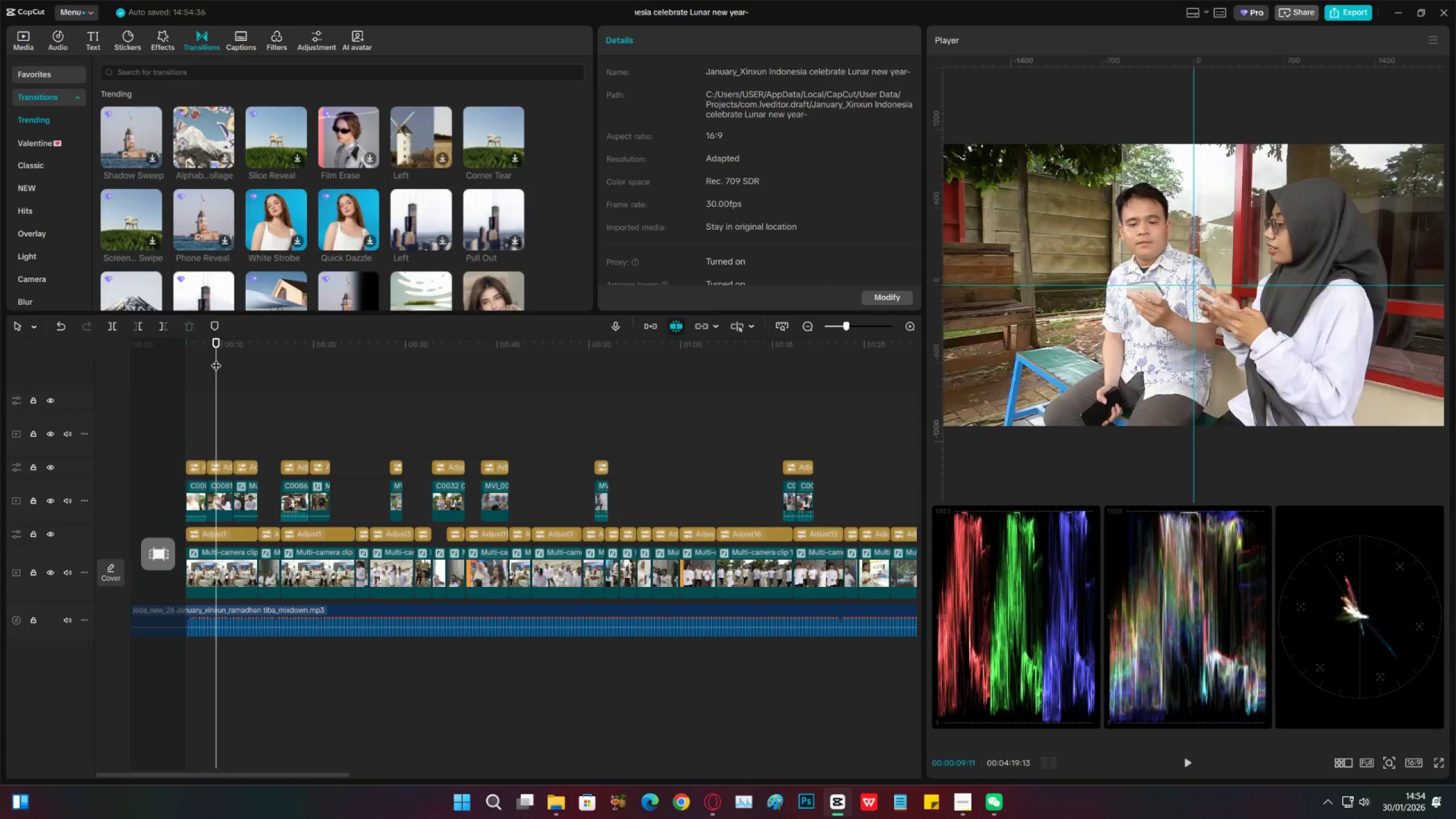 
left_click_drag(start_coordinate=[218, 358], to_coordinate=[787, 440])
 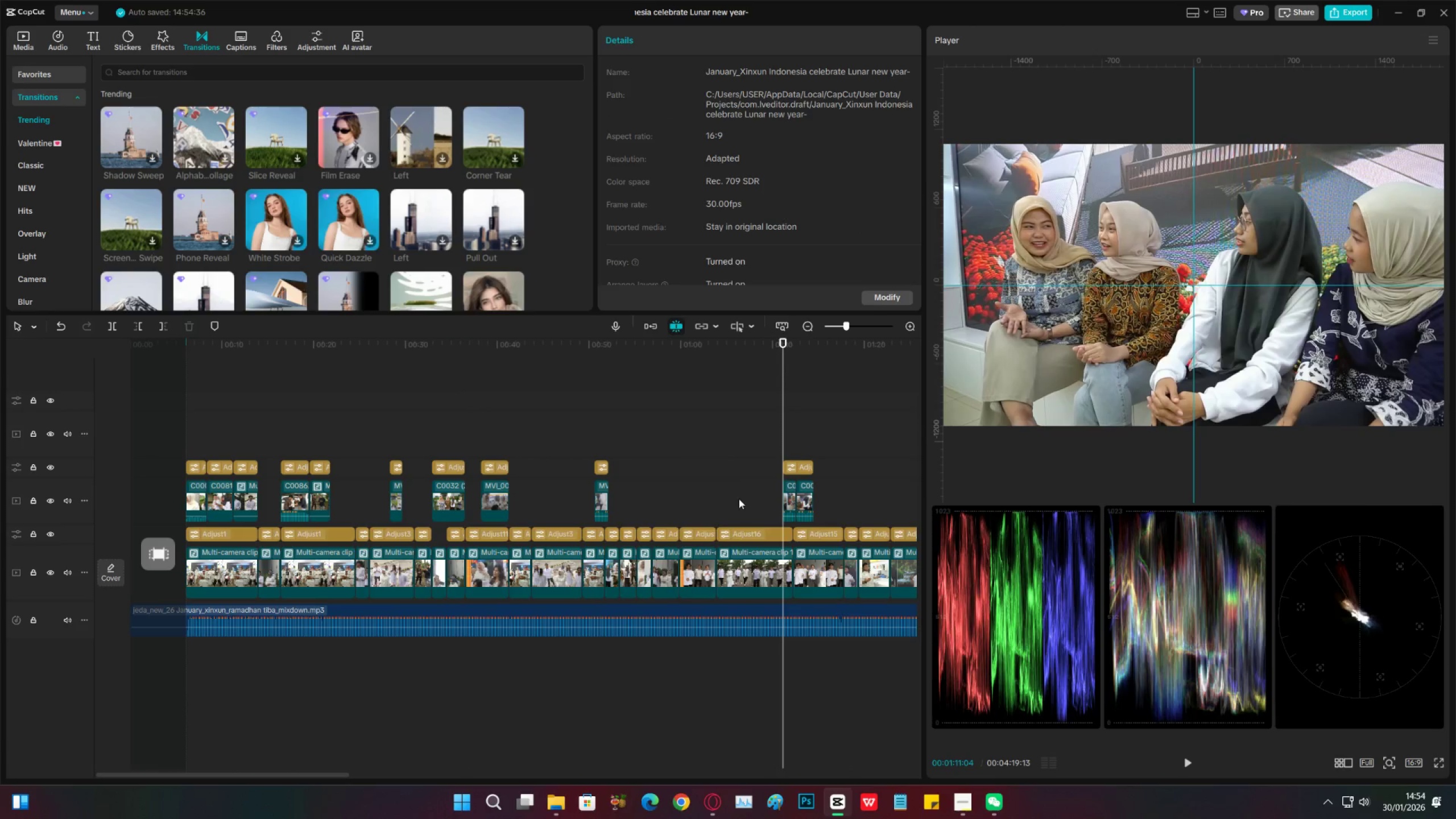 
left_click_drag(start_coordinate=[739, 499], to_coordinate=[846, 506])
 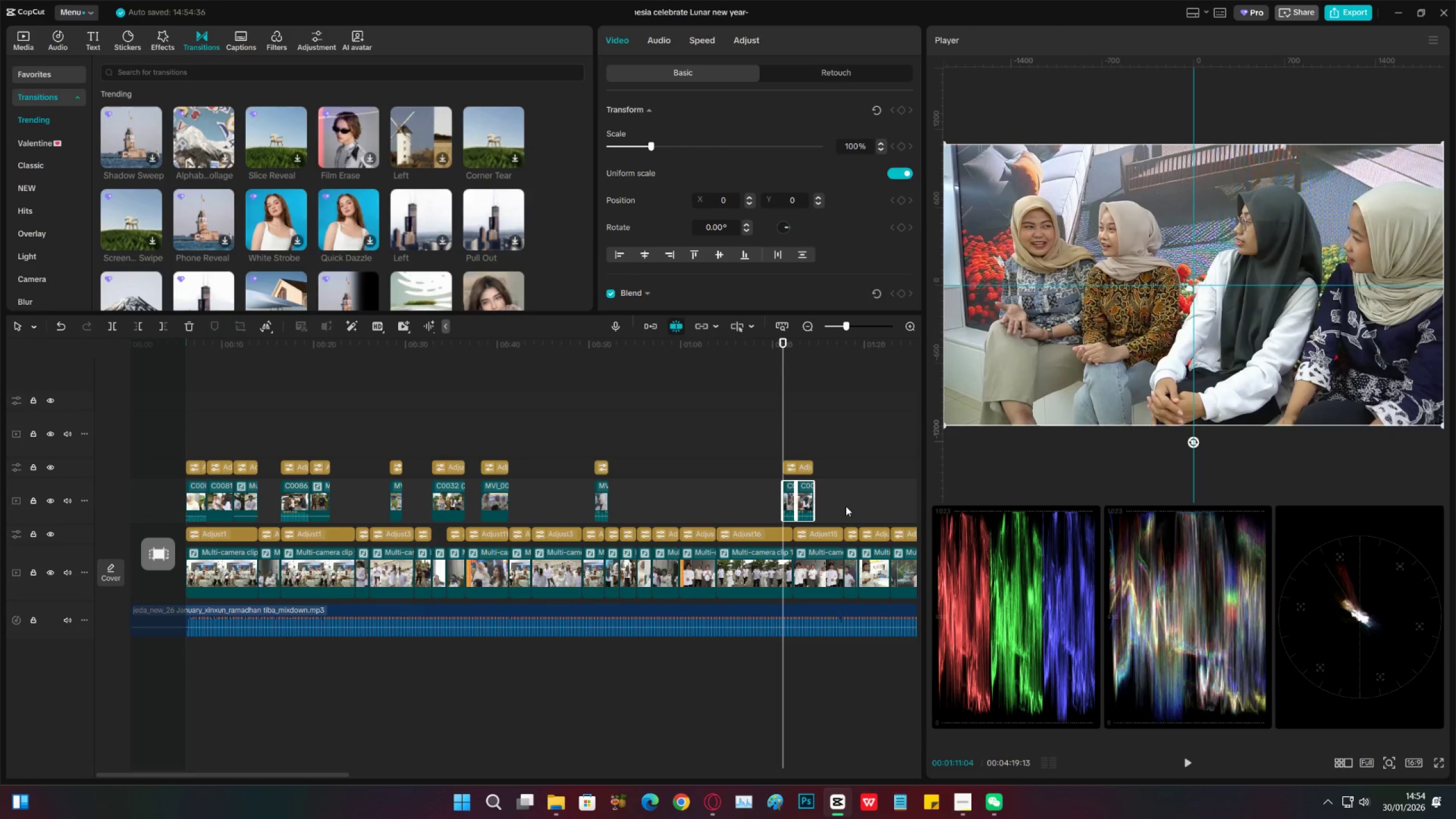 
key(Alt+Shift+L)
 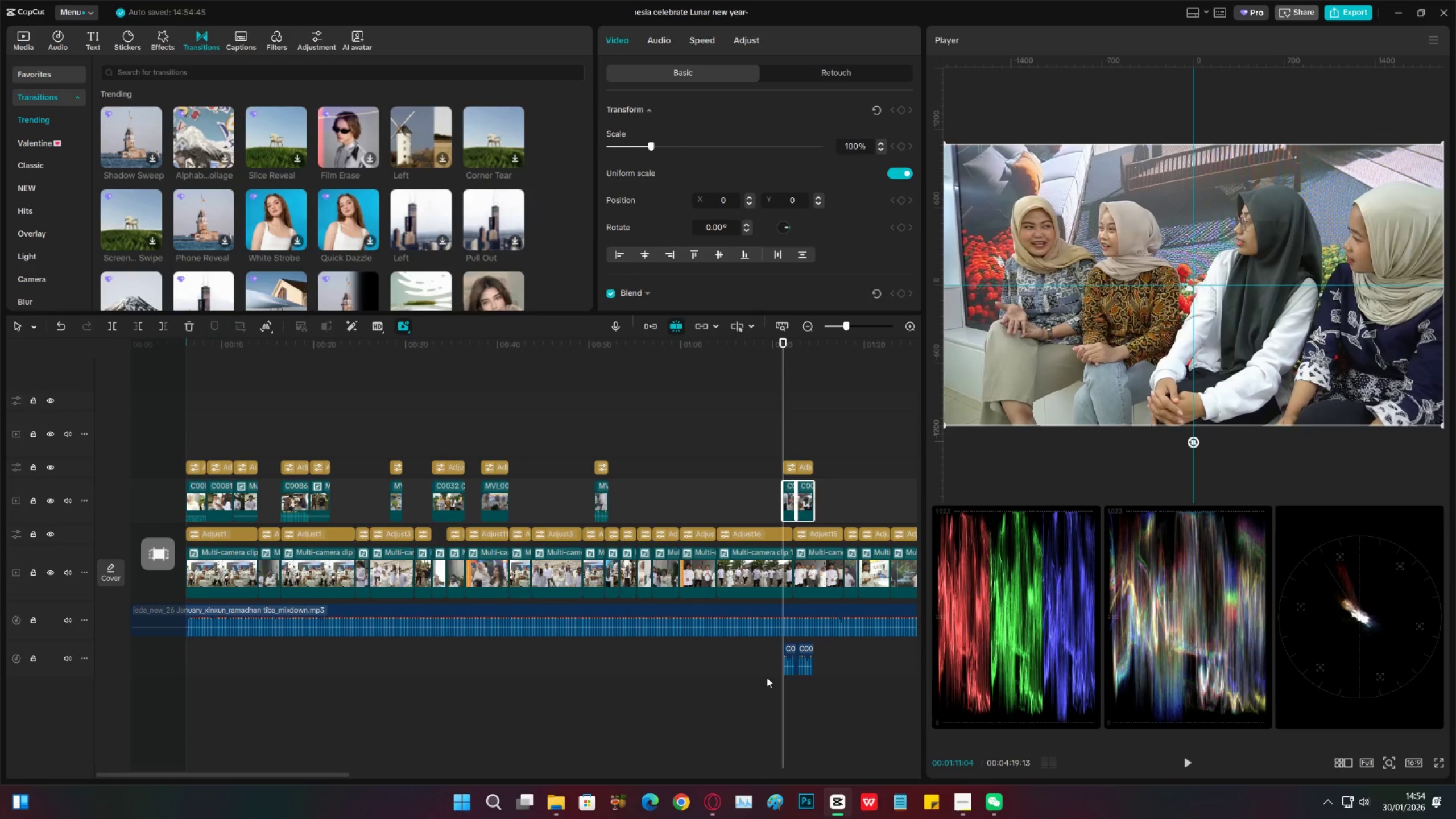 
left_click_drag(start_coordinate=[759, 650], to_coordinate=[837, 655])
 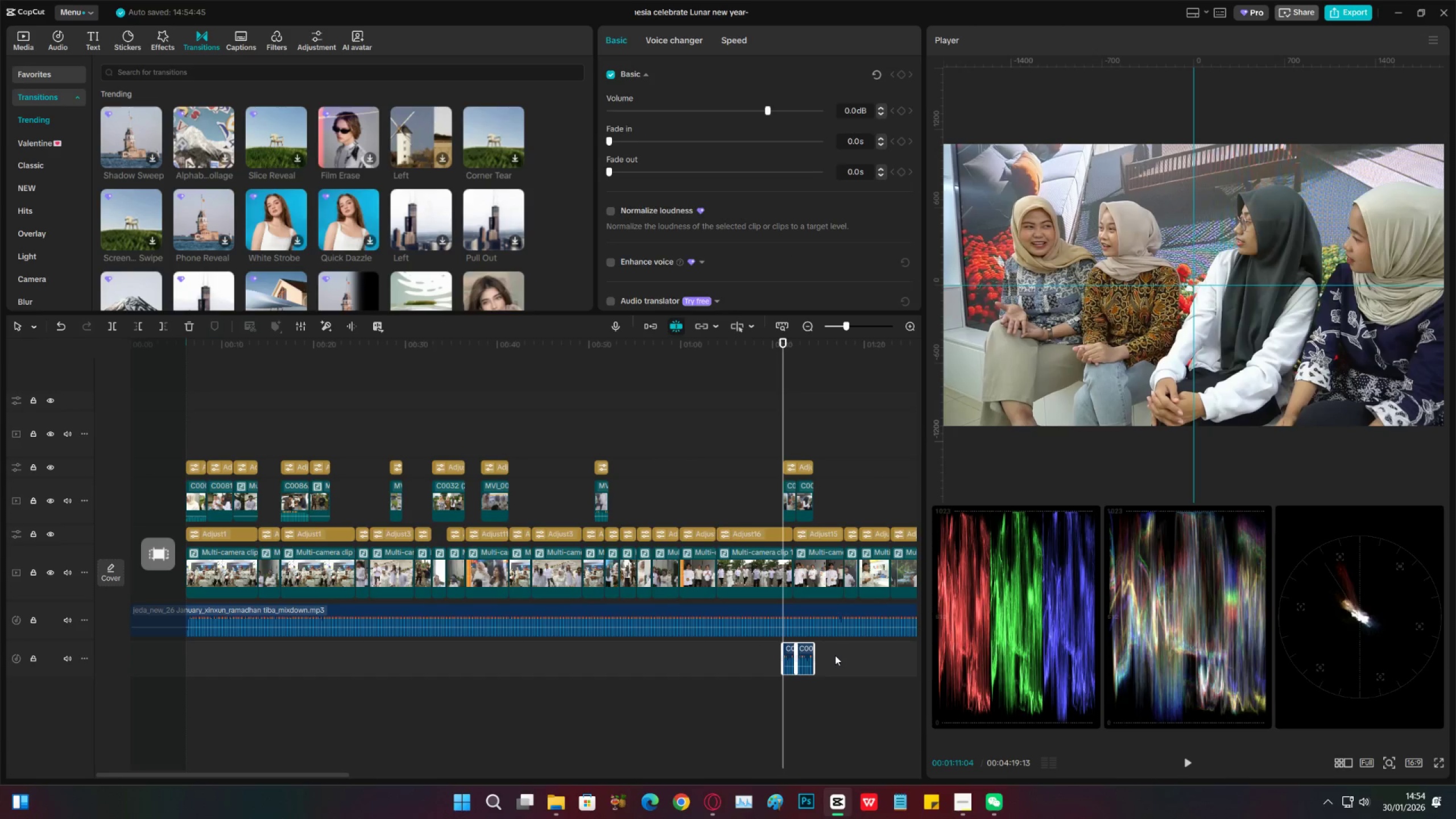 
key(X)
 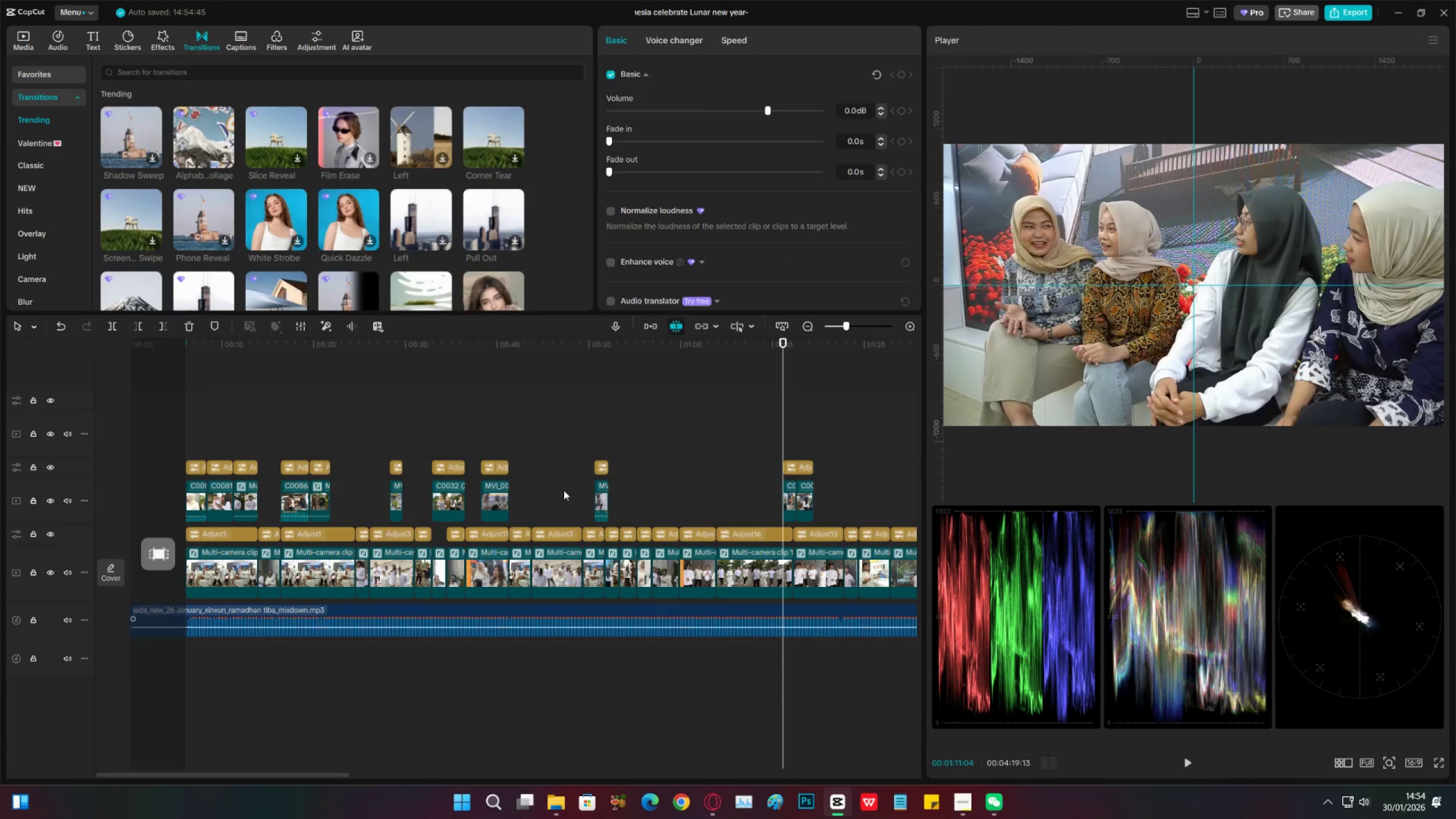 
left_click_drag(start_coordinate=[564, 490], to_coordinate=[647, 506])
 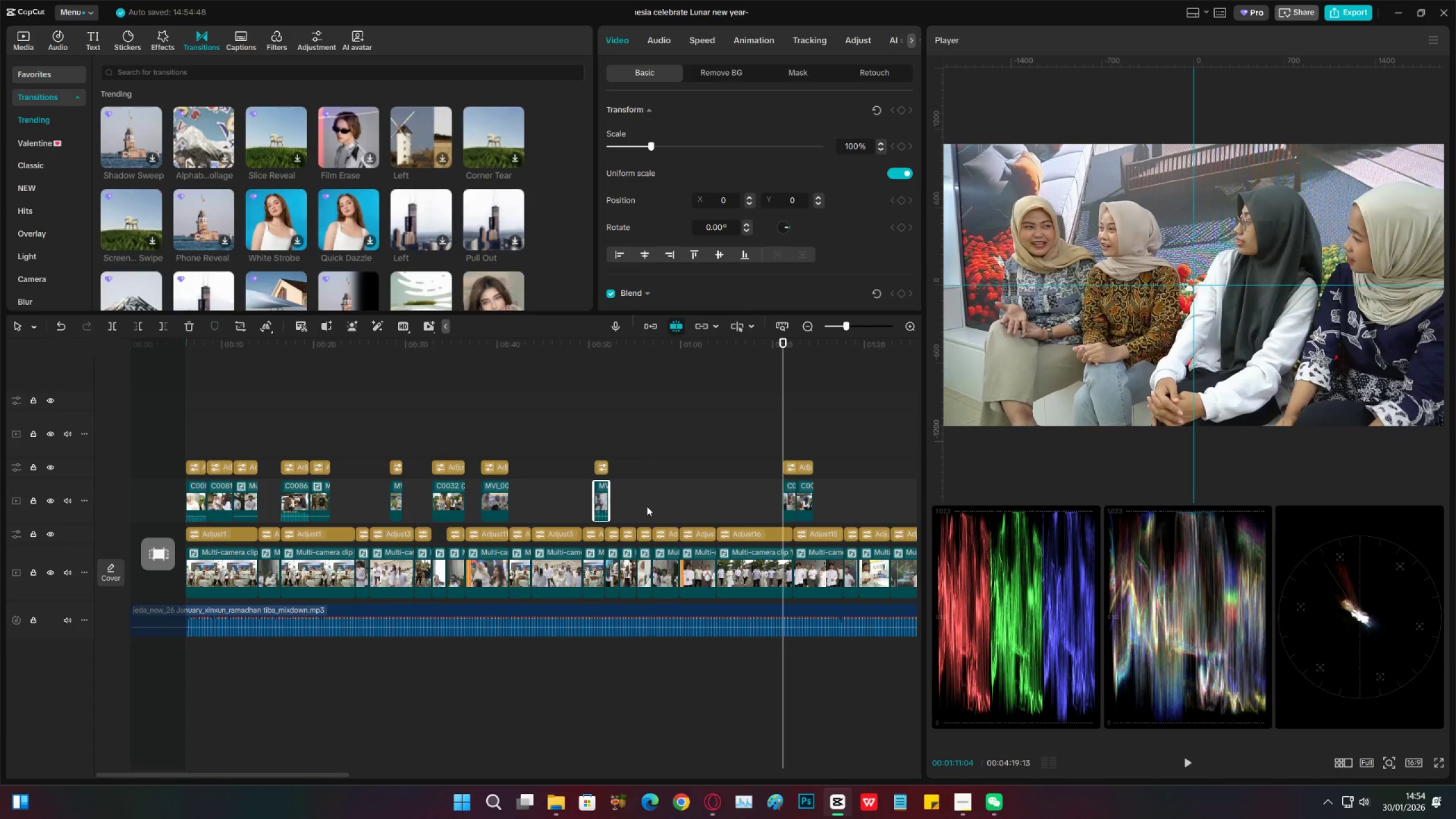 
key(Alt+Shift+L)
 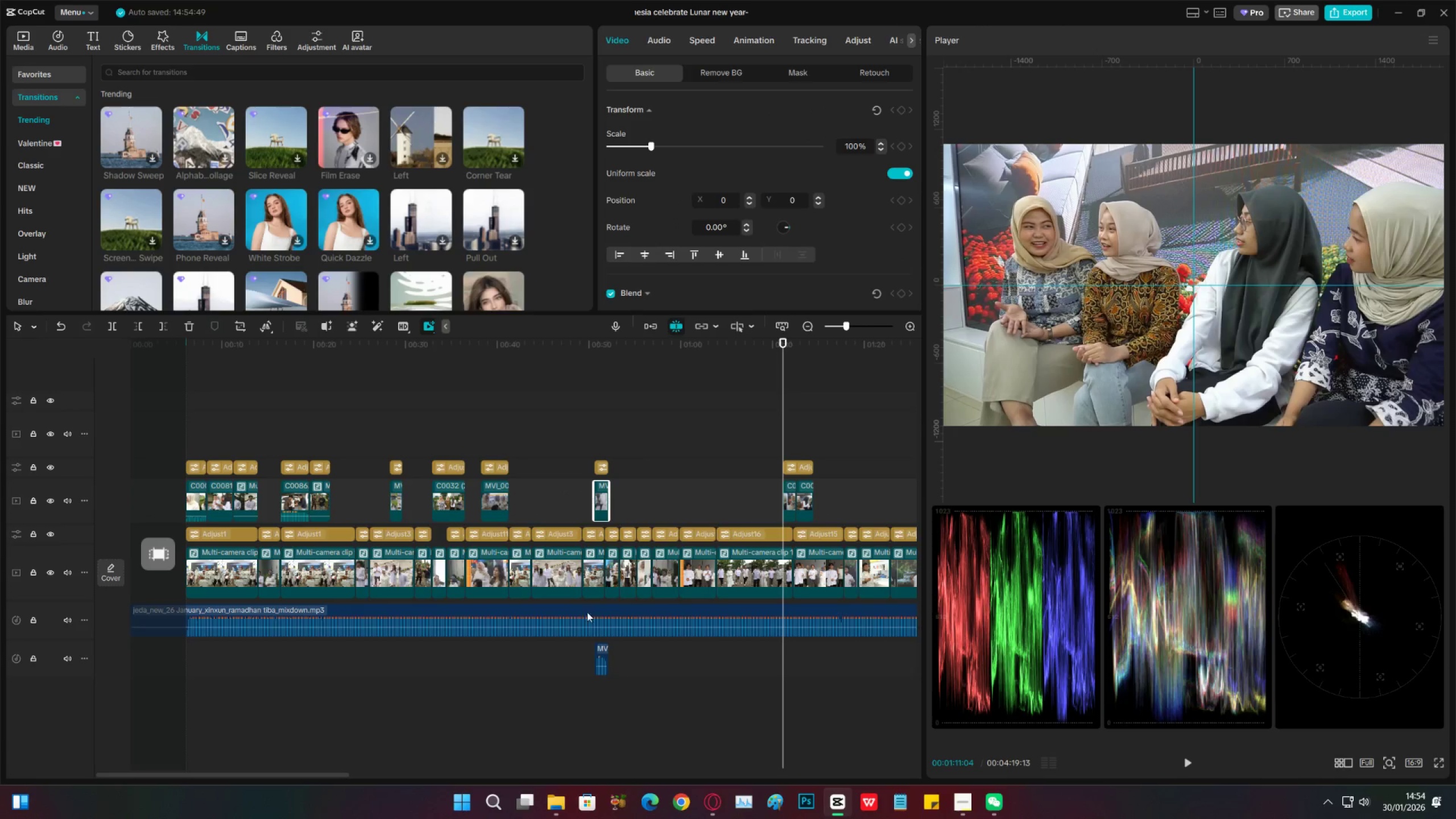 
left_click_drag(start_coordinate=[524, 661], to_coordinate=[685, 665])
 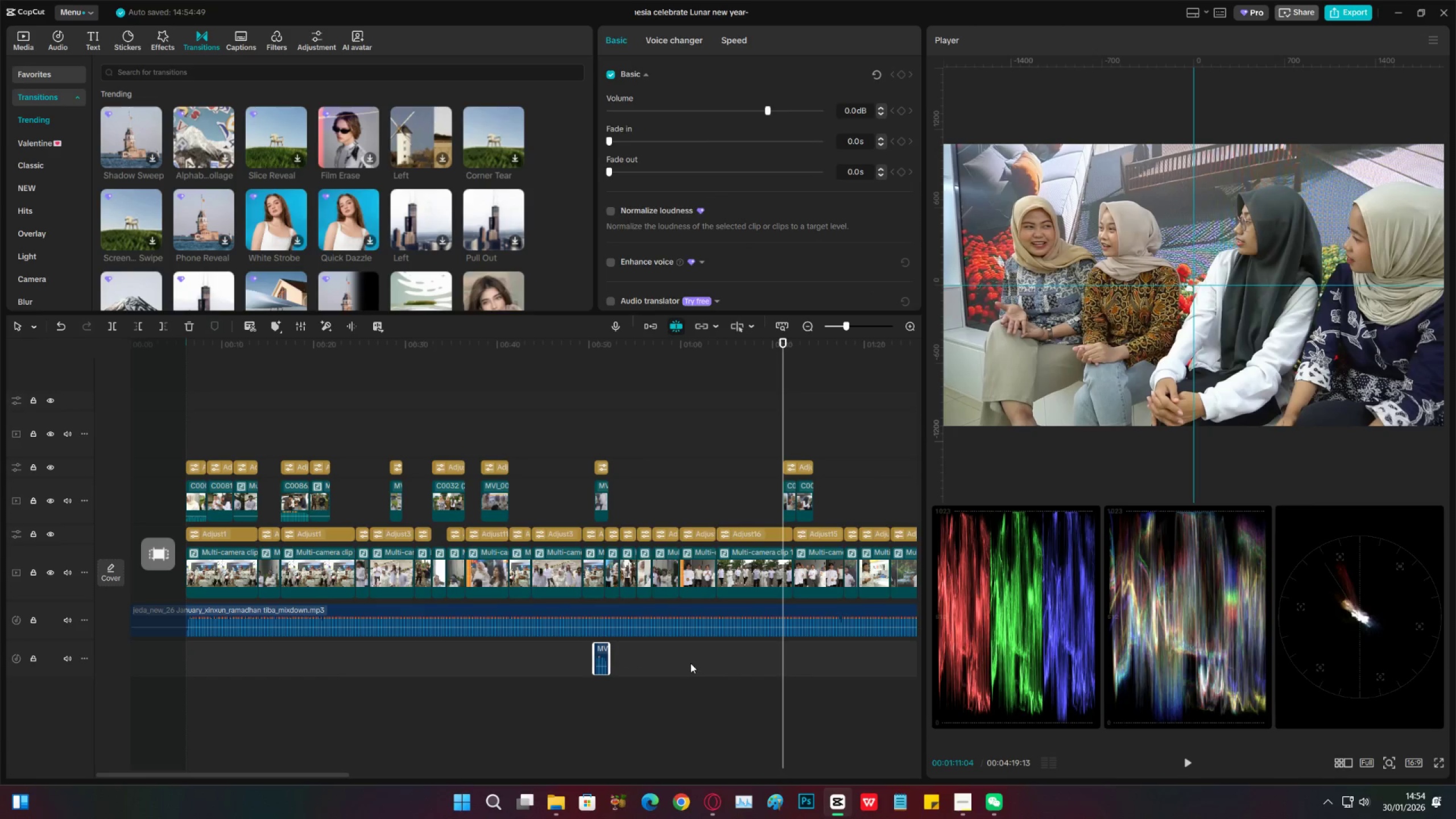 
key(X)
 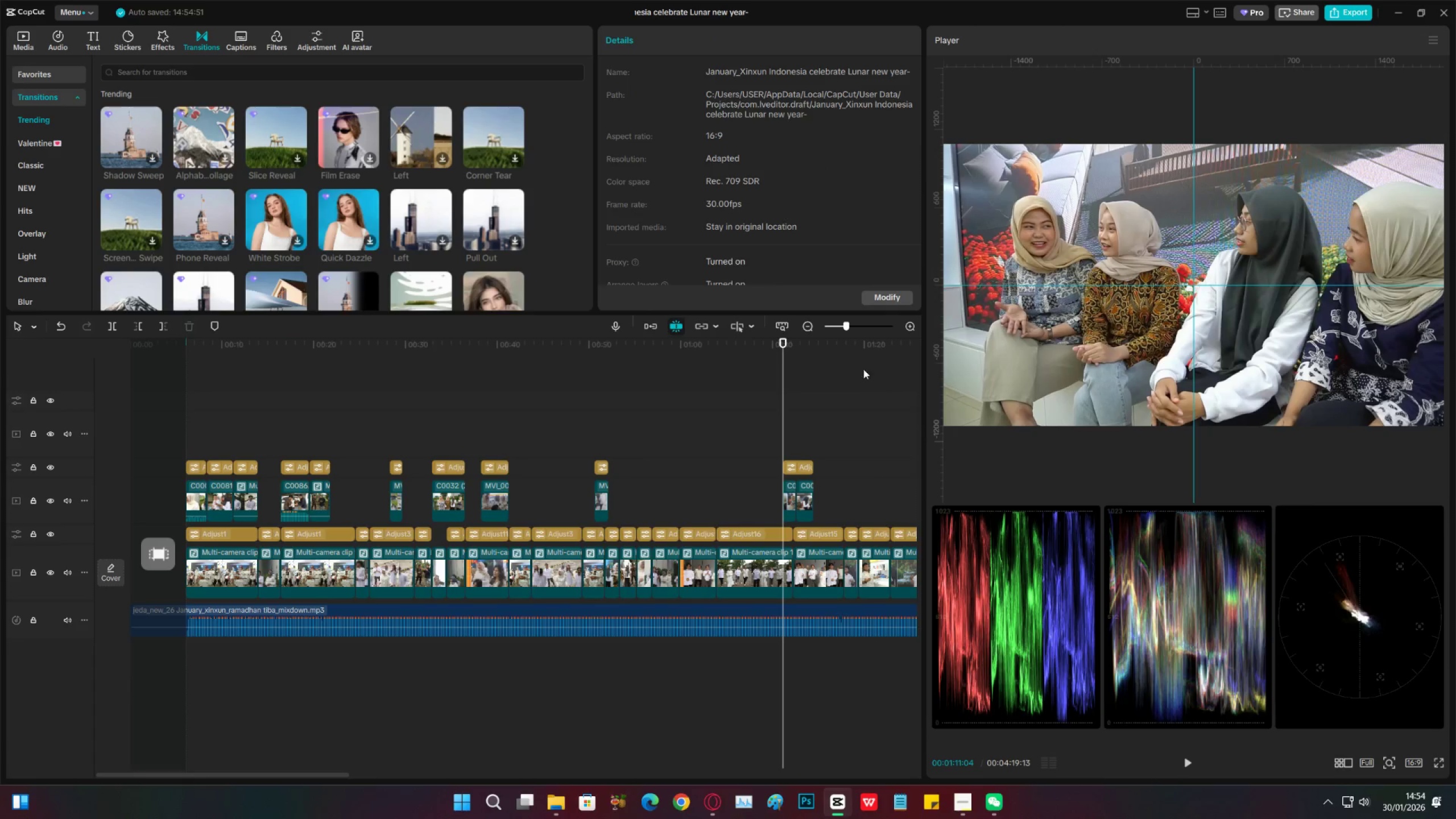 
left_click_drag(start_coordinate=[847, 351], to_coordinate=[780, 448])
 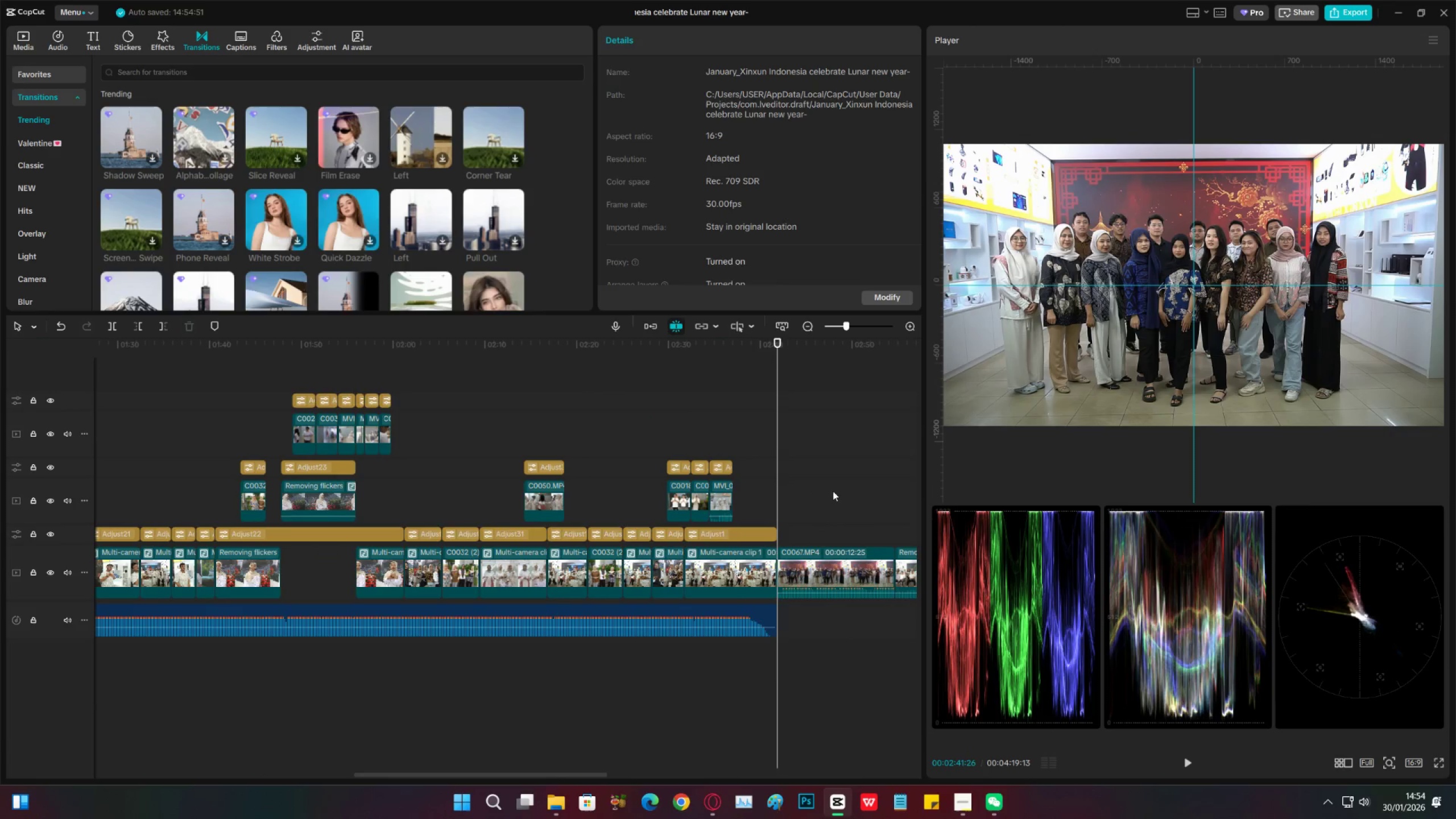 
left_click_drag(start_coordinate=[845, 499], to_coordinate=[719, 581])
 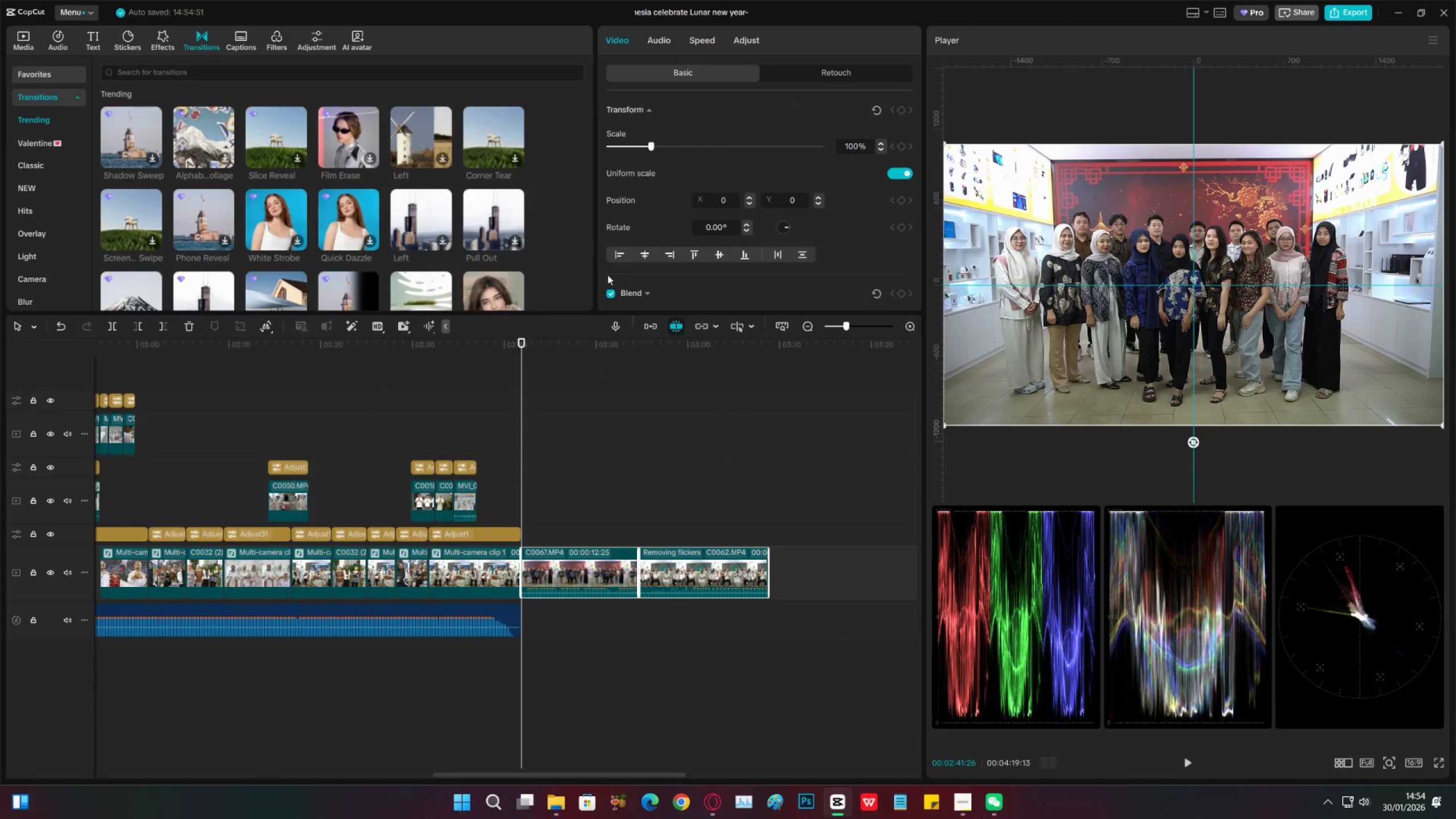 
scroll: coordinate [648, 233], scroll_direction: down, amount: 9.0
 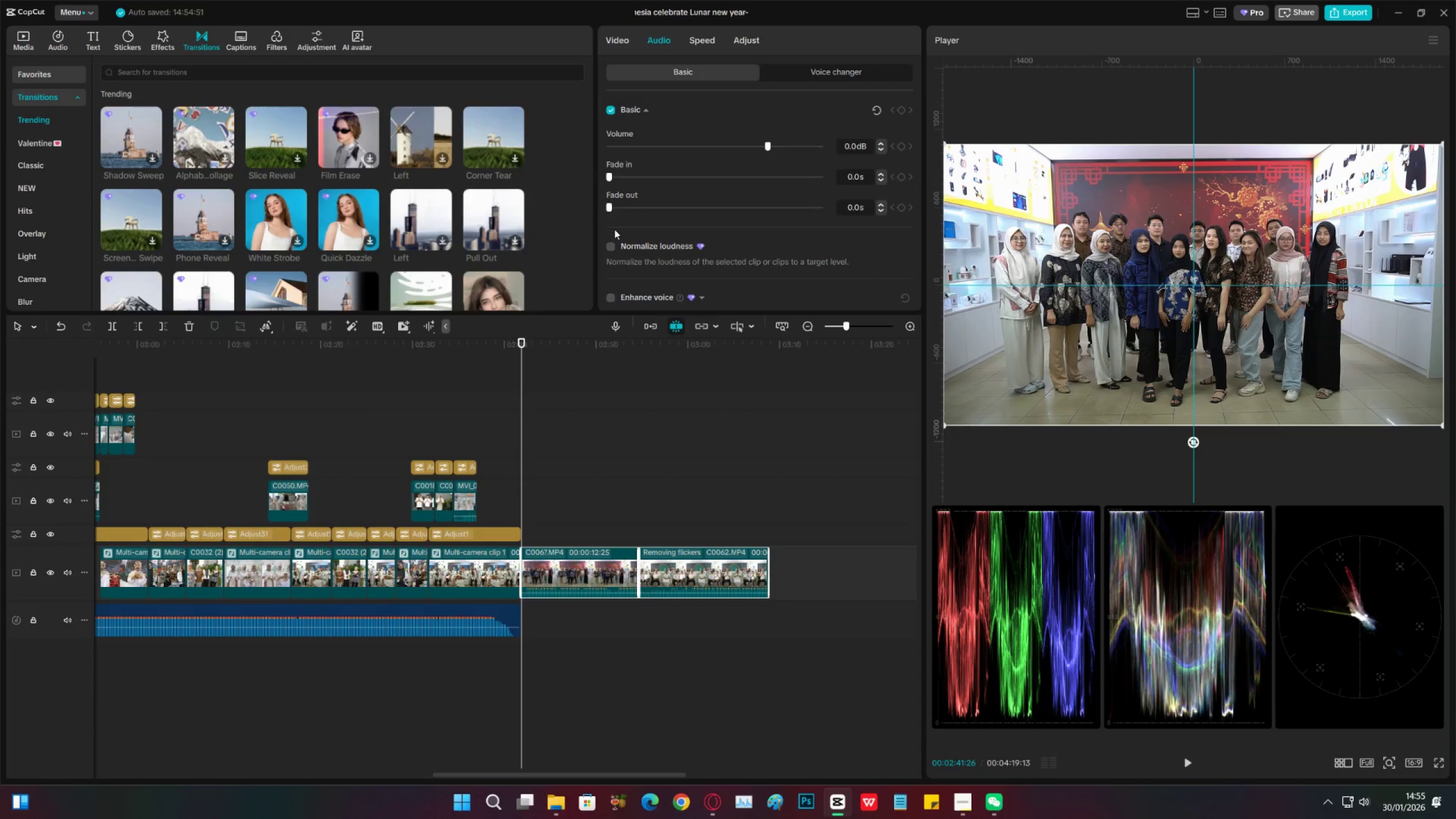 
left_click([606, 245])
 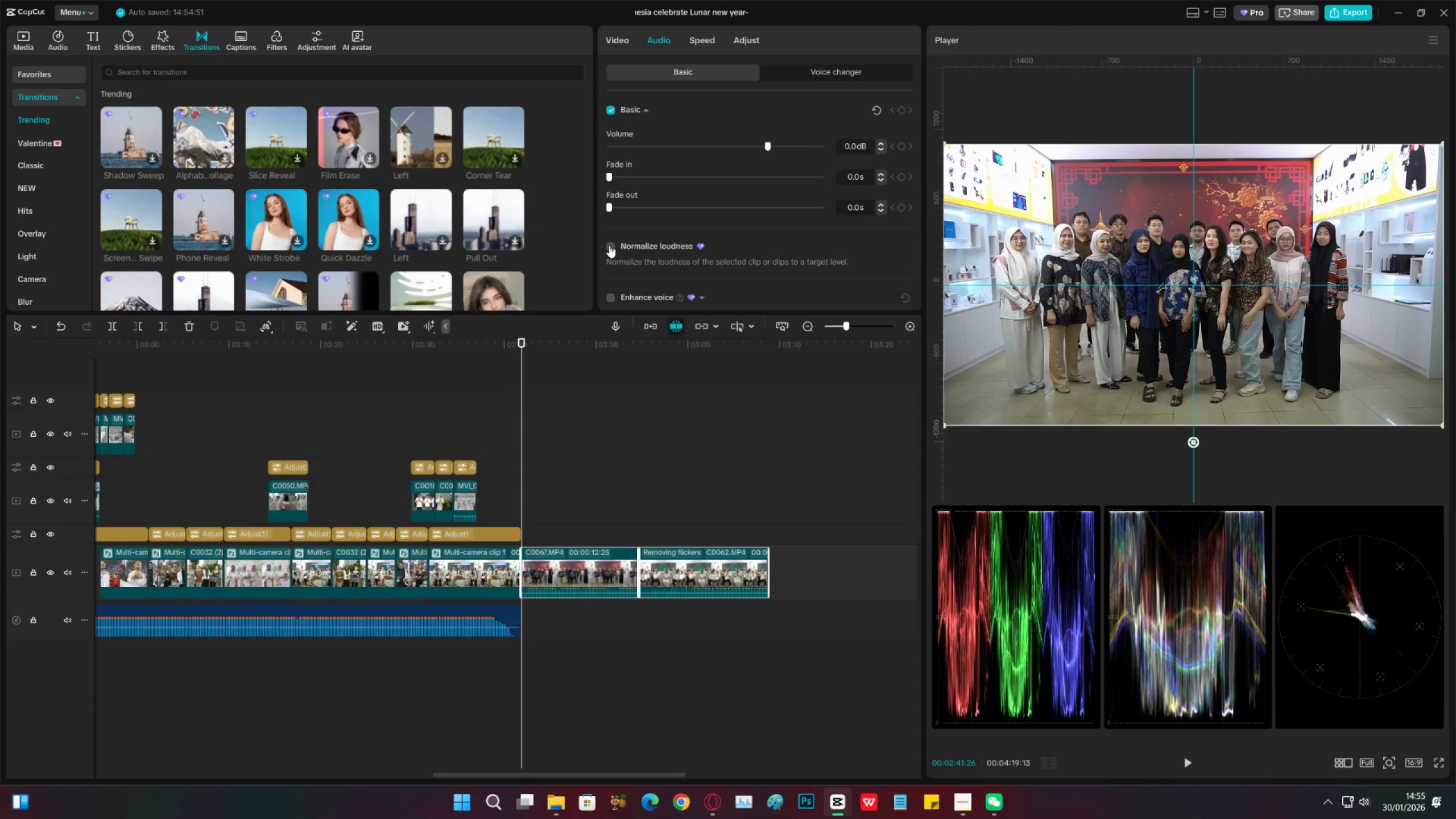 
left_click([609, 245])
 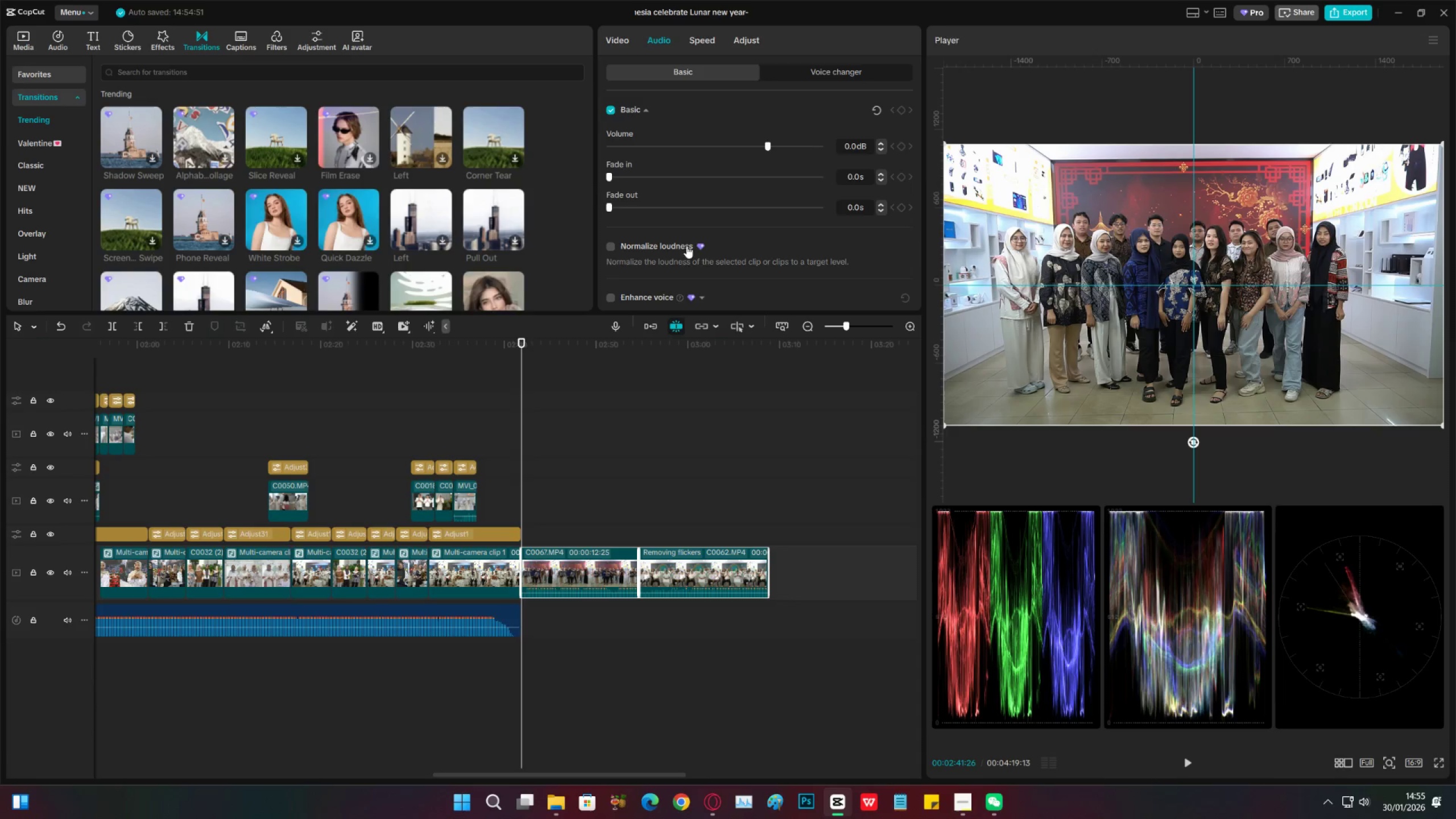 
scroll: coordinate [664, 258], scroll_direction: down, amount: 5.0
 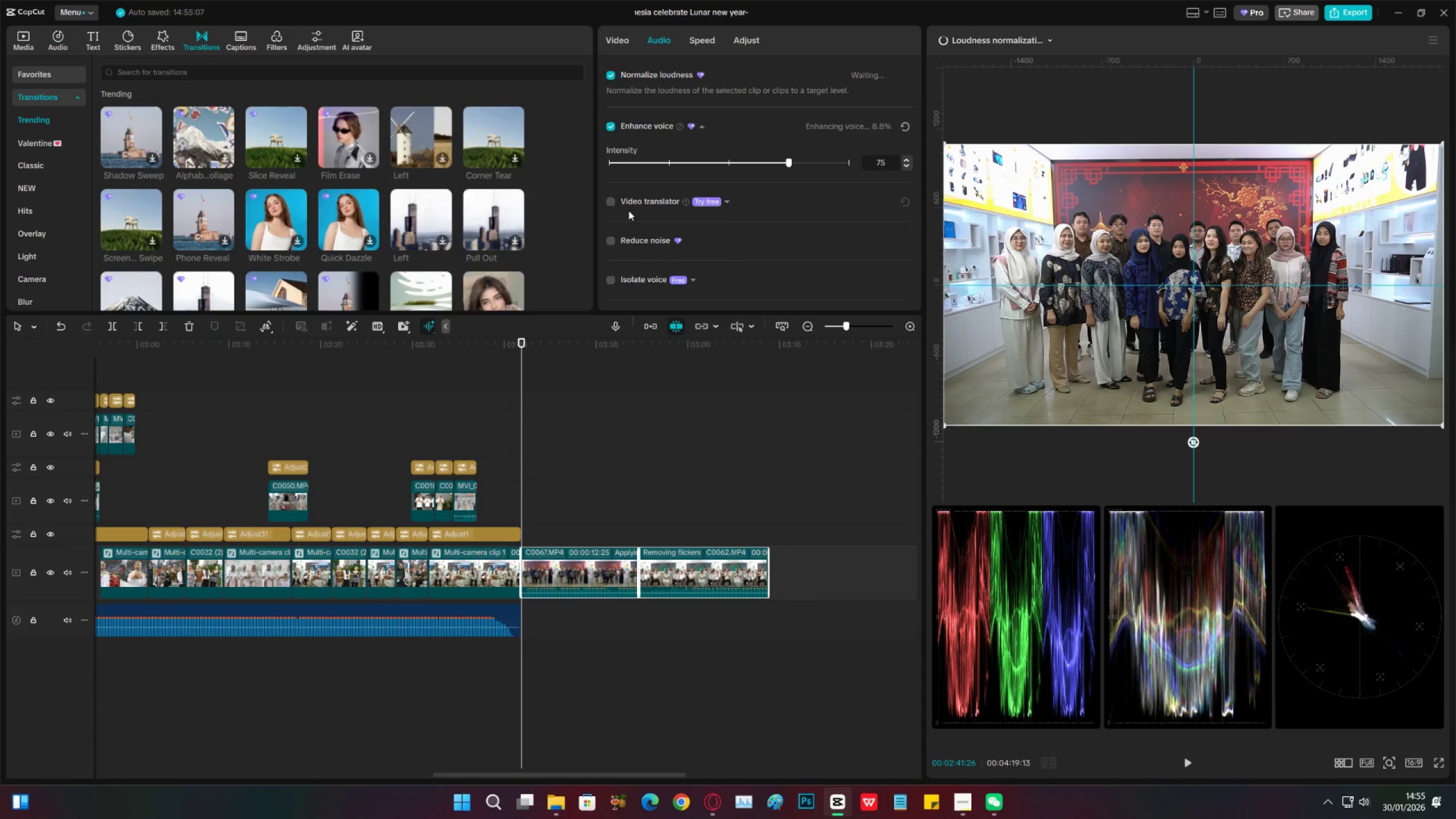 
left_click([611, 242])
 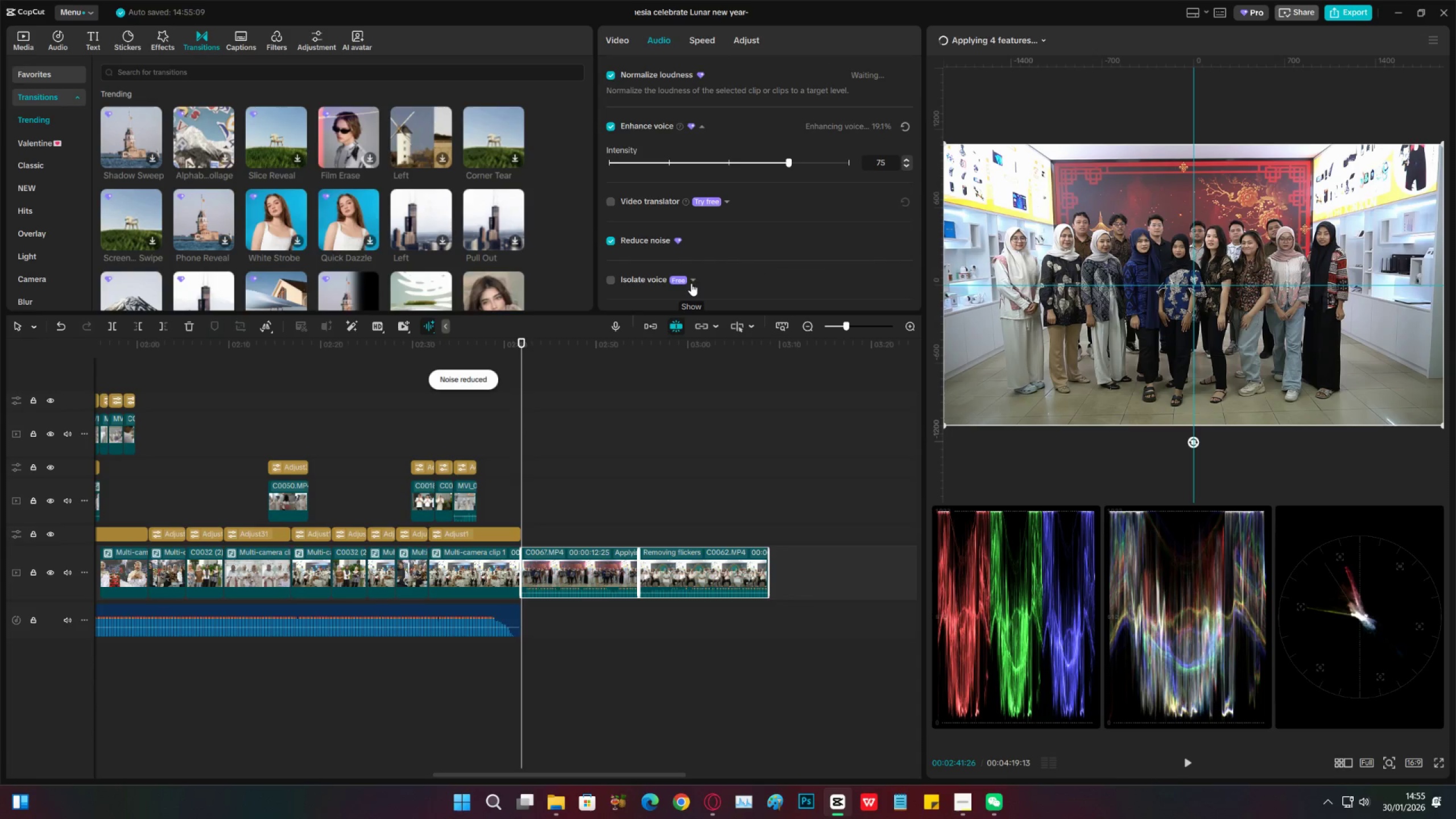 
key(Space)
 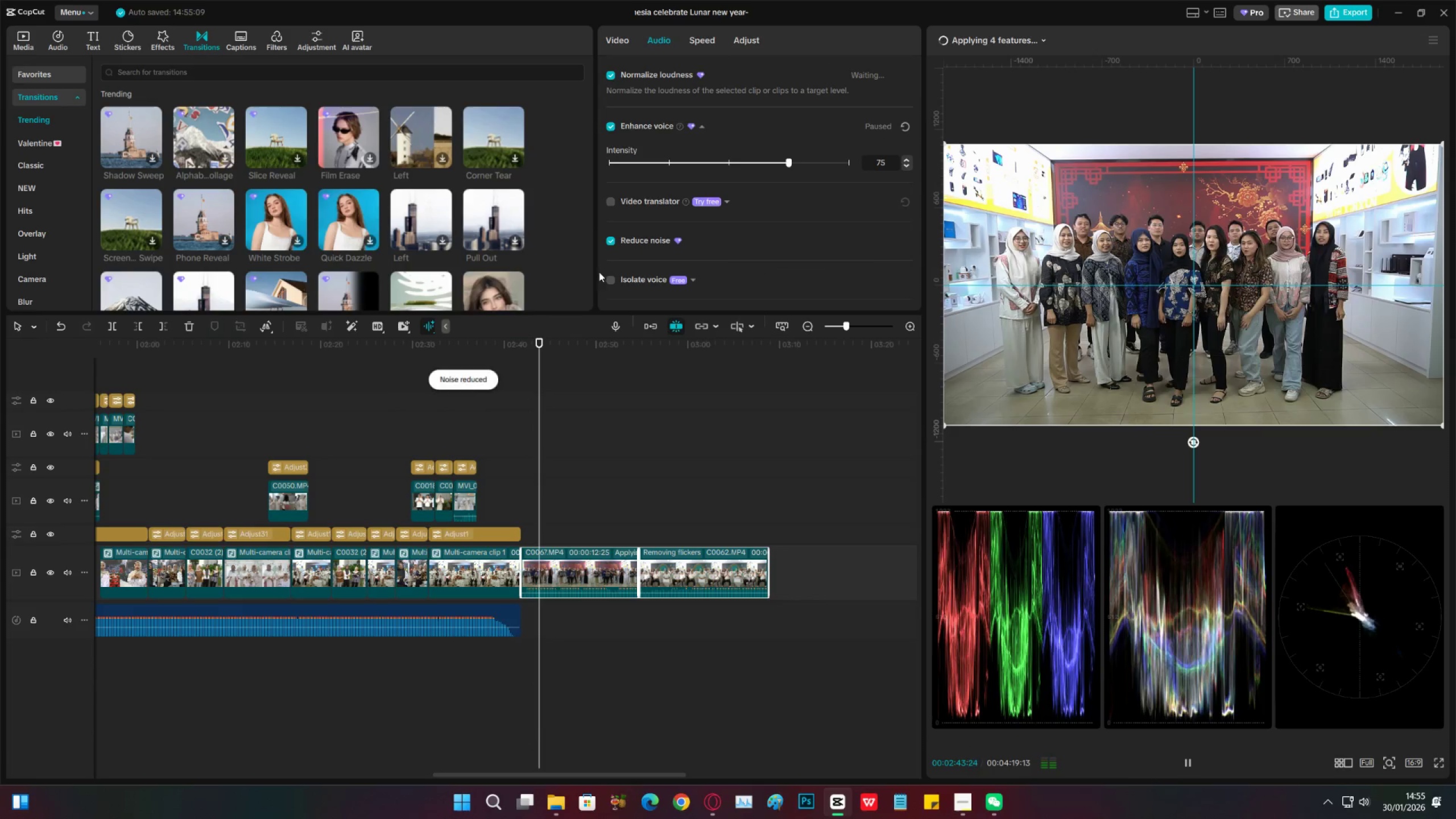 
left_click([610, 242])
 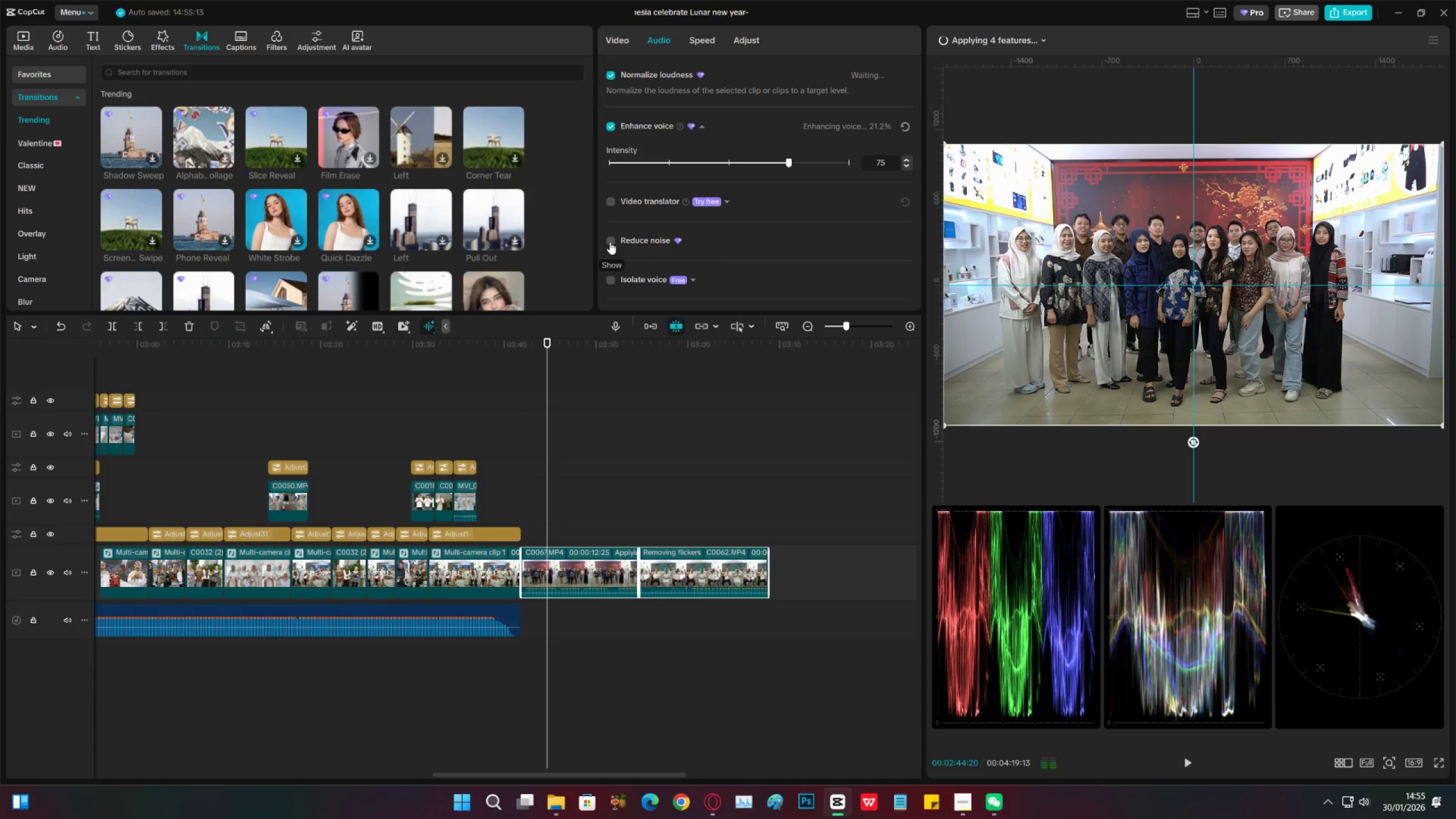 
key(Space)
 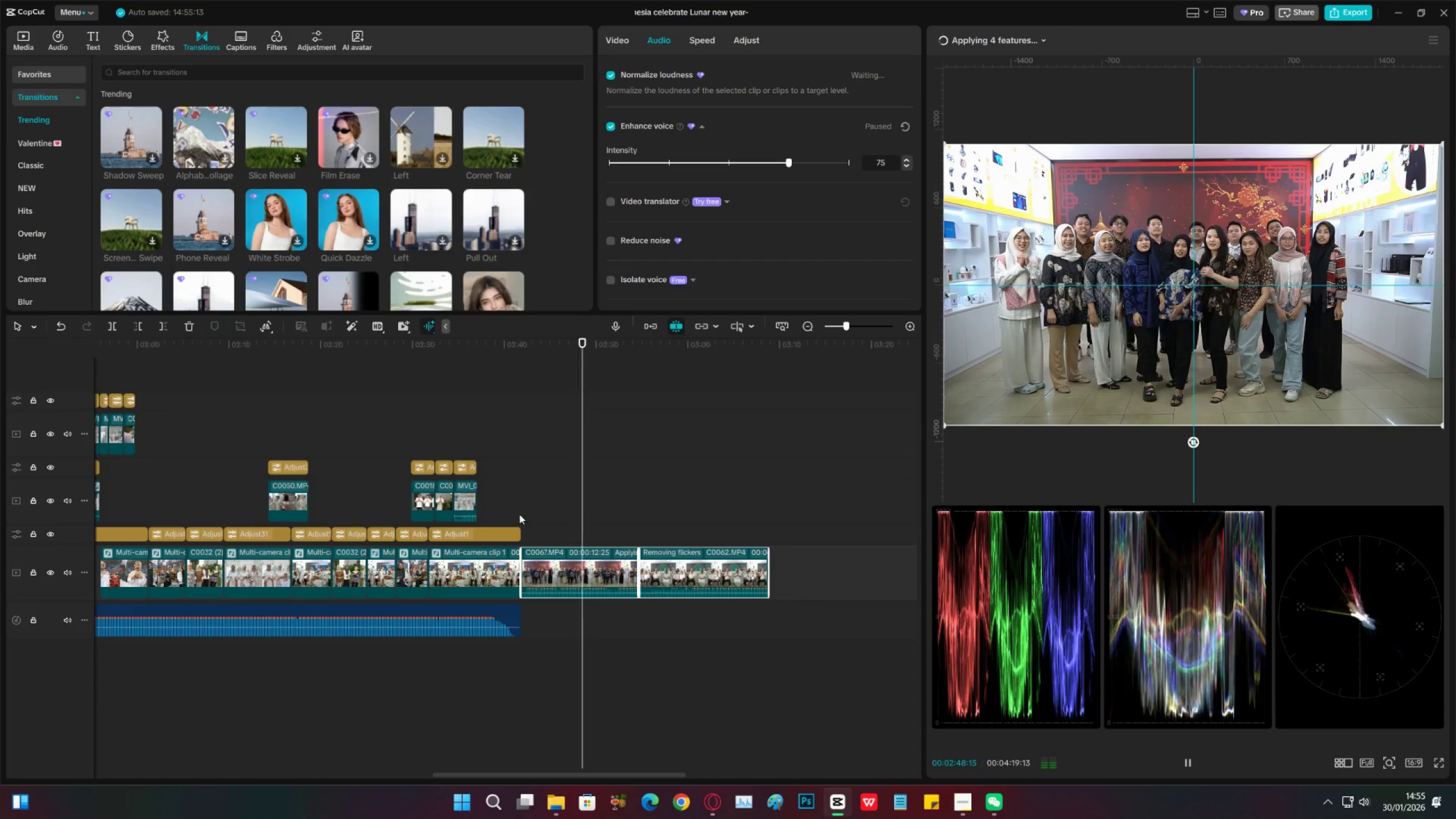 
wait(8.89)
 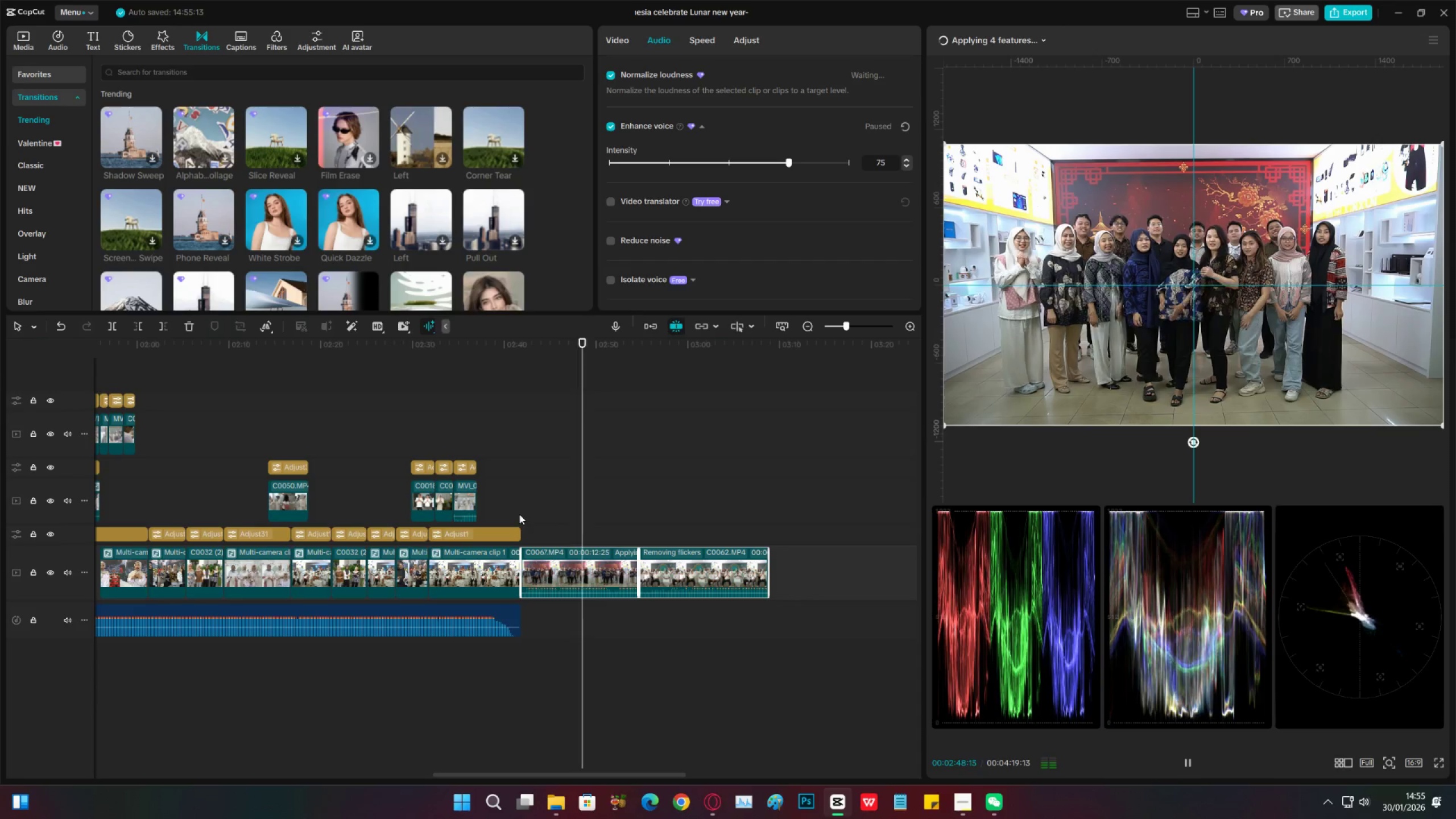 
left_click([623, 564])
 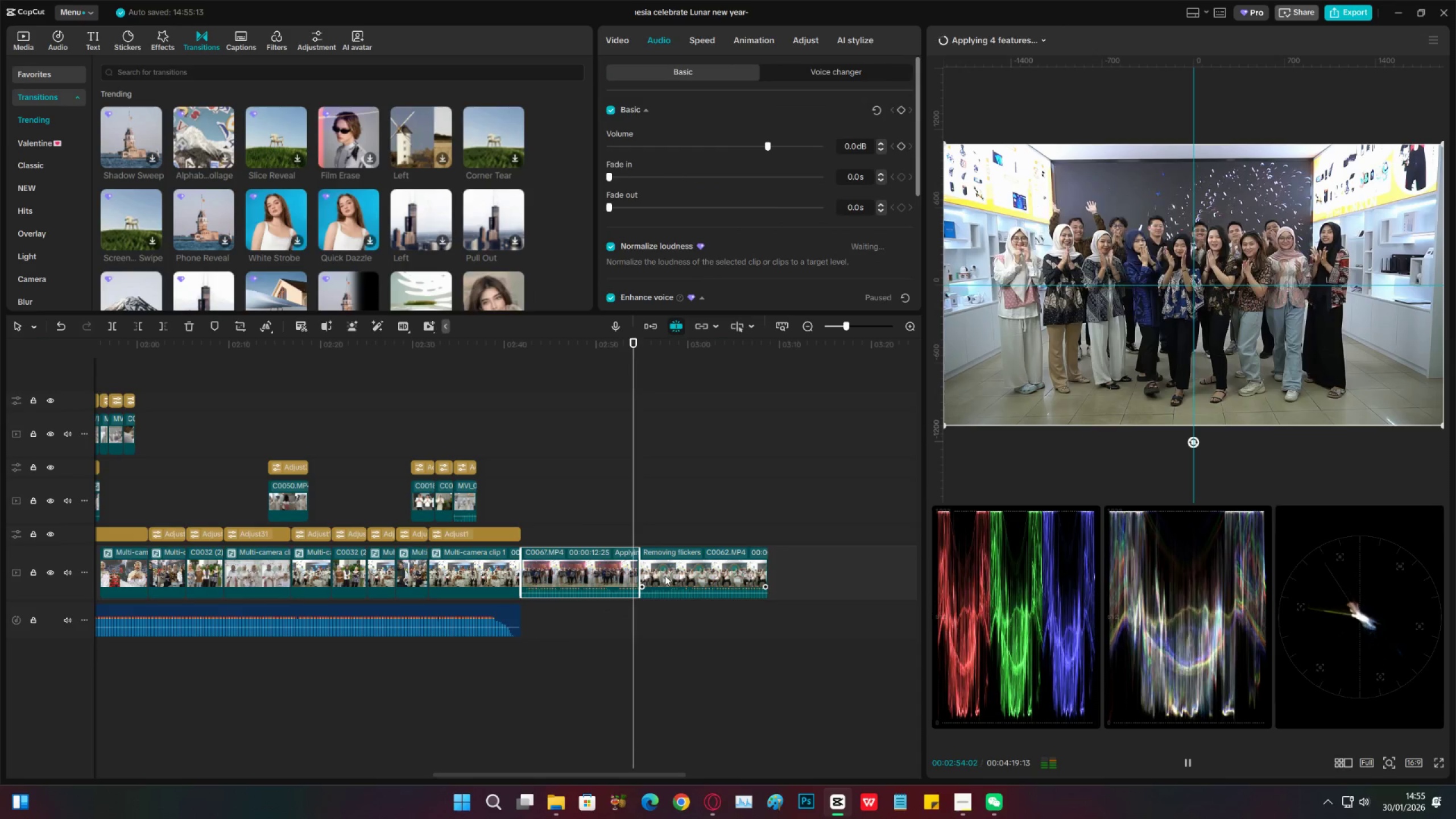 
key(Space)
 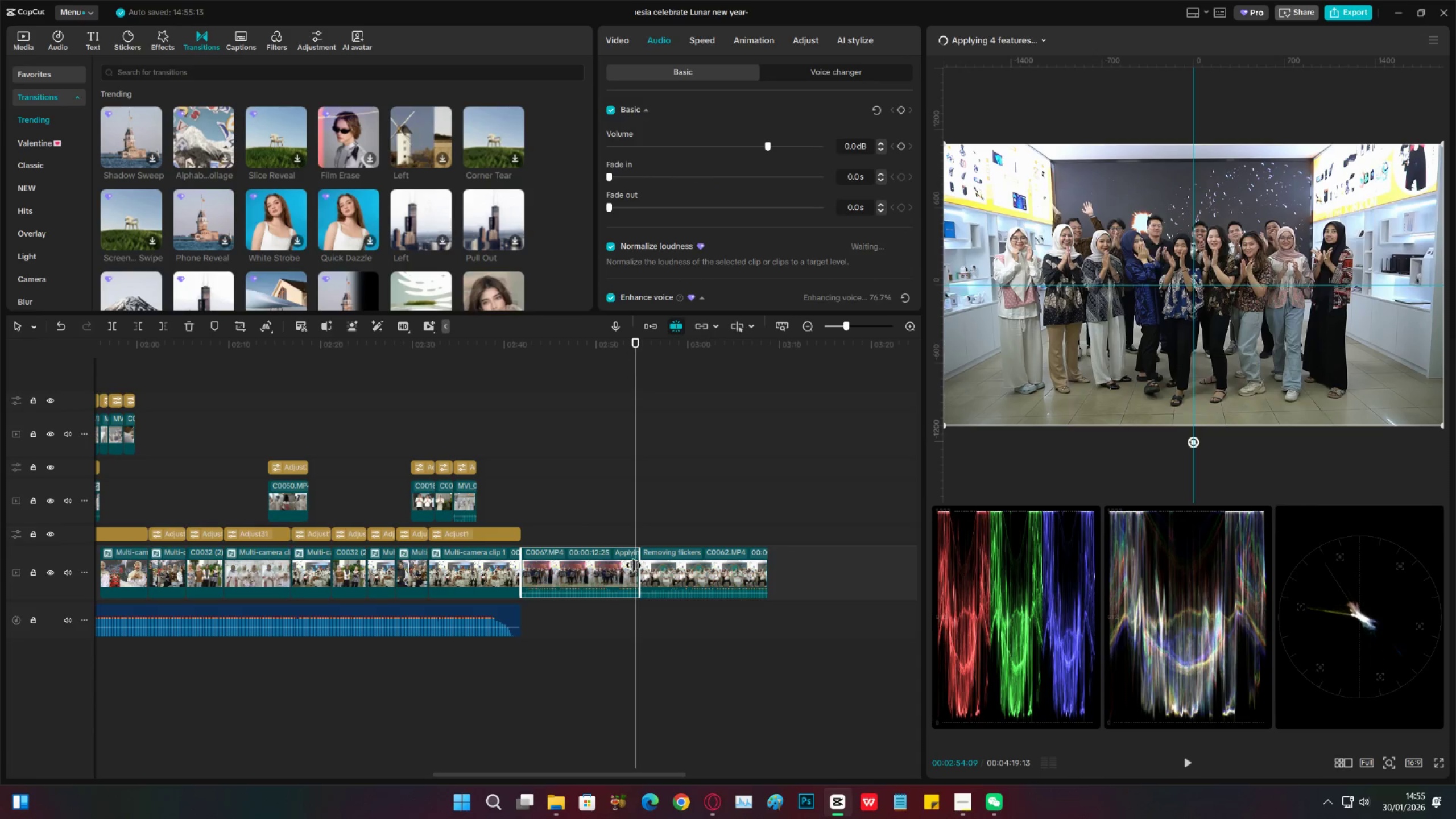 
mouse_move([704, 42])
 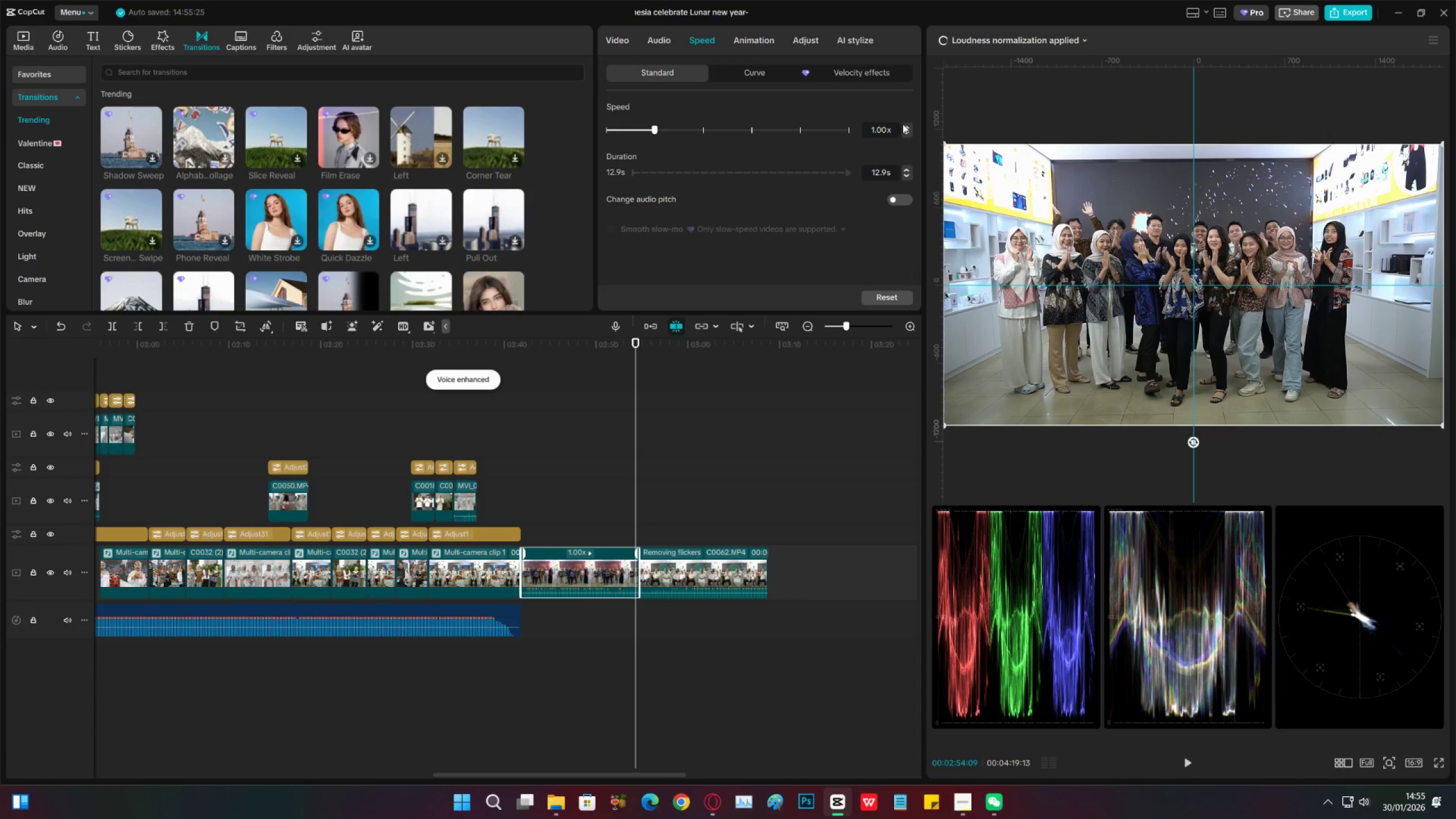 
left_click([905, 126])
 